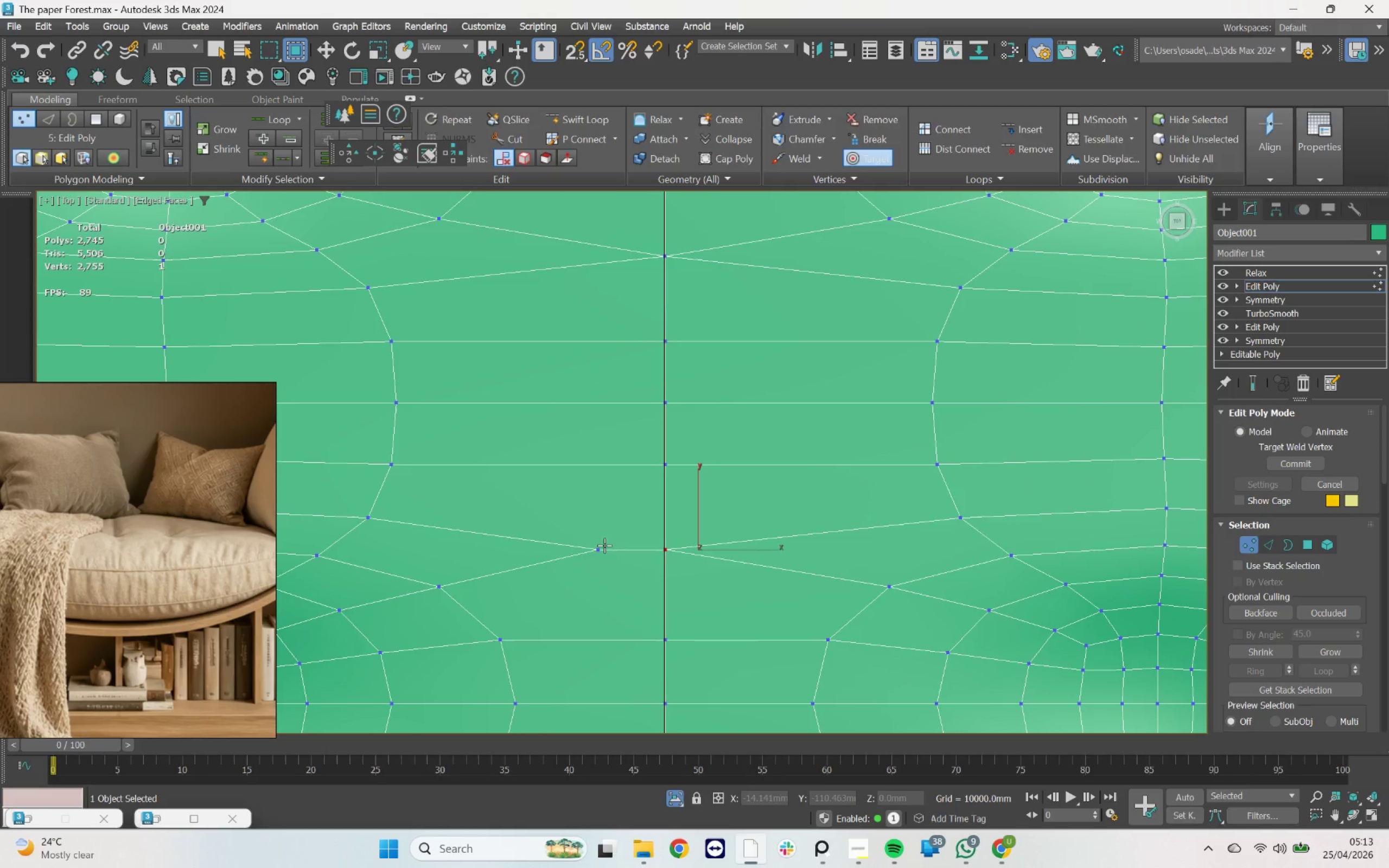 
left_click([602, 545])
 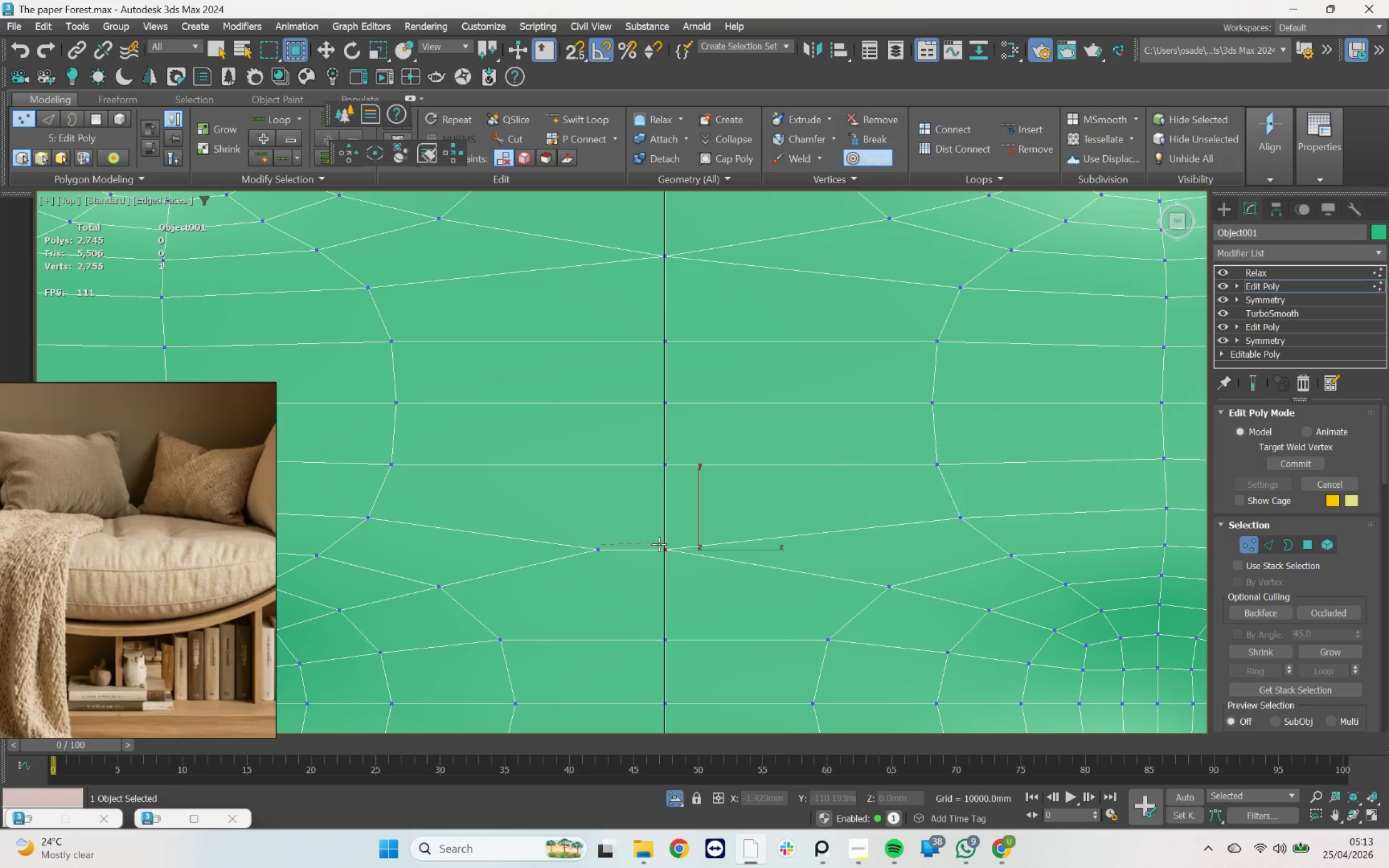 
left_click([661, 544])
 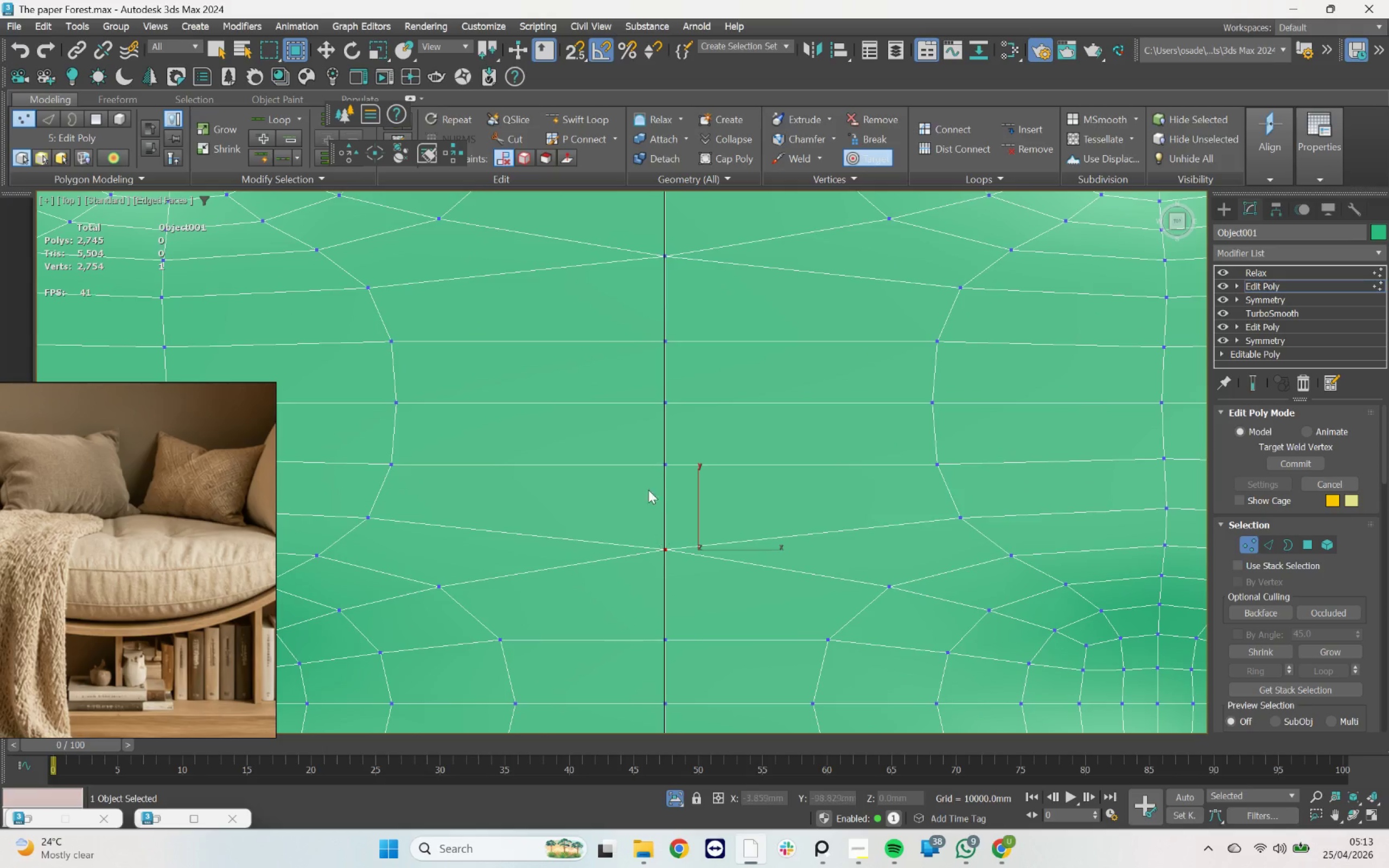 
scroll: coordinate [676, 525], scroll_direction: down, amount: 2.0
 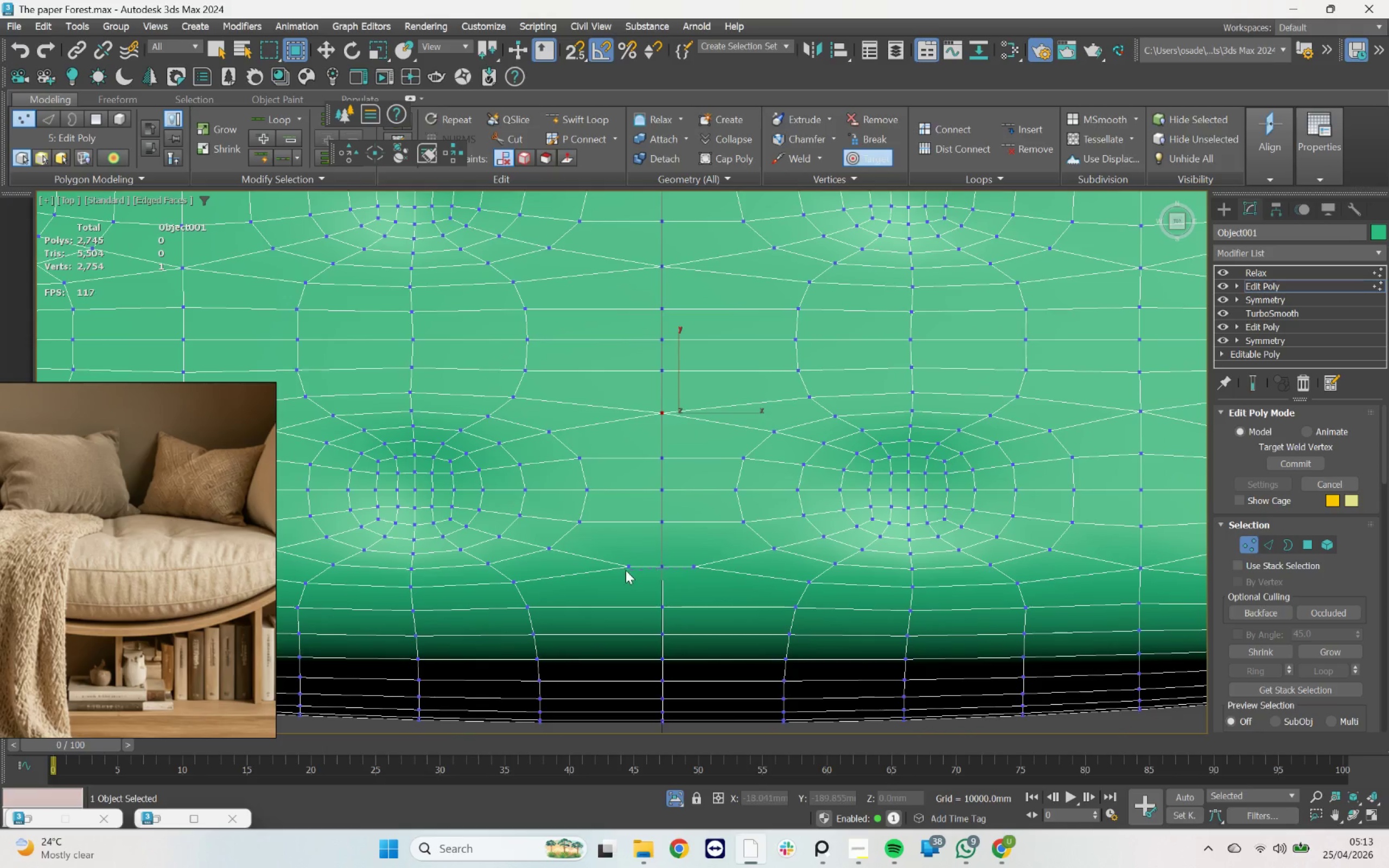 
left_click([625, 565])
 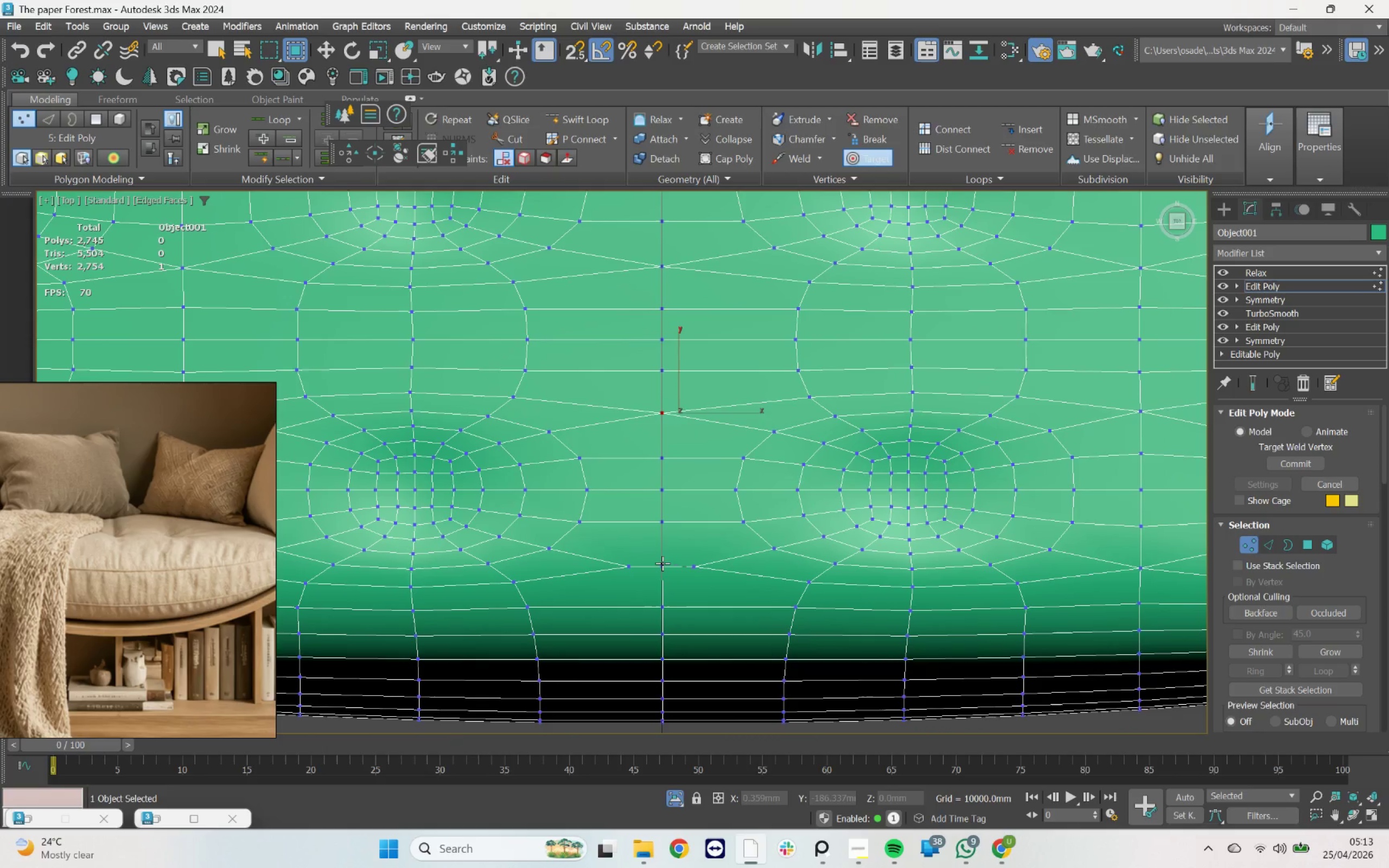 
left_click([662, 563])
 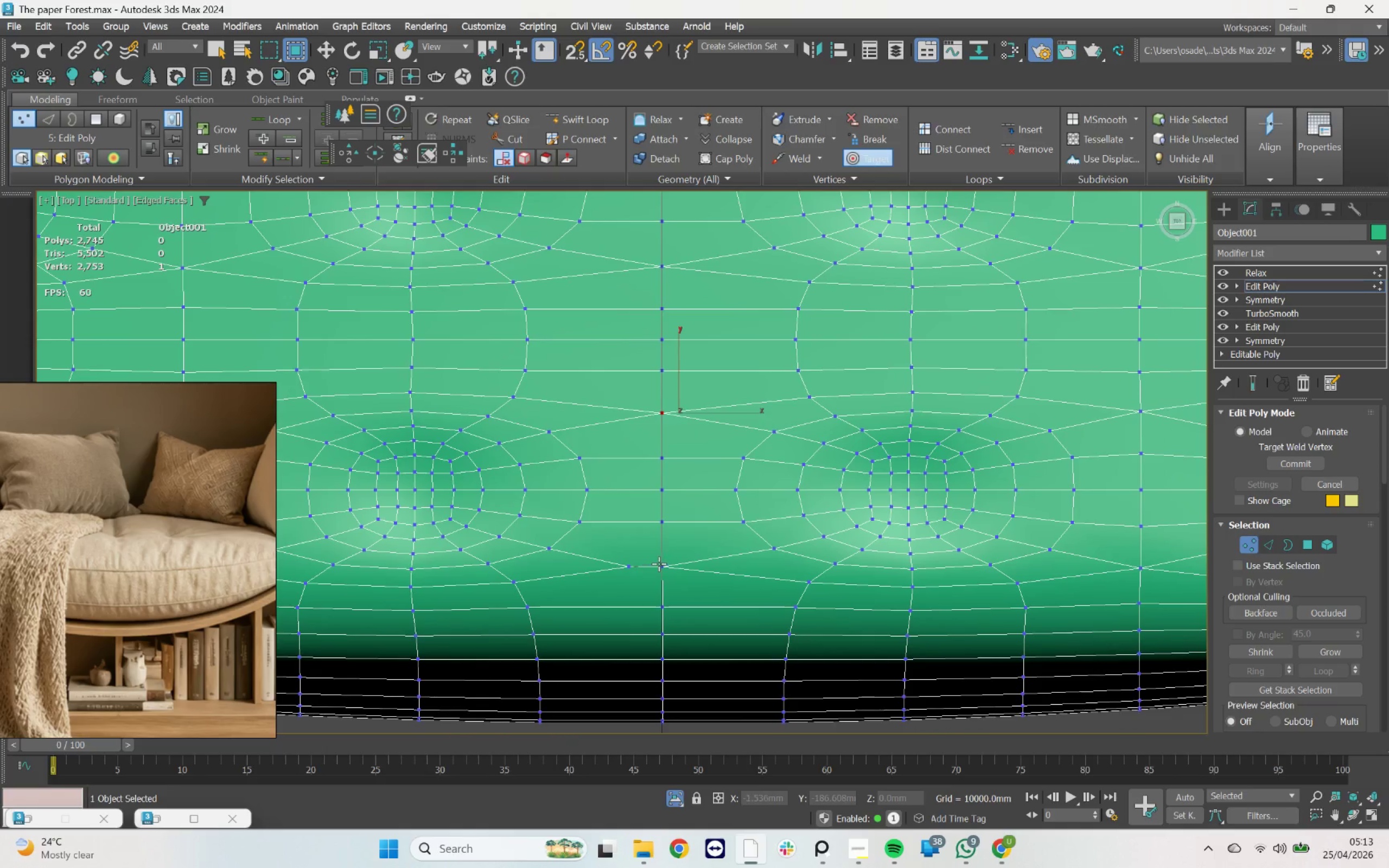 
scroll: coordinate [683, 506], scroll_direction: down, amount: 3.0
 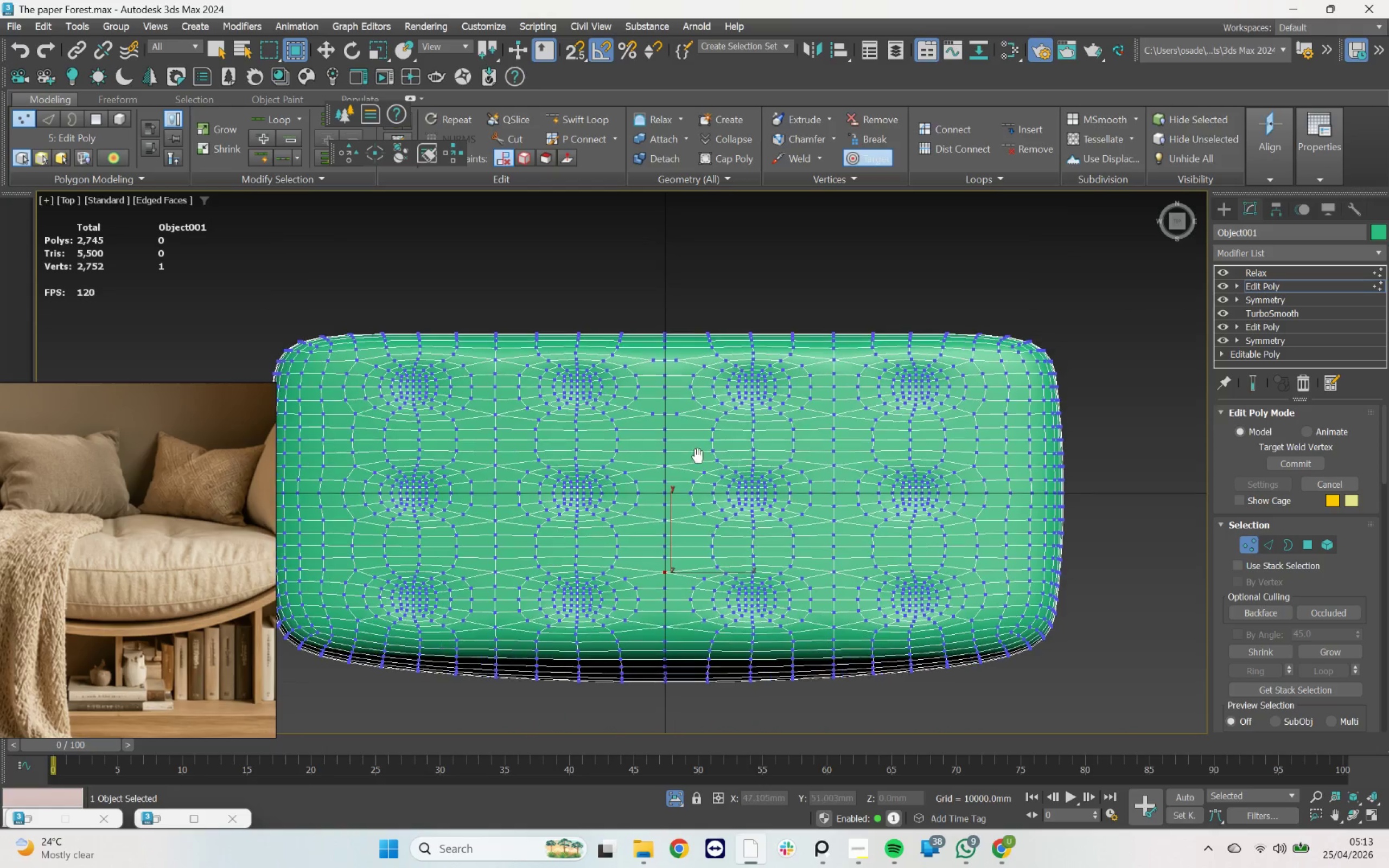 
scroll: coordinate [683, 417], scroll_direction: up, amount: 2.0
 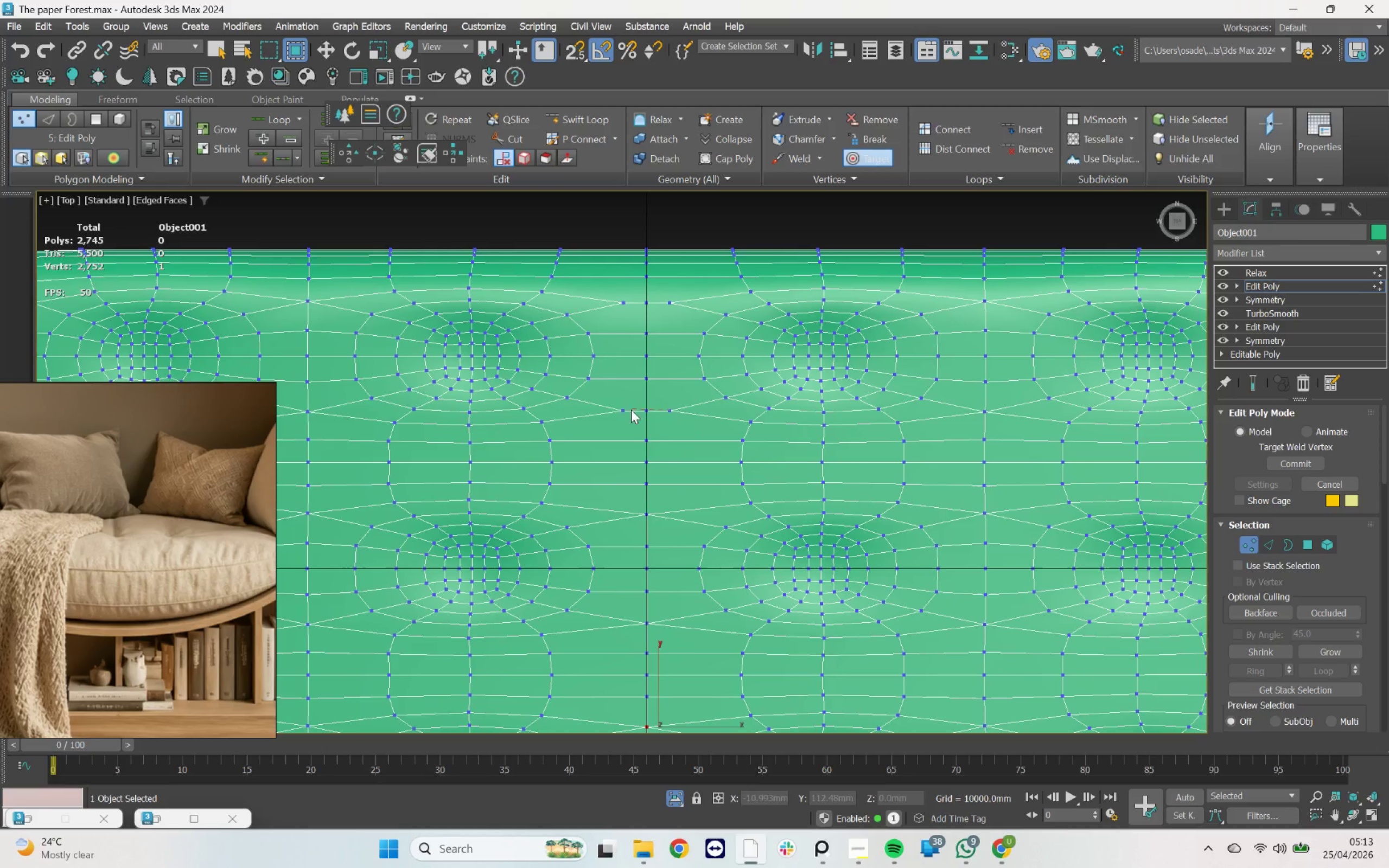 
left_click([647, 409])
 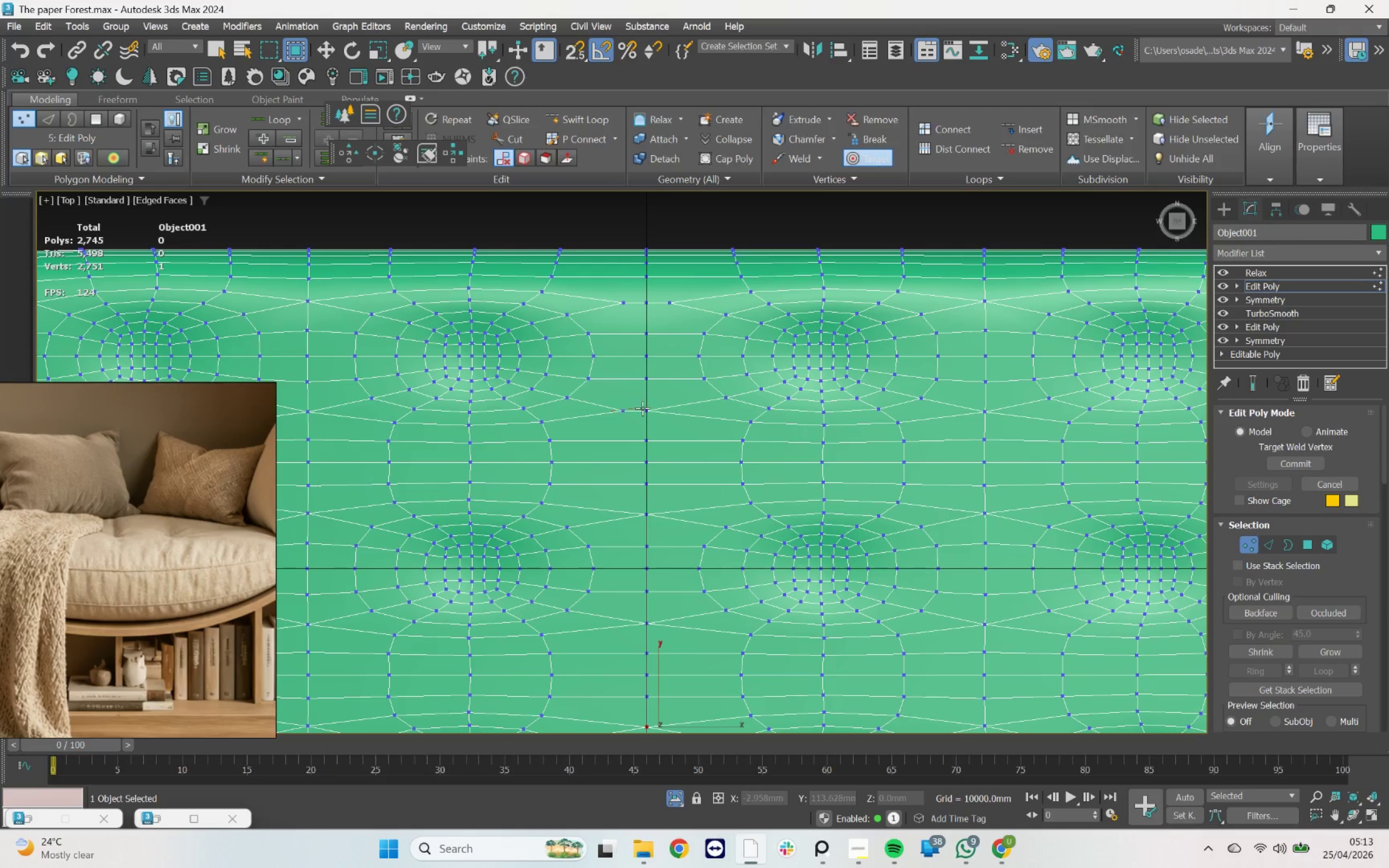 
left_click([643, 409])
 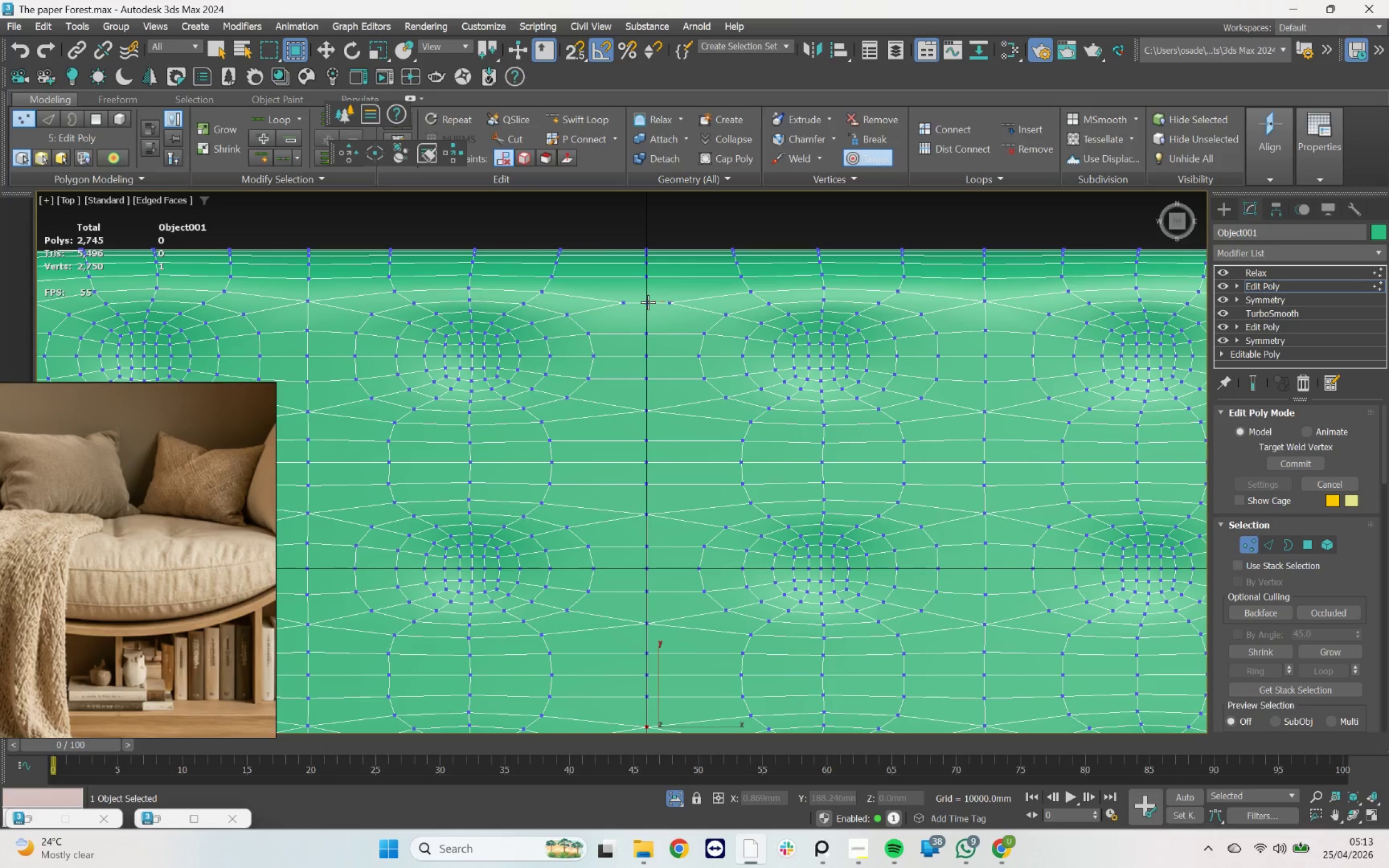 
left_click([633, 299])
 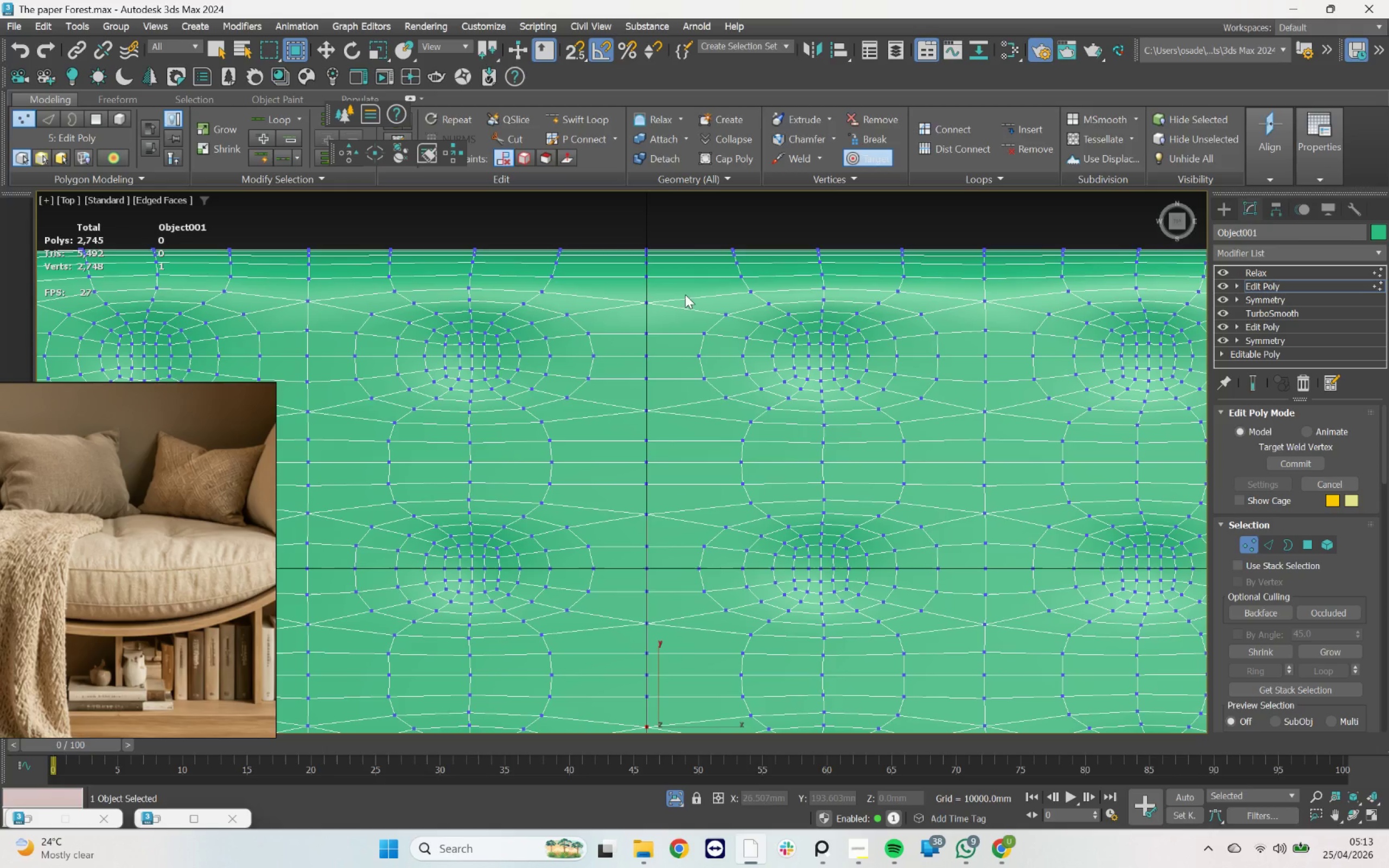 
scroll: coordinate [707, 315], scroll_direction: down, amount: 4.0
 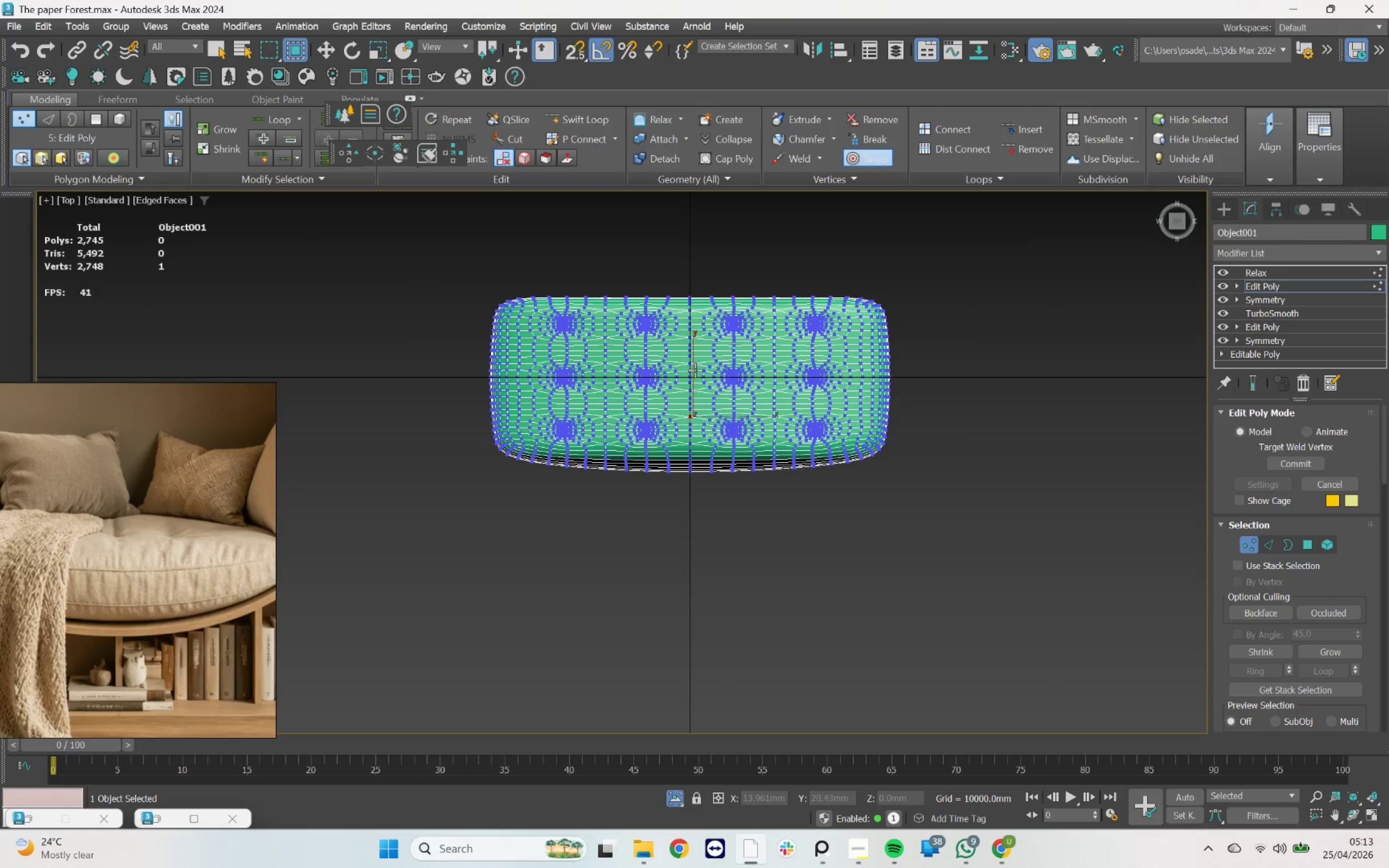 
hold_key(key=AltLeft, duration=1.68)
 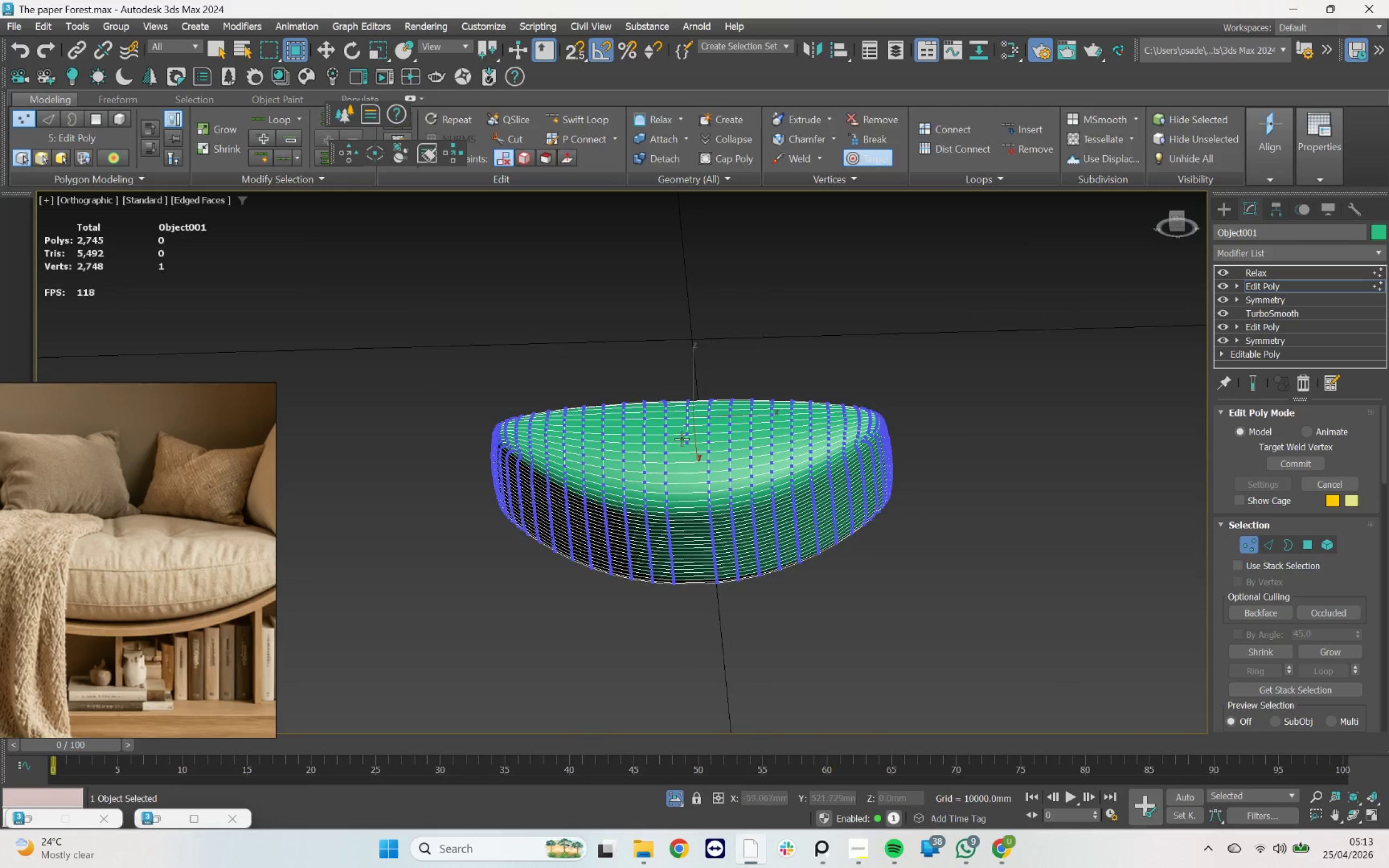 
hold_key(key=AltLeft, duration=0.45)
 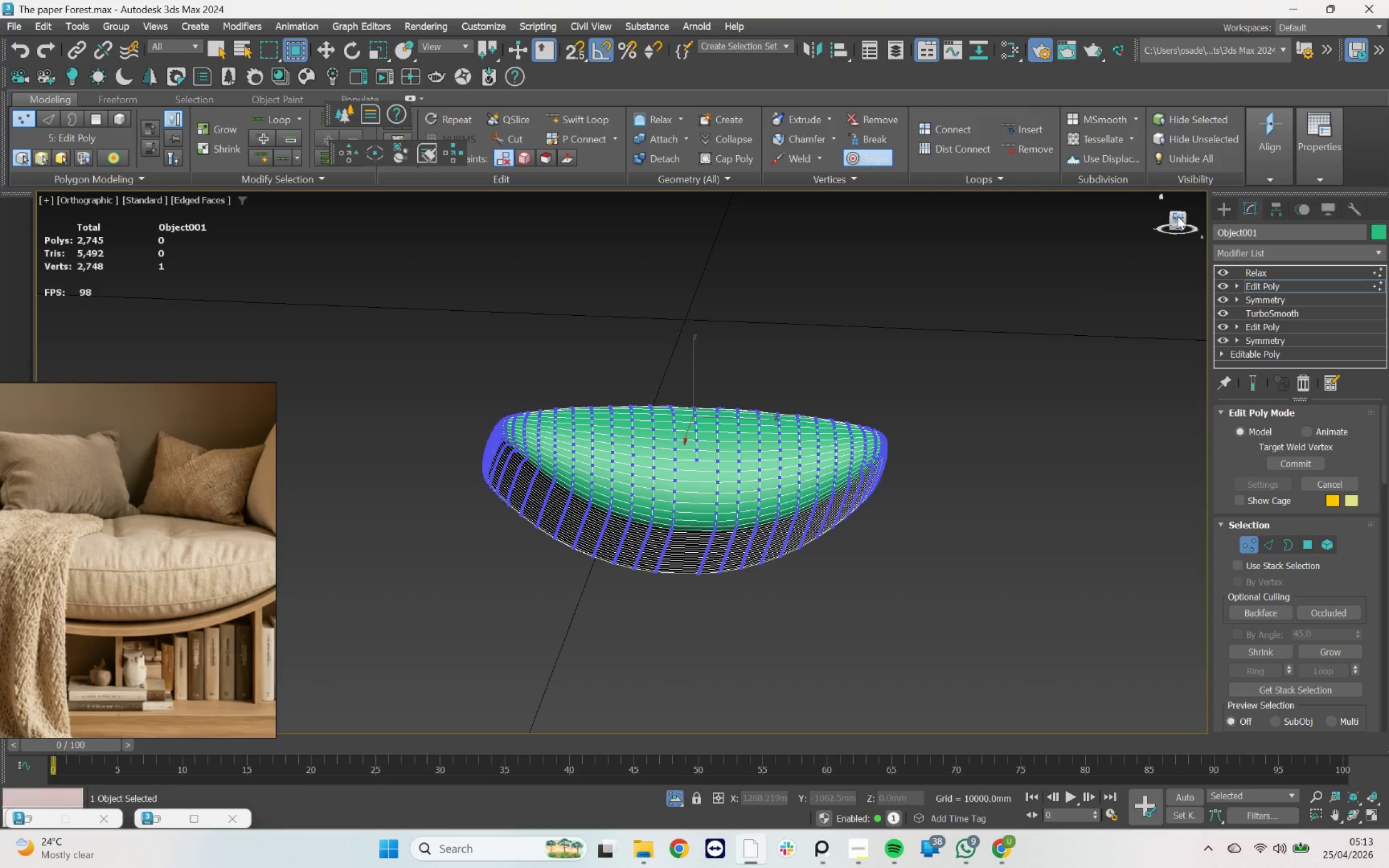 
left_click([1177, 216])
 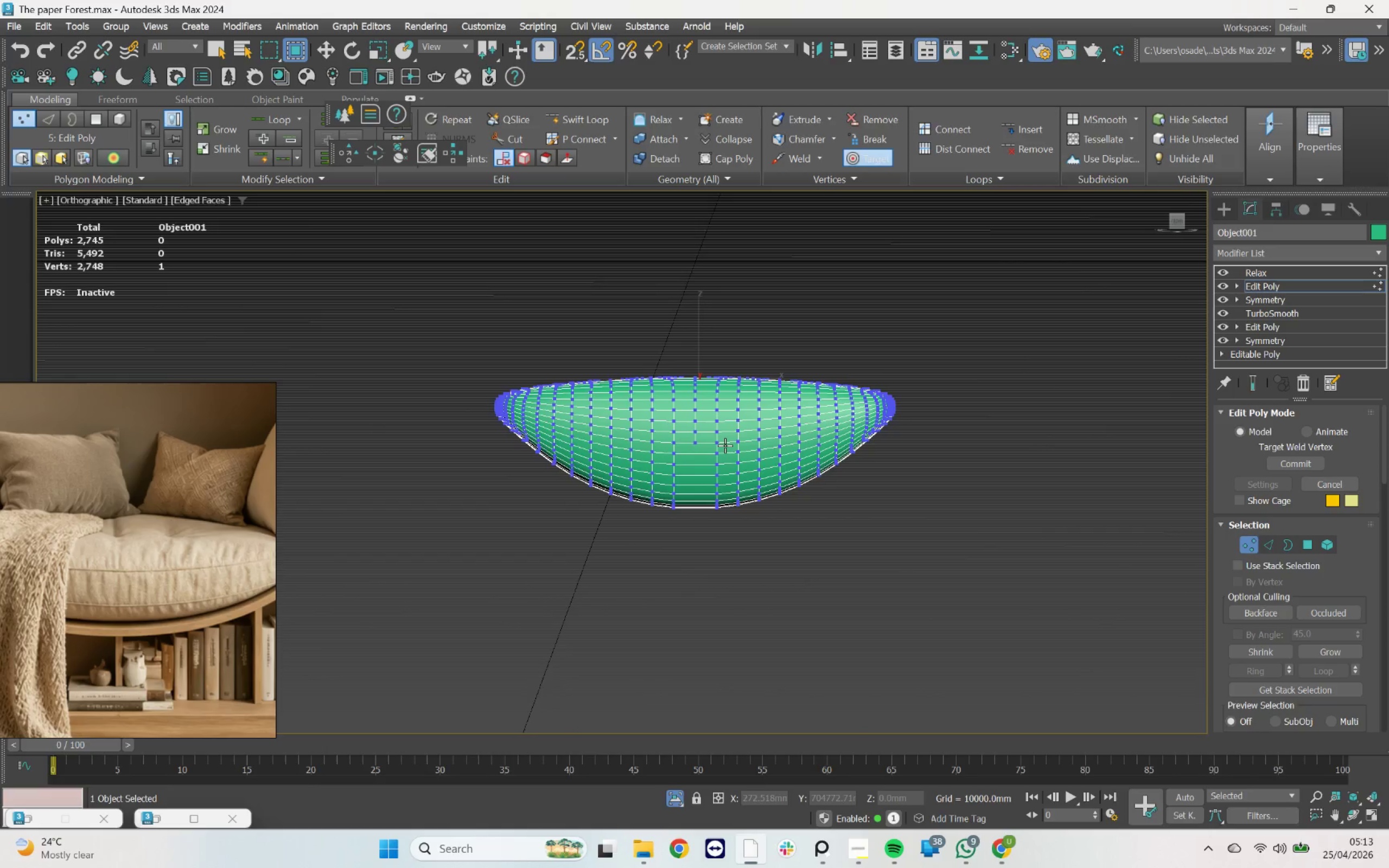 
key(2)
 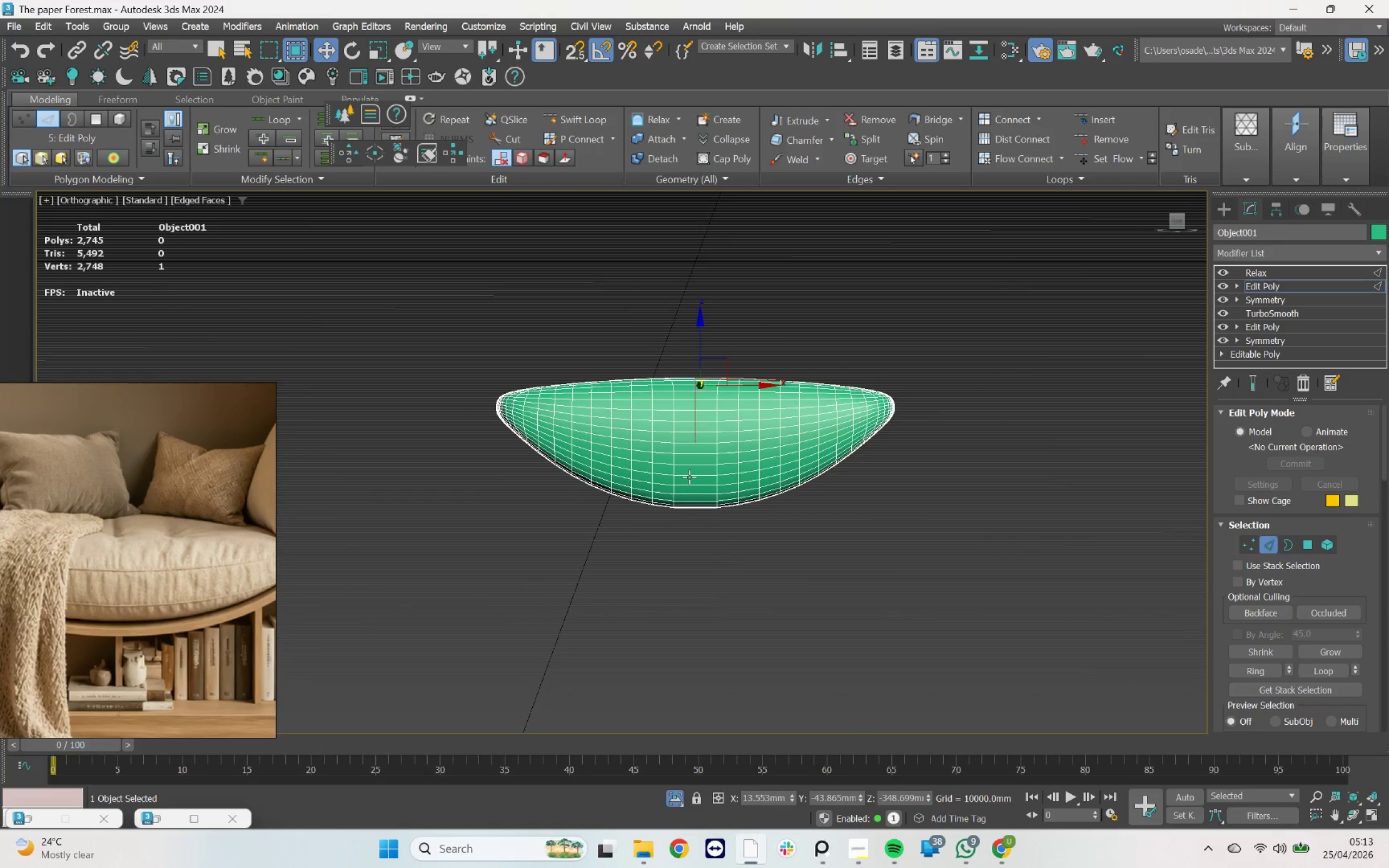 
left_click_drag(start_coordinate=[730, 596], to_coordinate=[679, 448])
 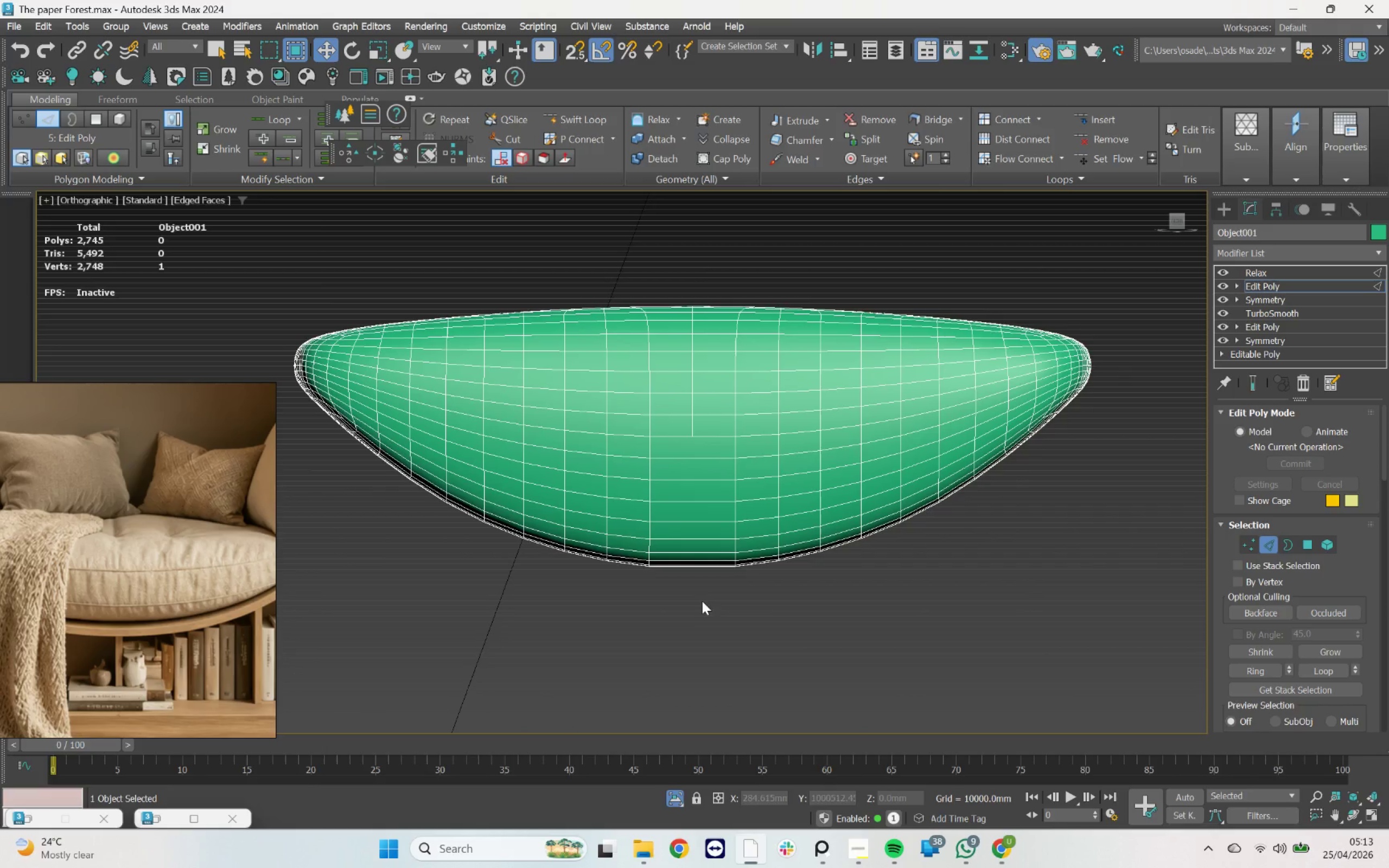 
scroll: coordinate [698, 449], scroll_direction: up, amount: 2.0
 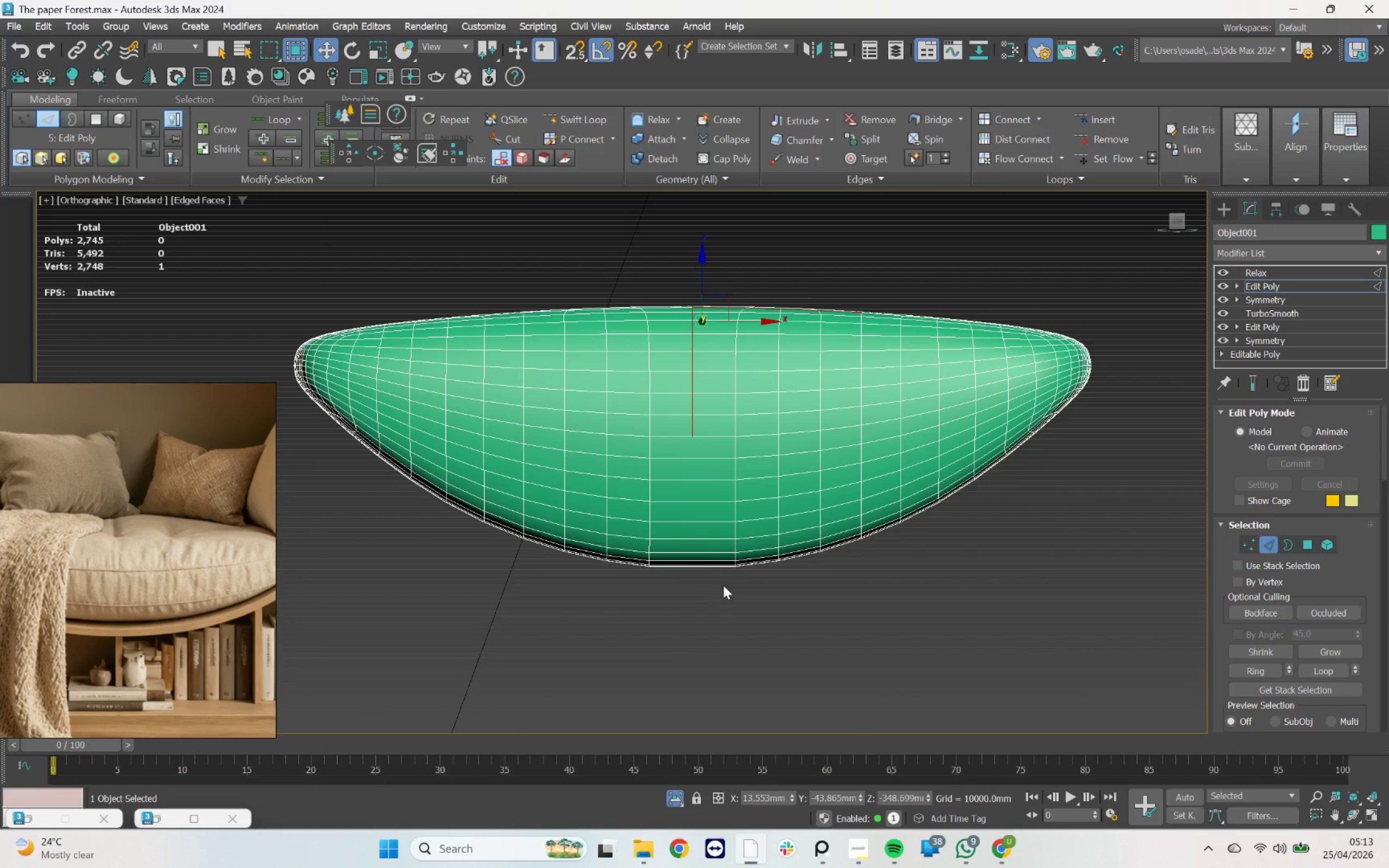 
left_click_drag(start_coordinate=[701, 583], to_coordinate=[692, 448])
 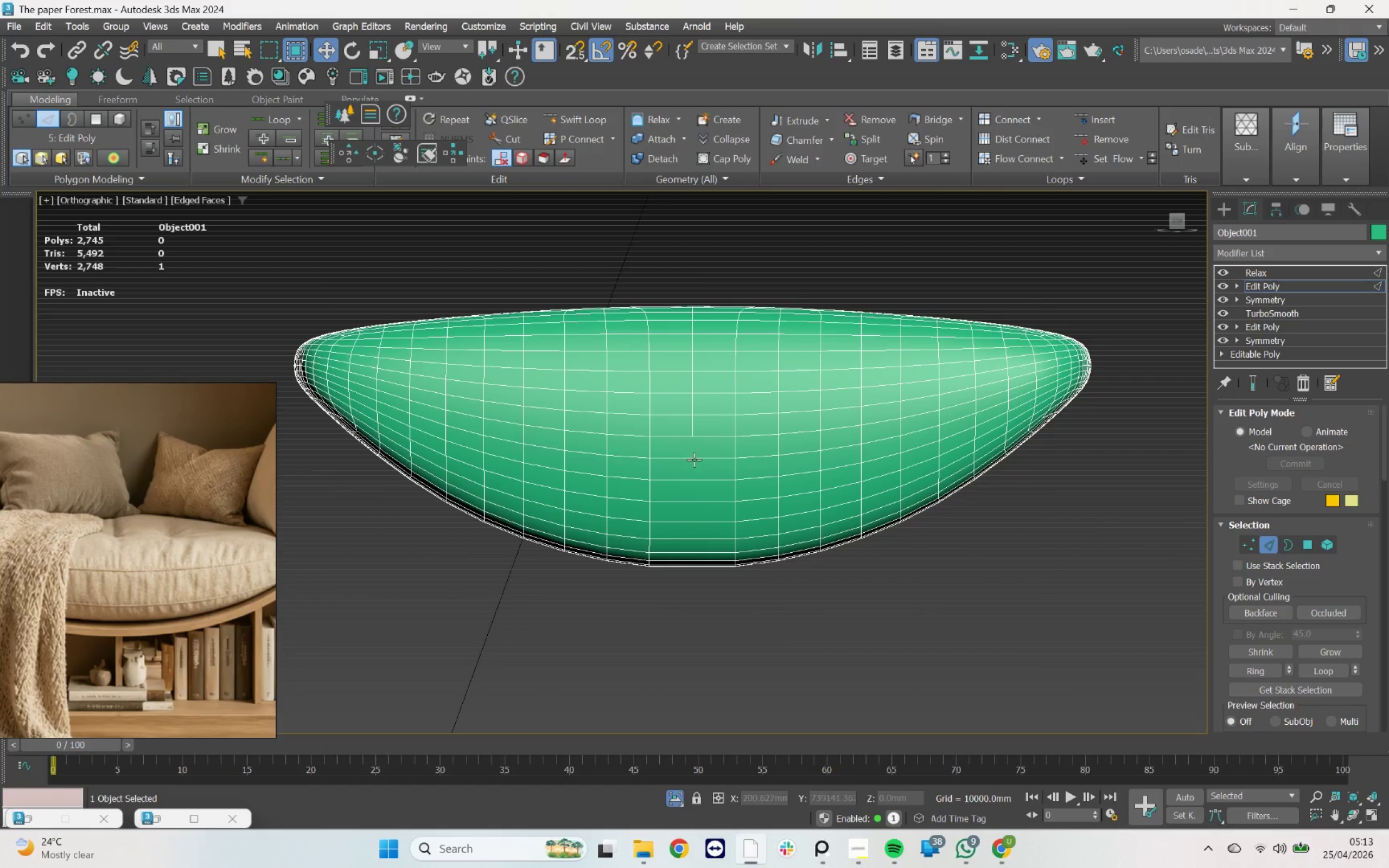 
left_click([694, 459])
 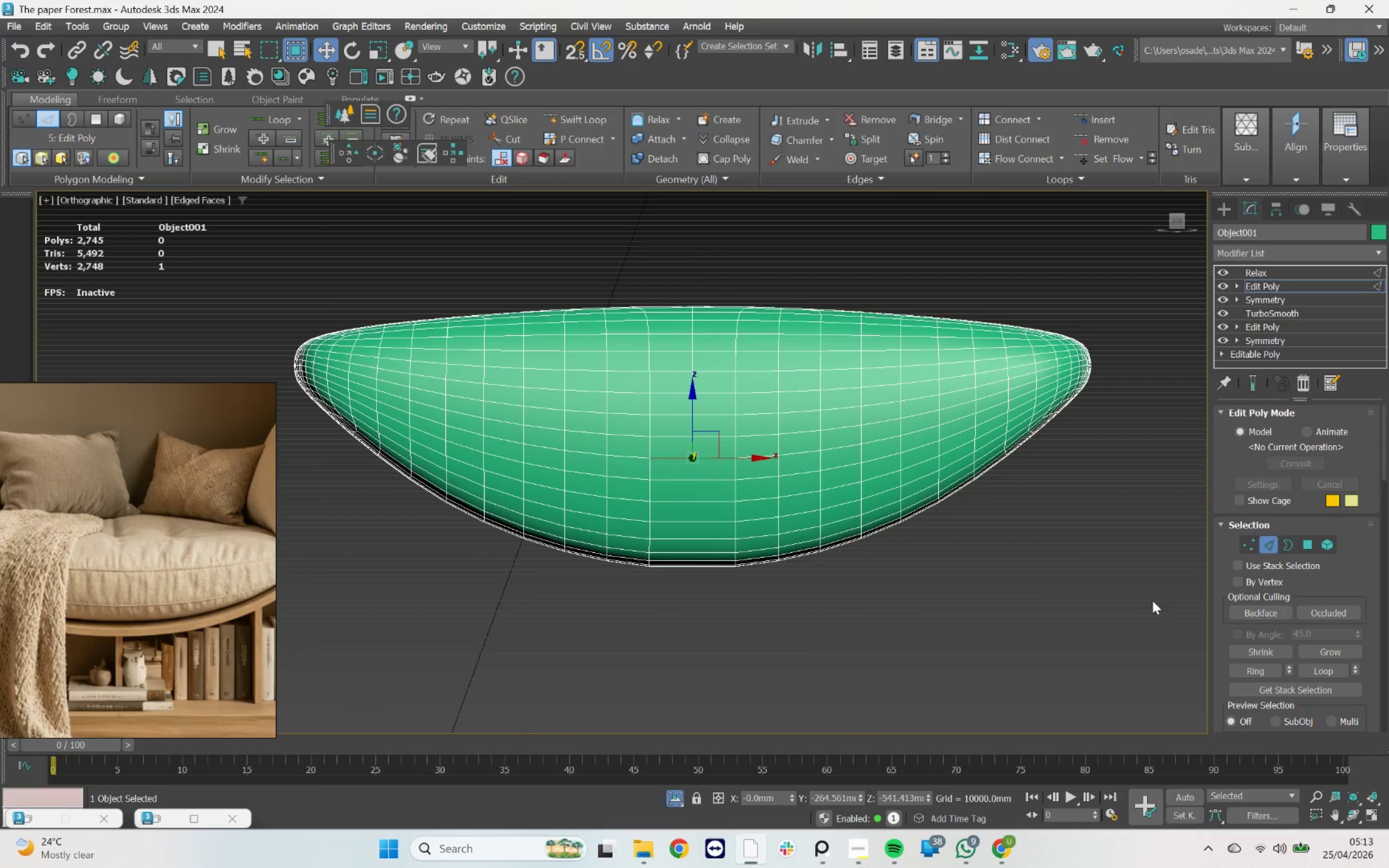 
left_click([1273, 666])
 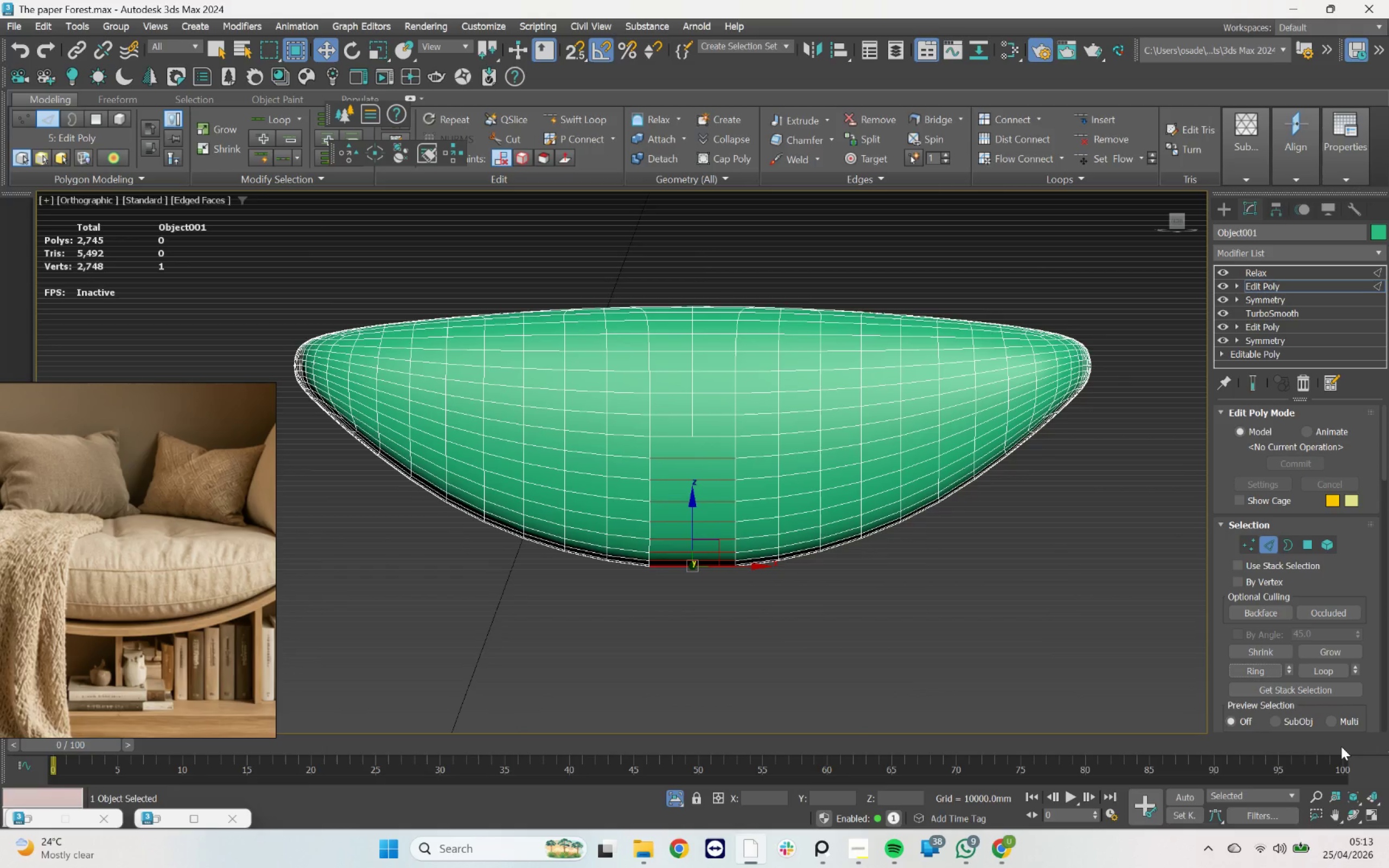 
scroll: coordinate [1361, 706], scroll_direction: down, amount: 15.0
 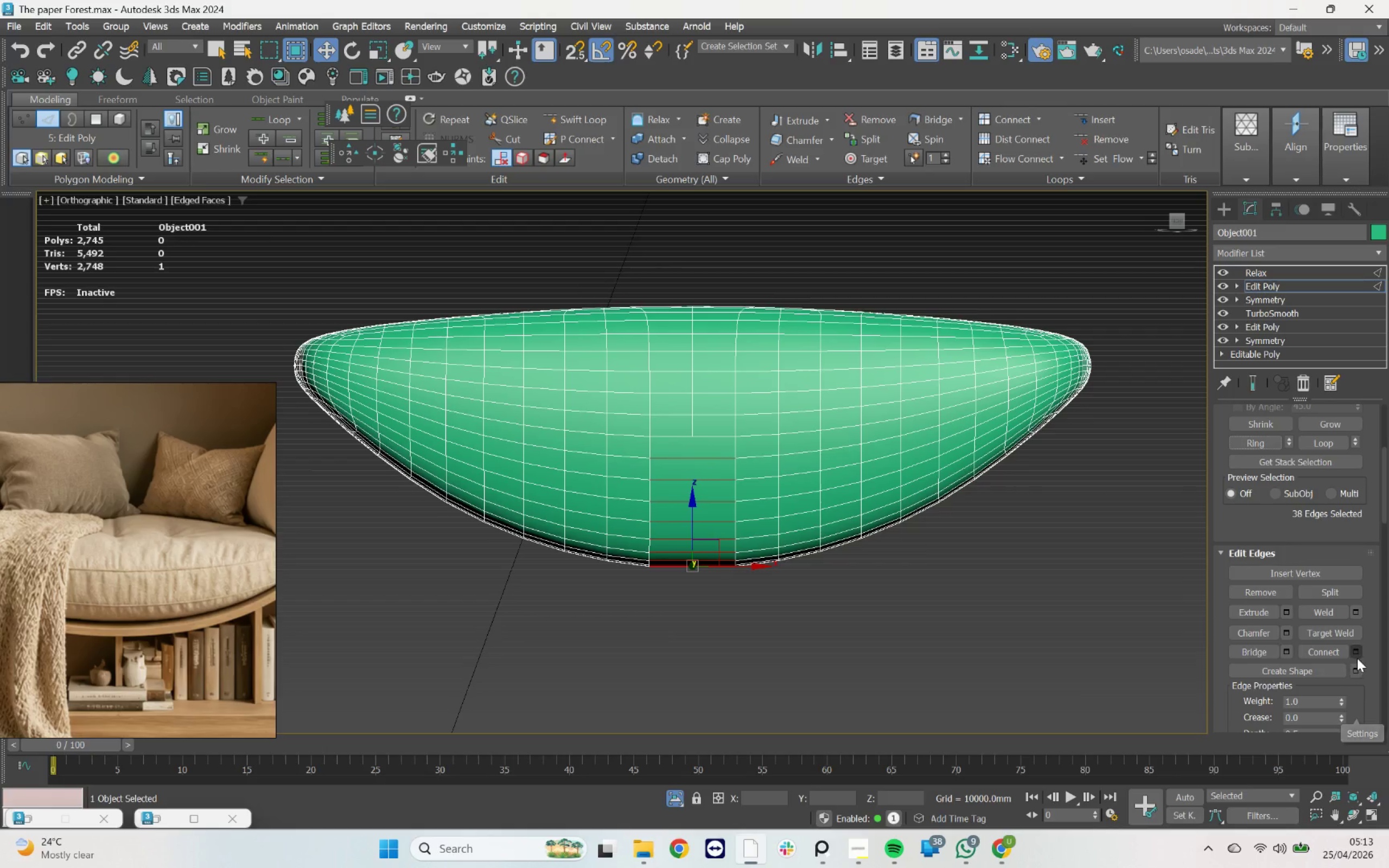 
left_click([1357, 658])
 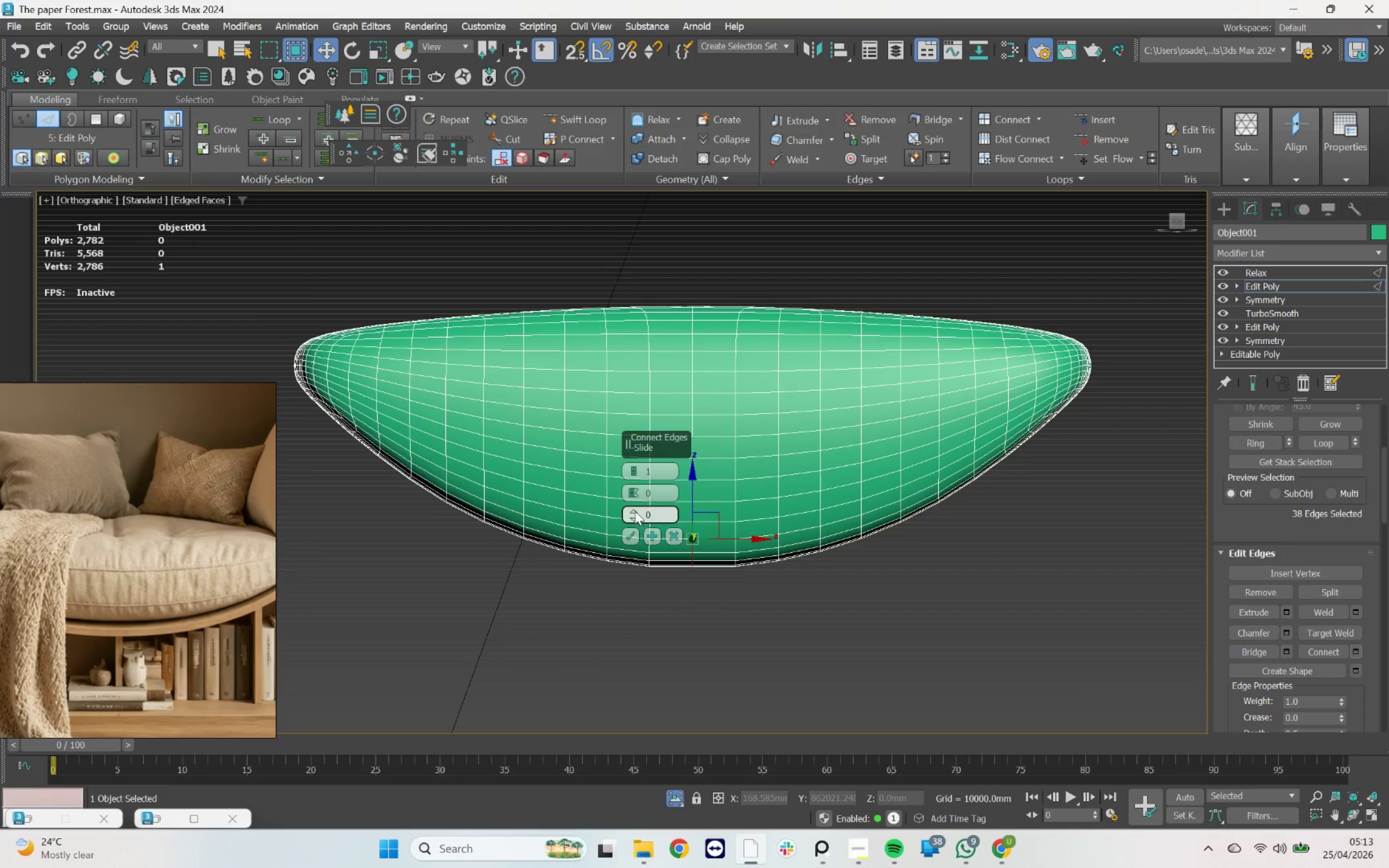 
left_click([626, 539])
 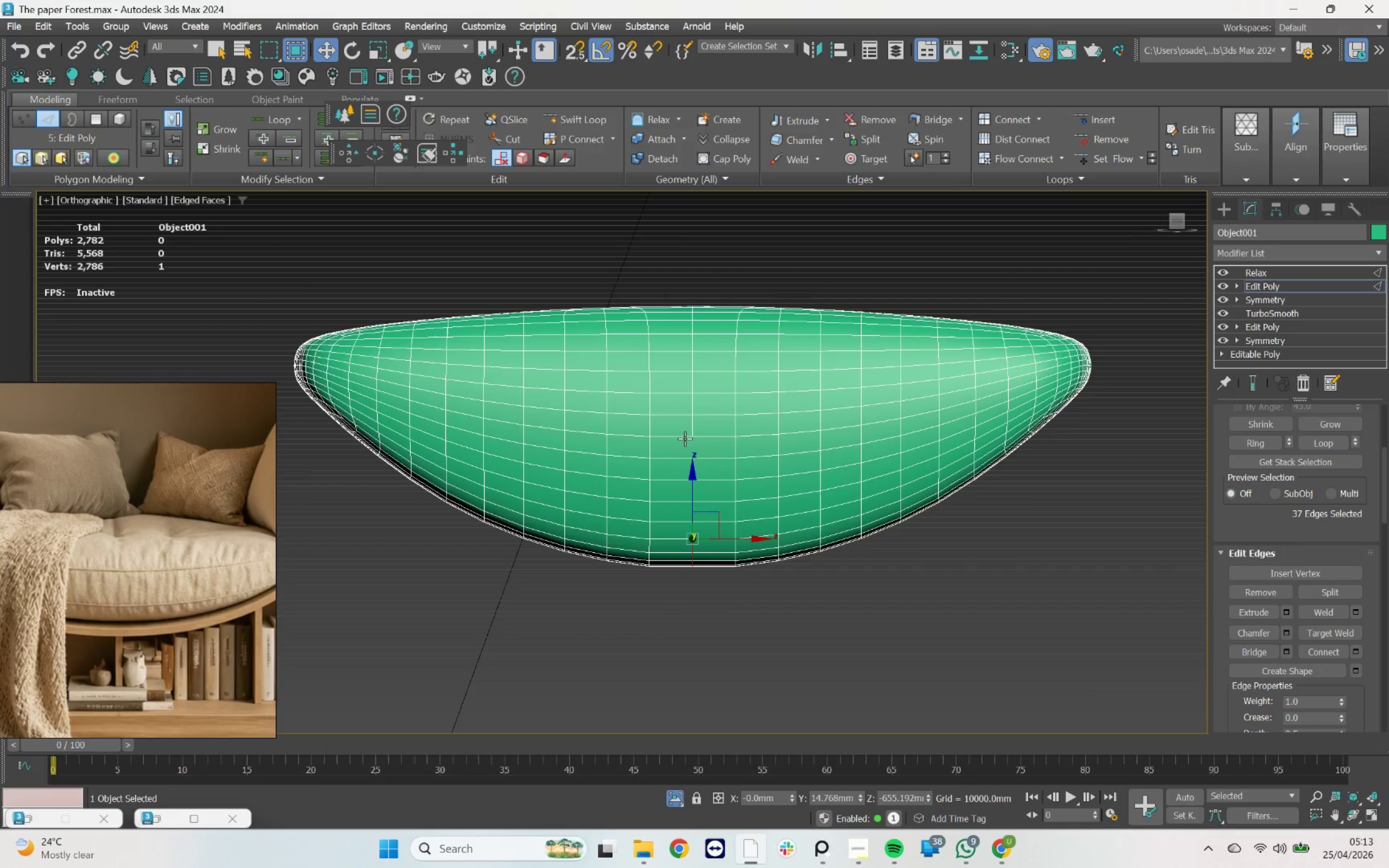 
scroll: coordinate [692, 436], scroll_direction: up, amount: 3.0
 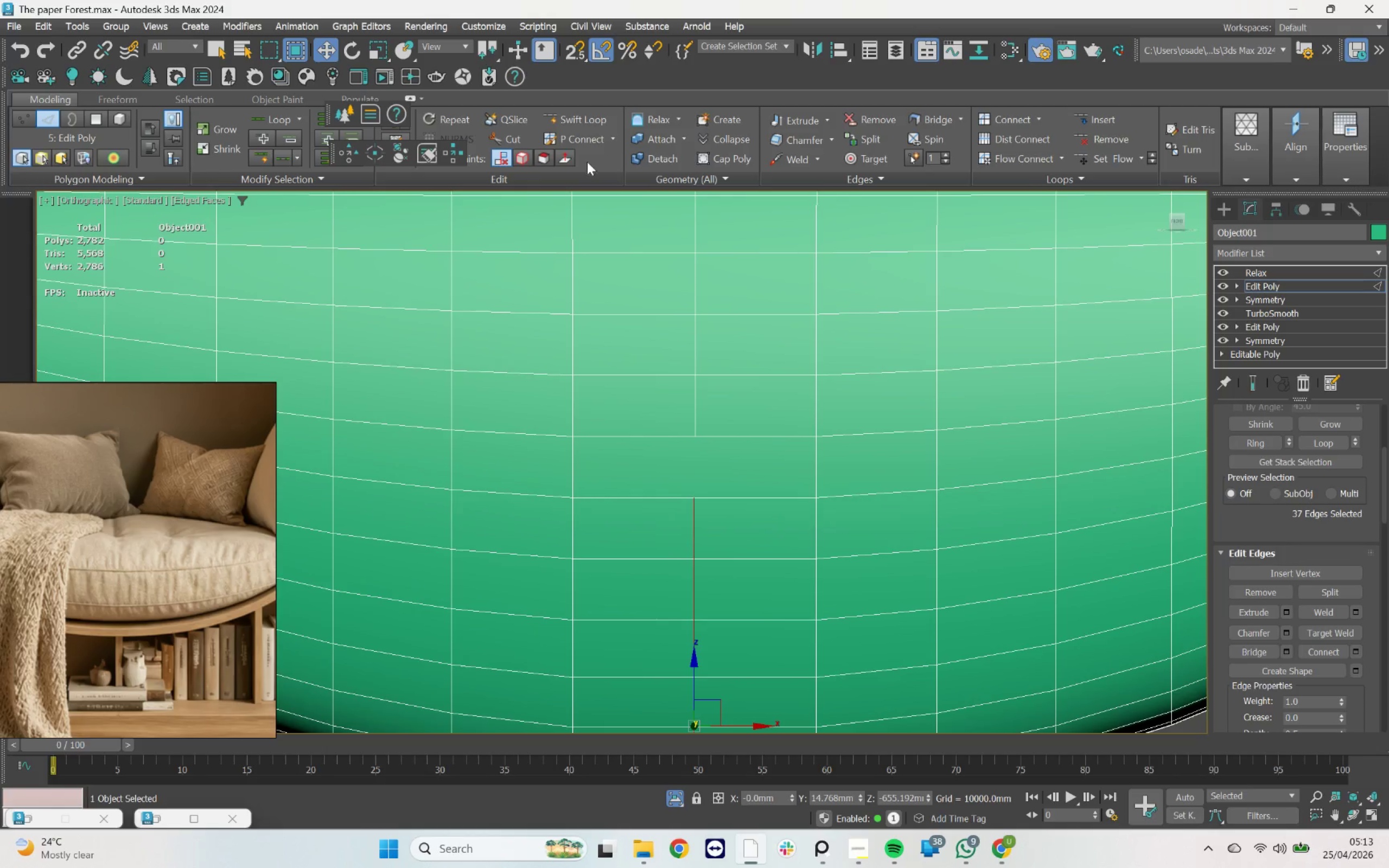 
left_click([508, 144])
 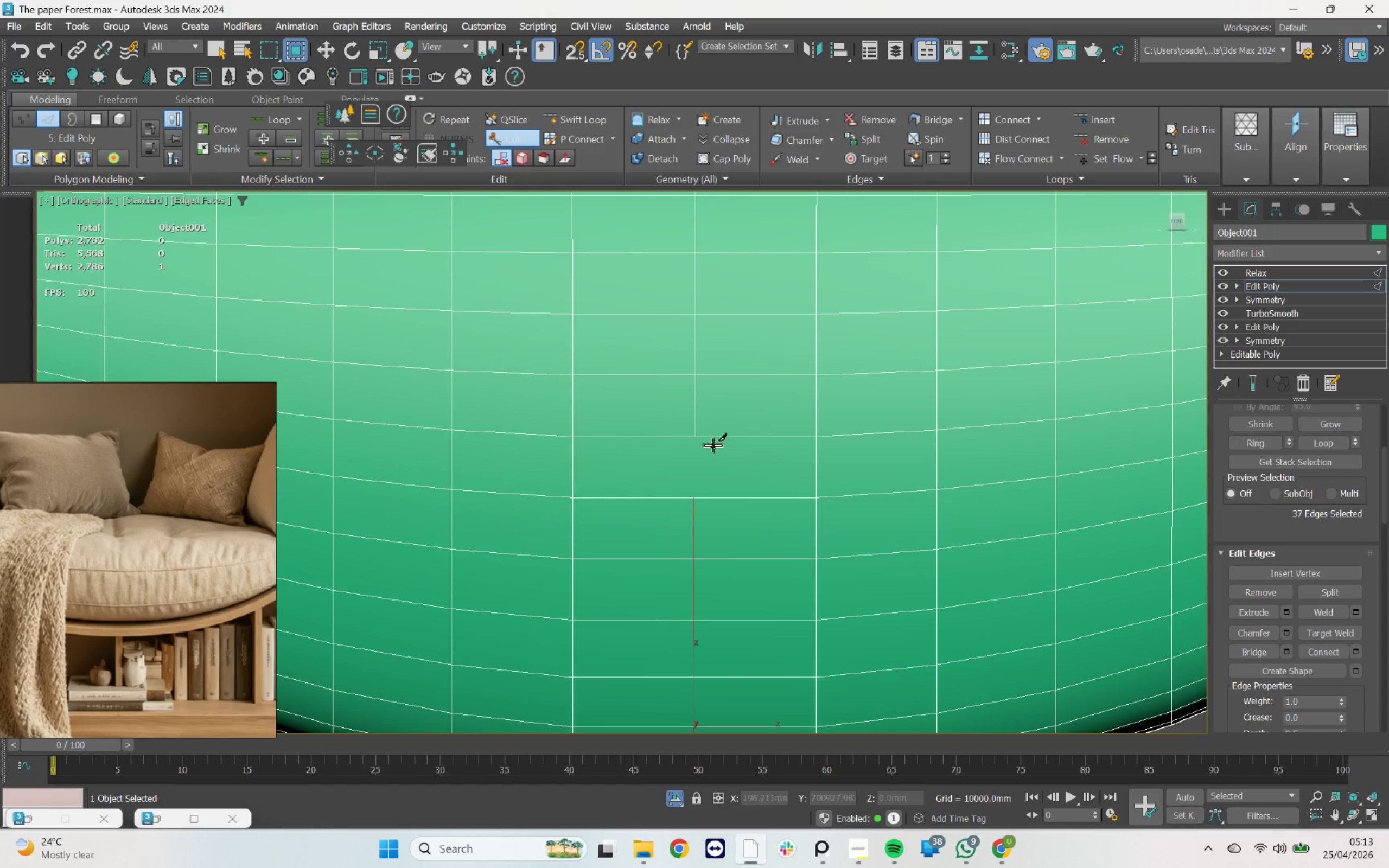 
left_click([695, 431])
 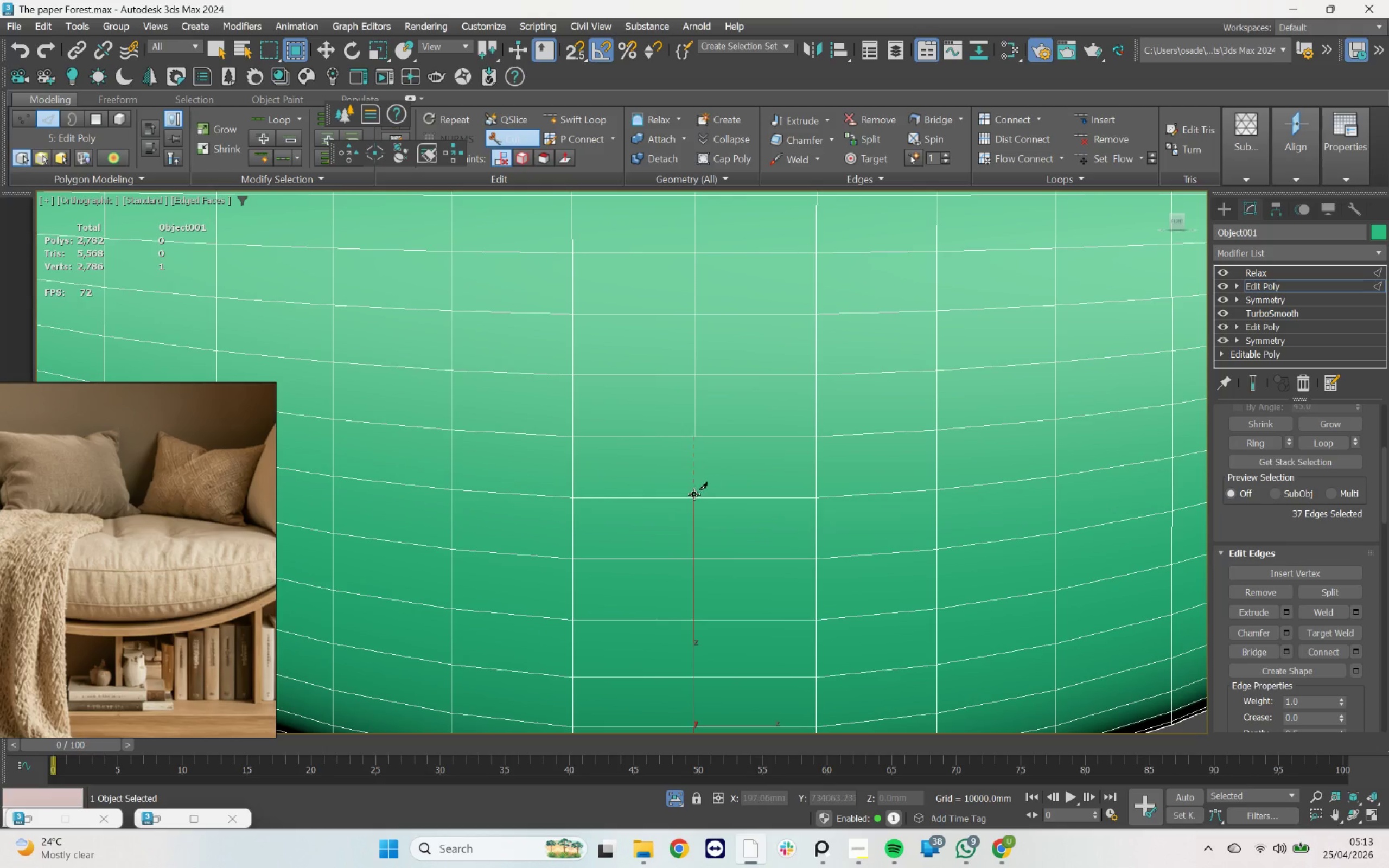 
left_click([694, 494])
 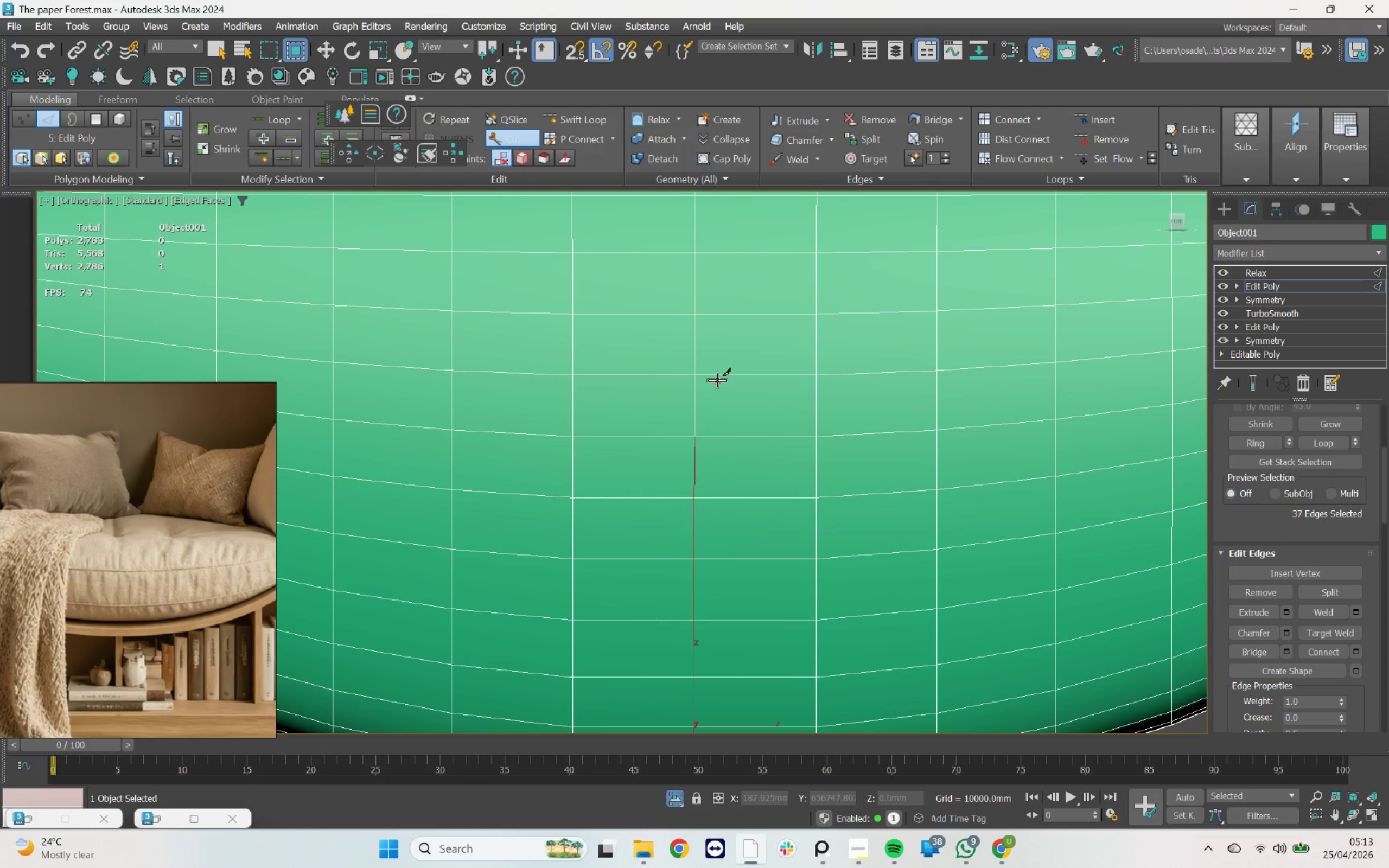 
scroll: coordinate [717, 380], scroll_direction: down, amount: 5.0
 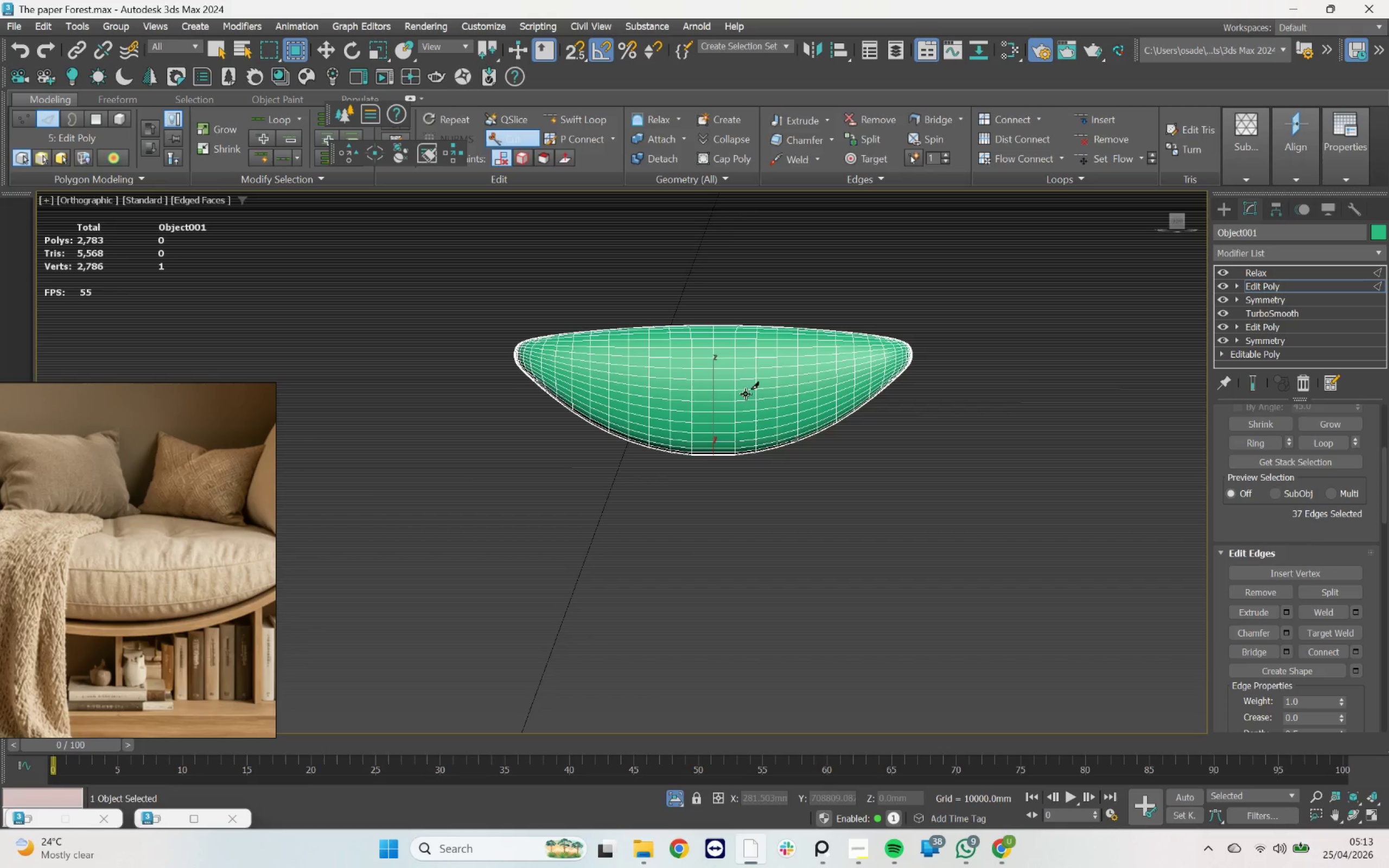 
hold_key(key=AltLeft, duration=0.9)
 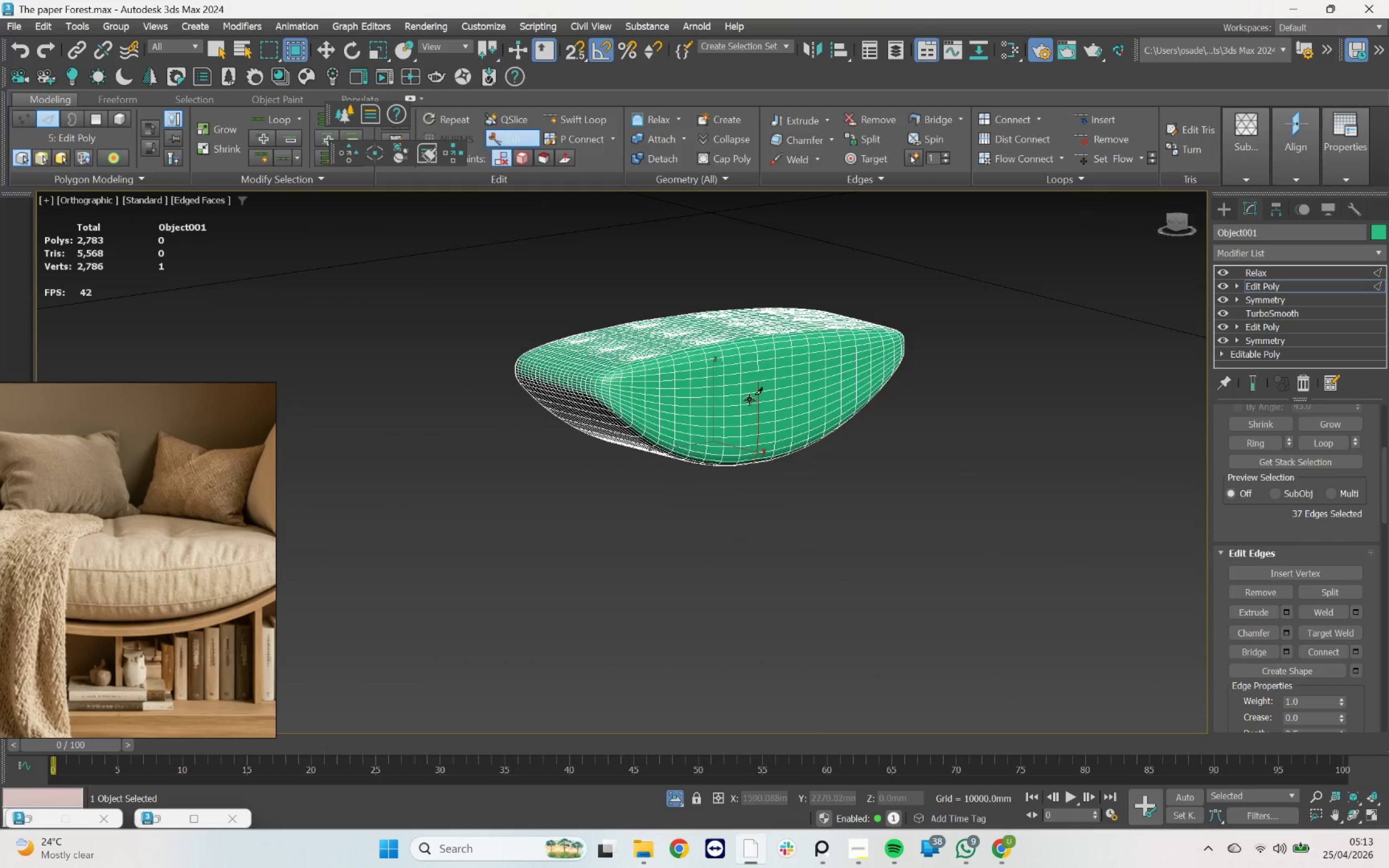 
scroll: coordinate [756, 399], scroll_direction: up, amount: 5.0
 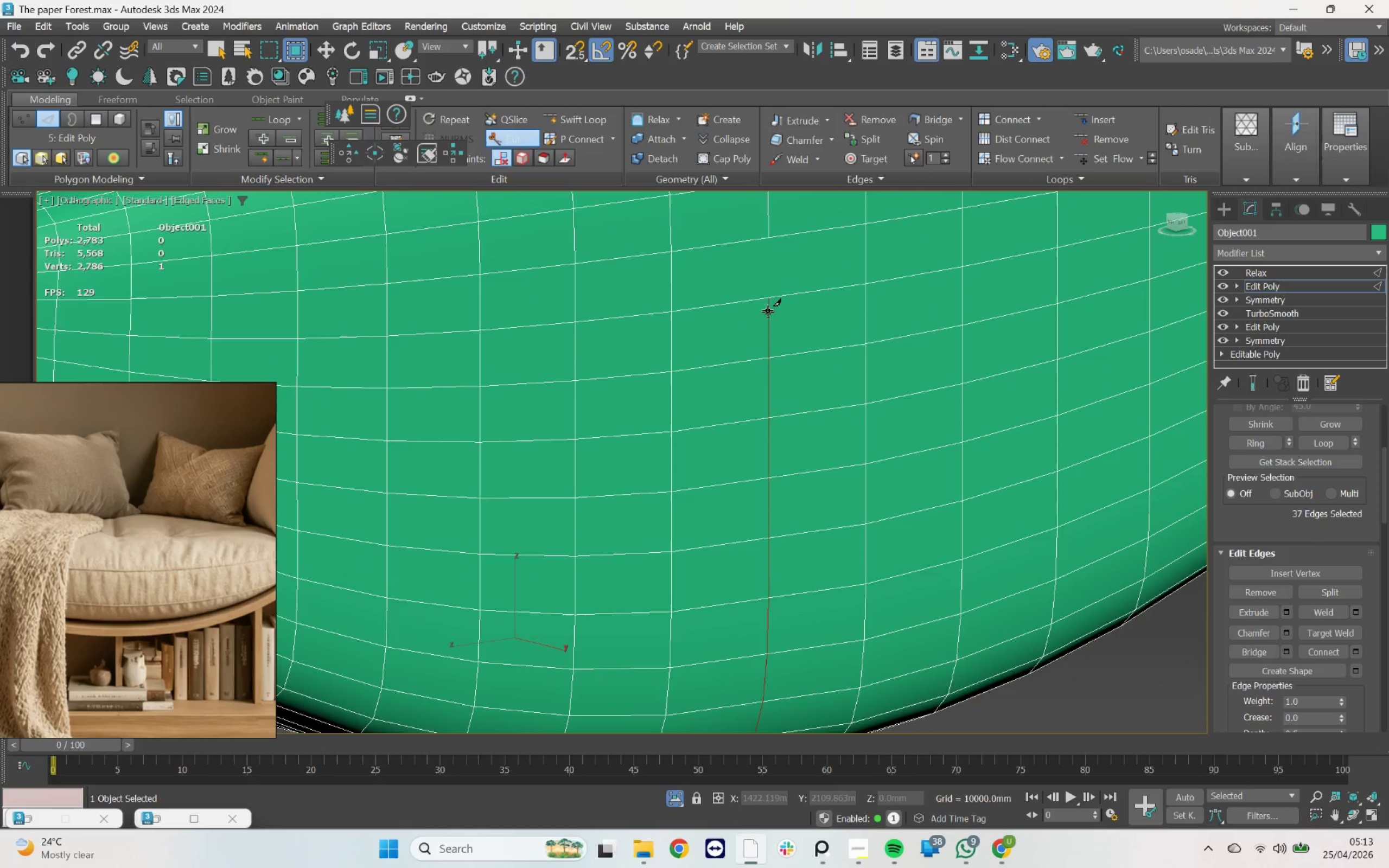 
left_click_drag(start_coordinate=[769, 304], to_coordinate=[770, 296])
 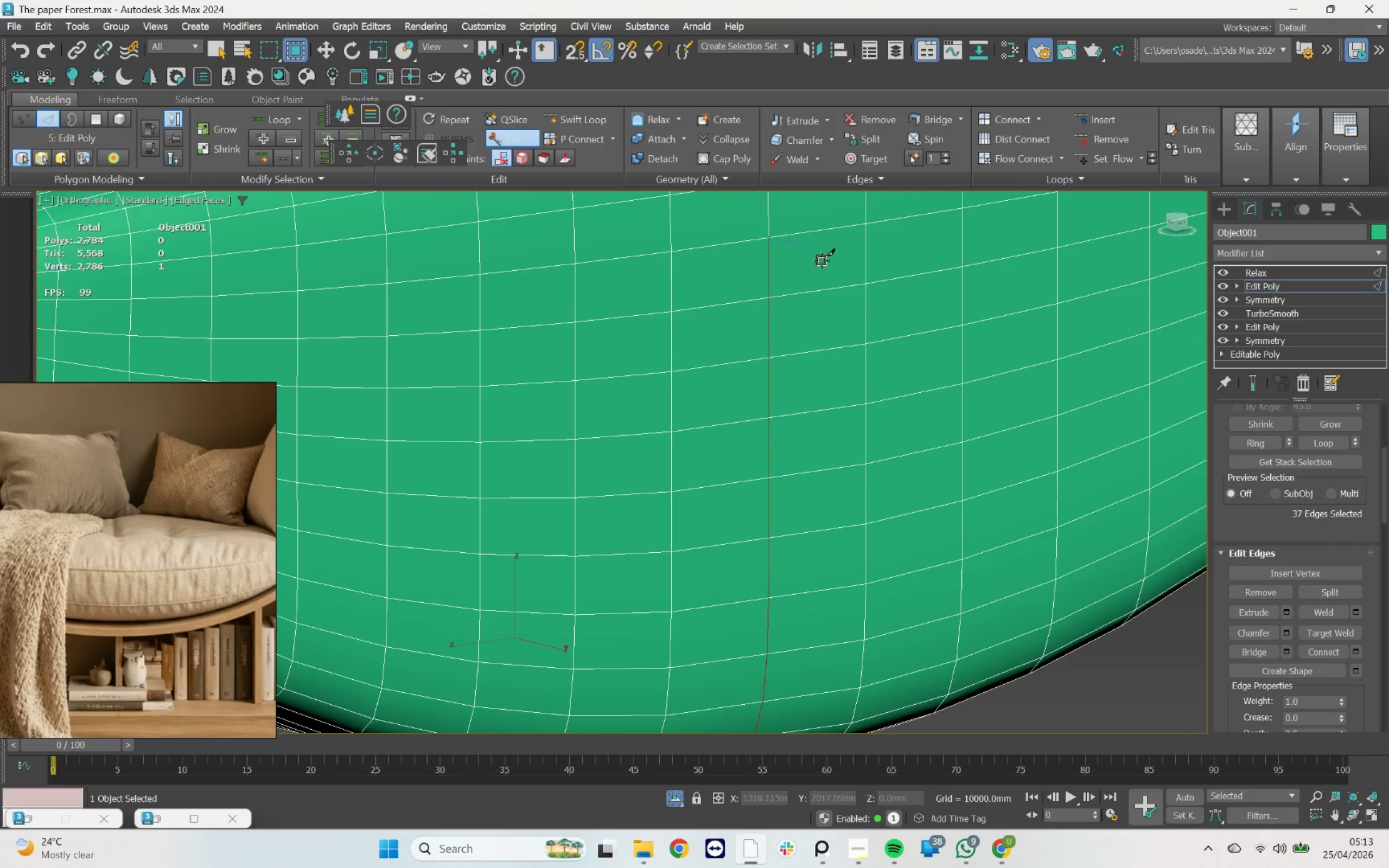 
scroll: coordinate [820, 281], scroll_direction: down, amount: 5.0
 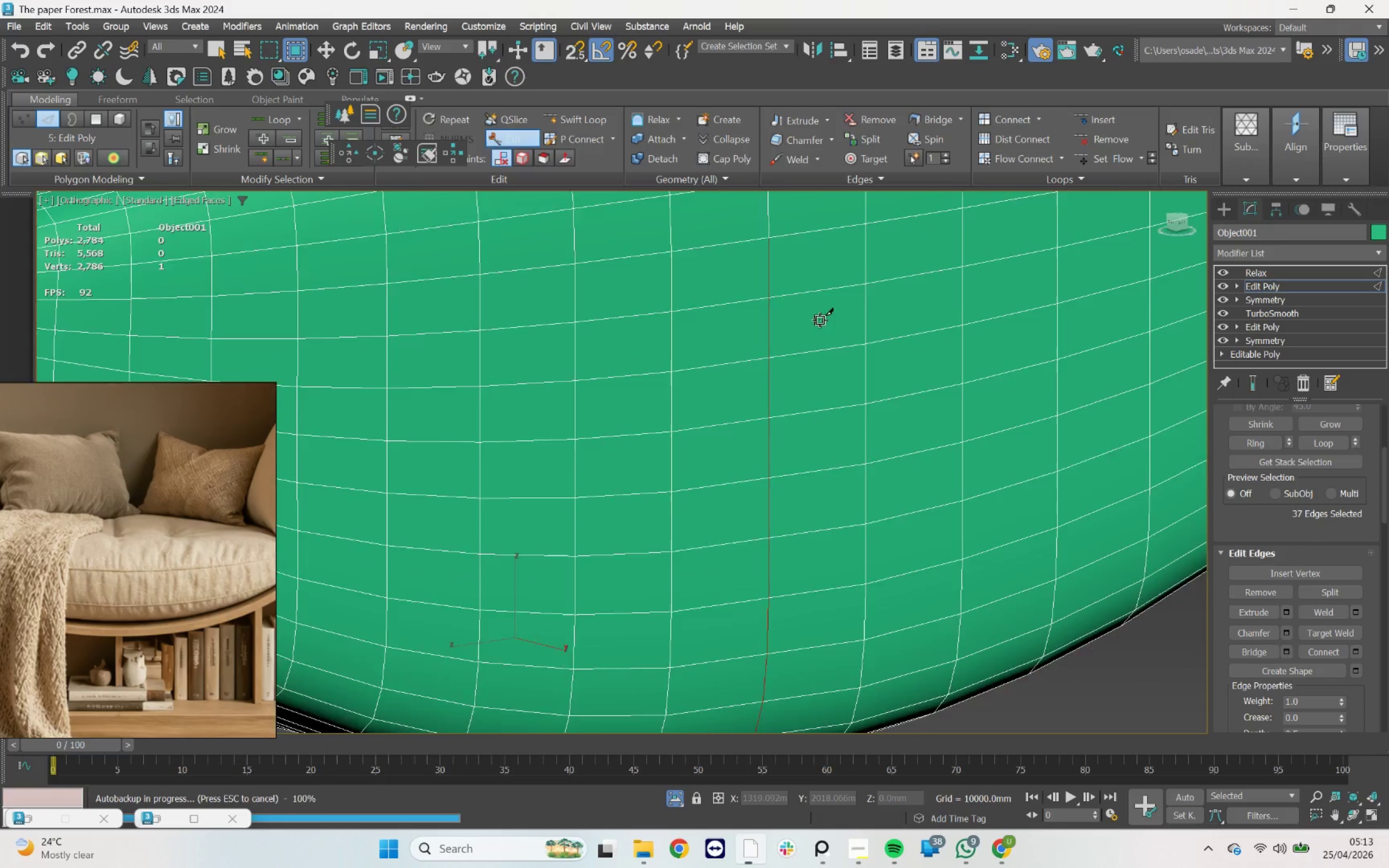 
hold_key(key=AltLeft, duration=1.05)
 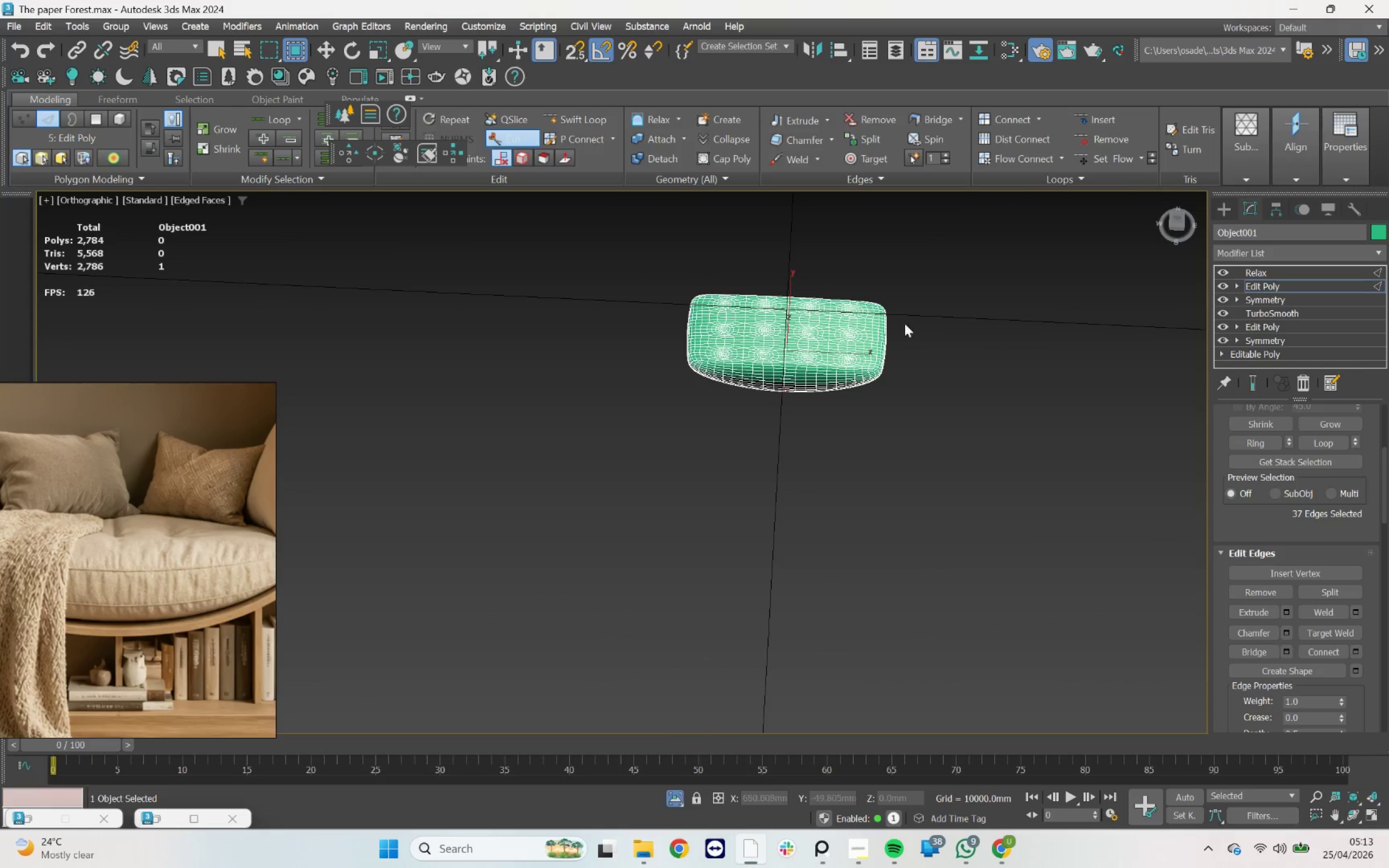 
scroll: coordinate [813, 323], scroll_direction: down, amount: 6.0
 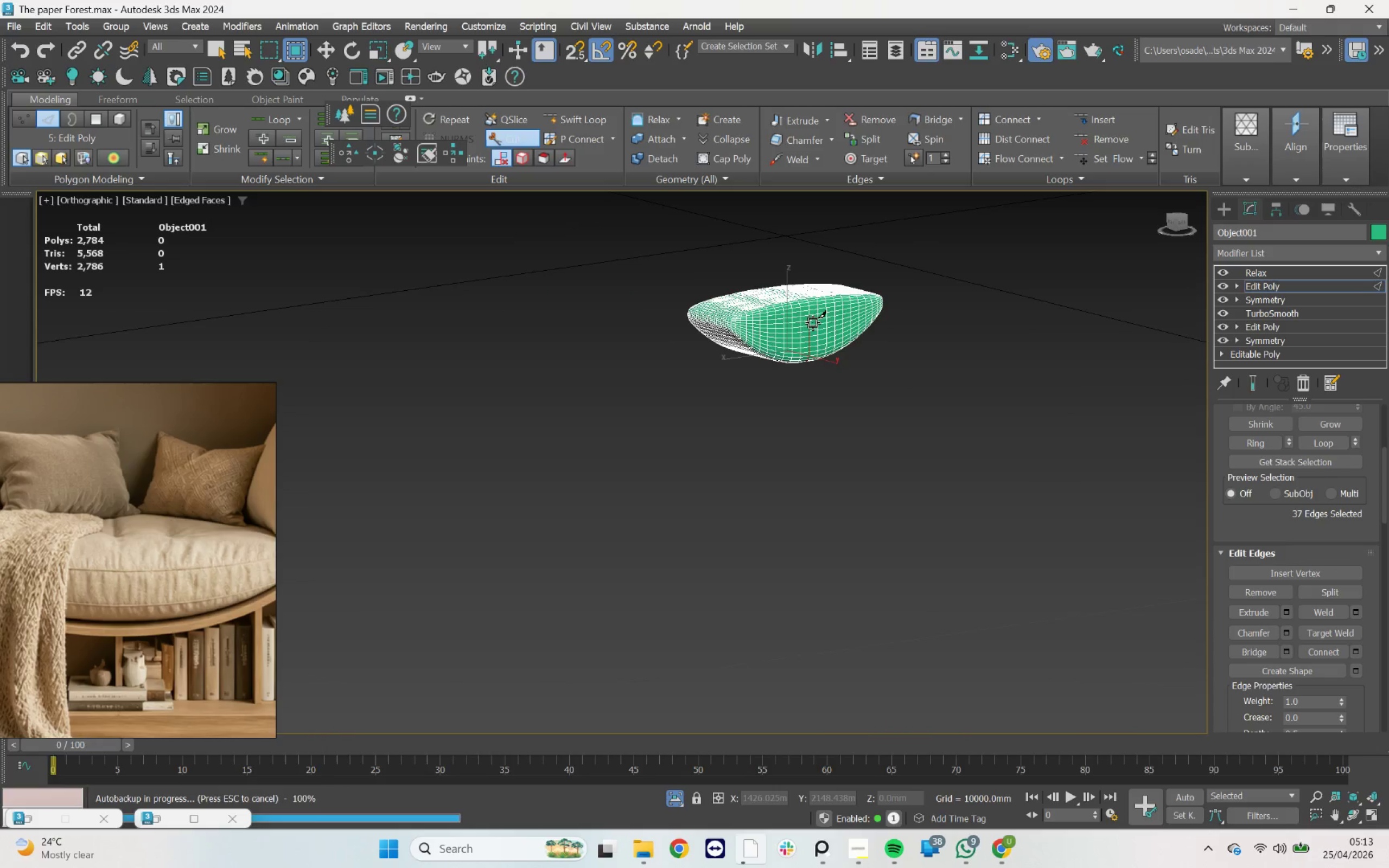 
scroll: coordinate [886, 323], scroll_direction: up, amount: 4.0
 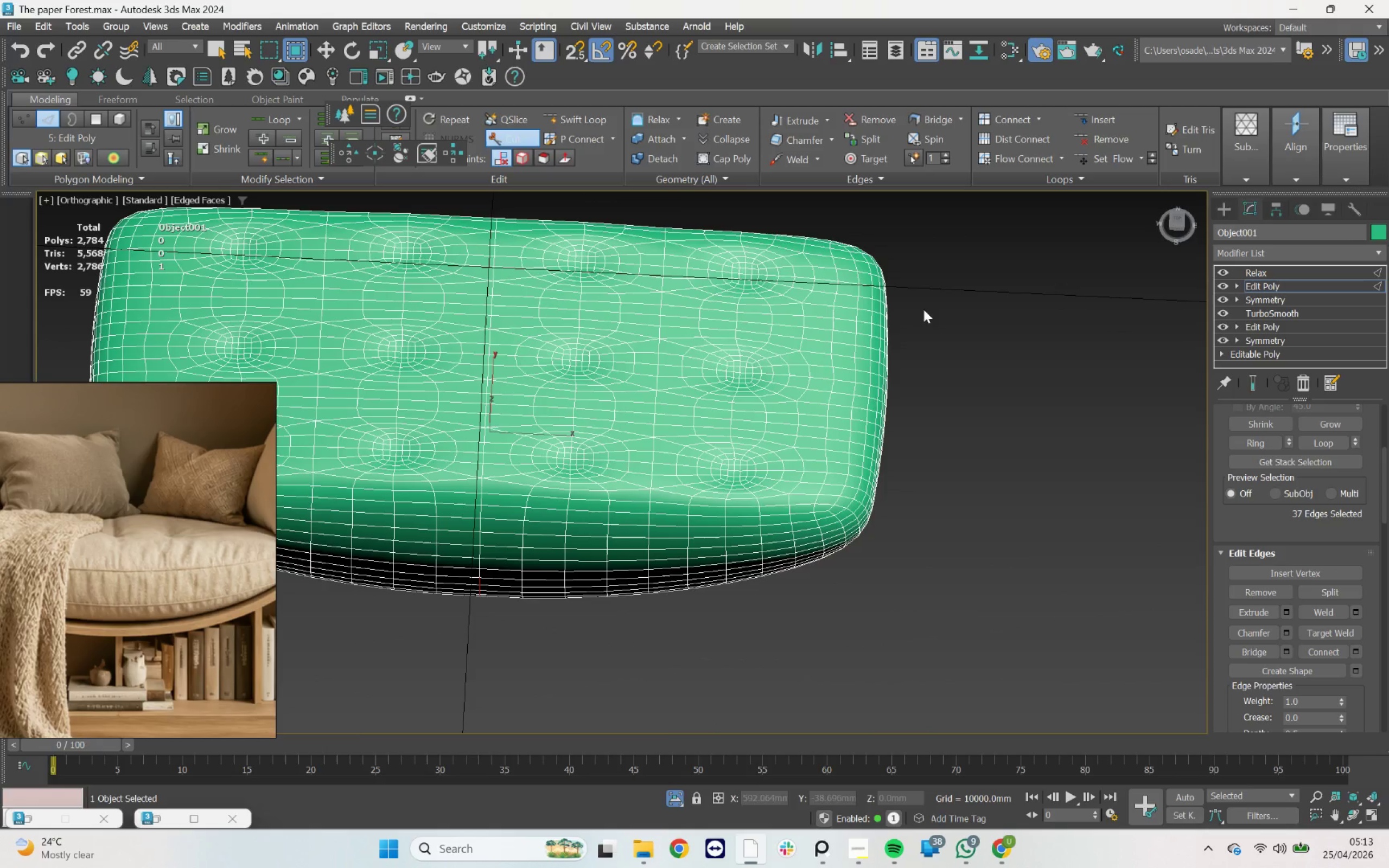 
mouse_move([1048, 281])
 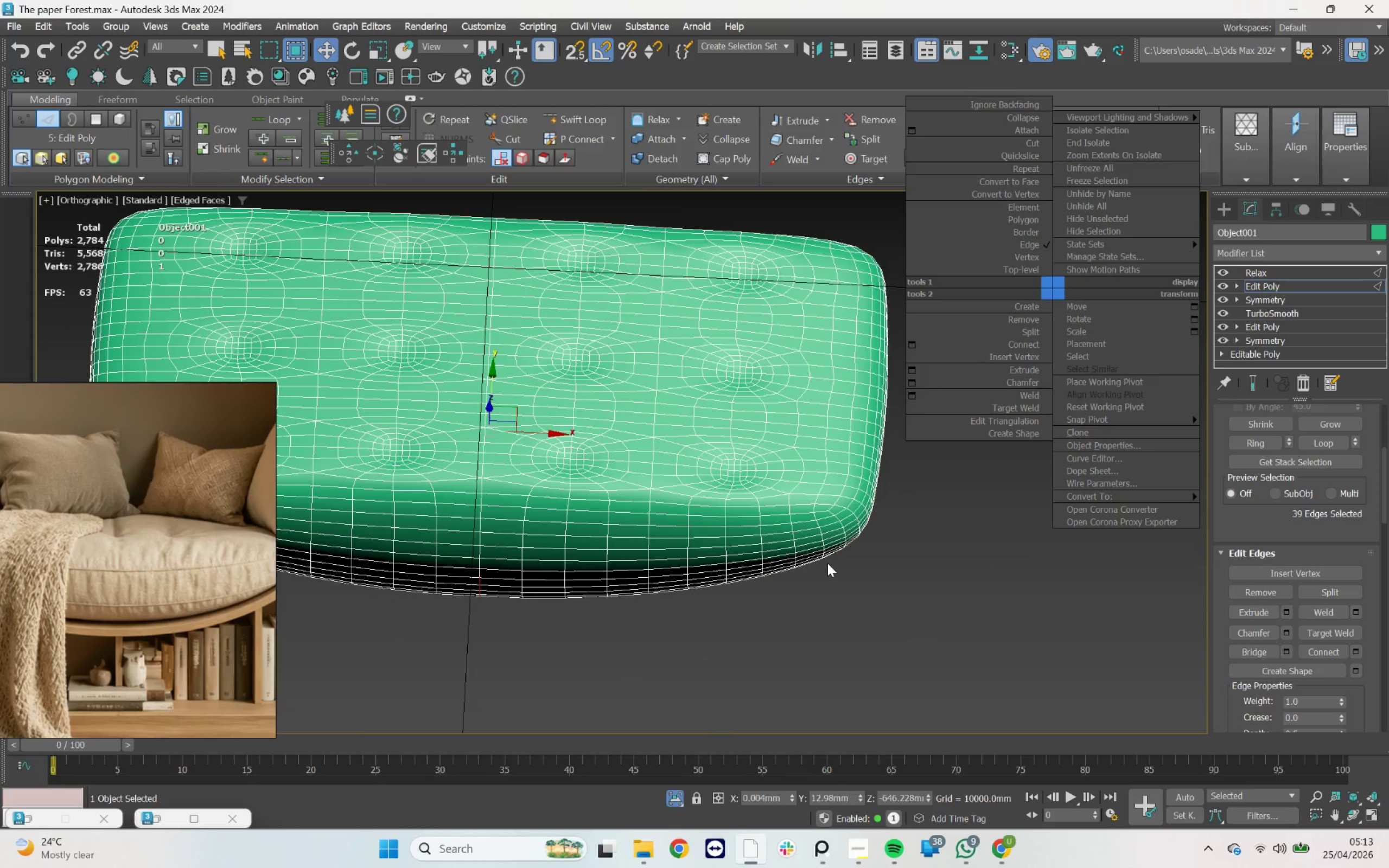 
left_click([829, 563])
 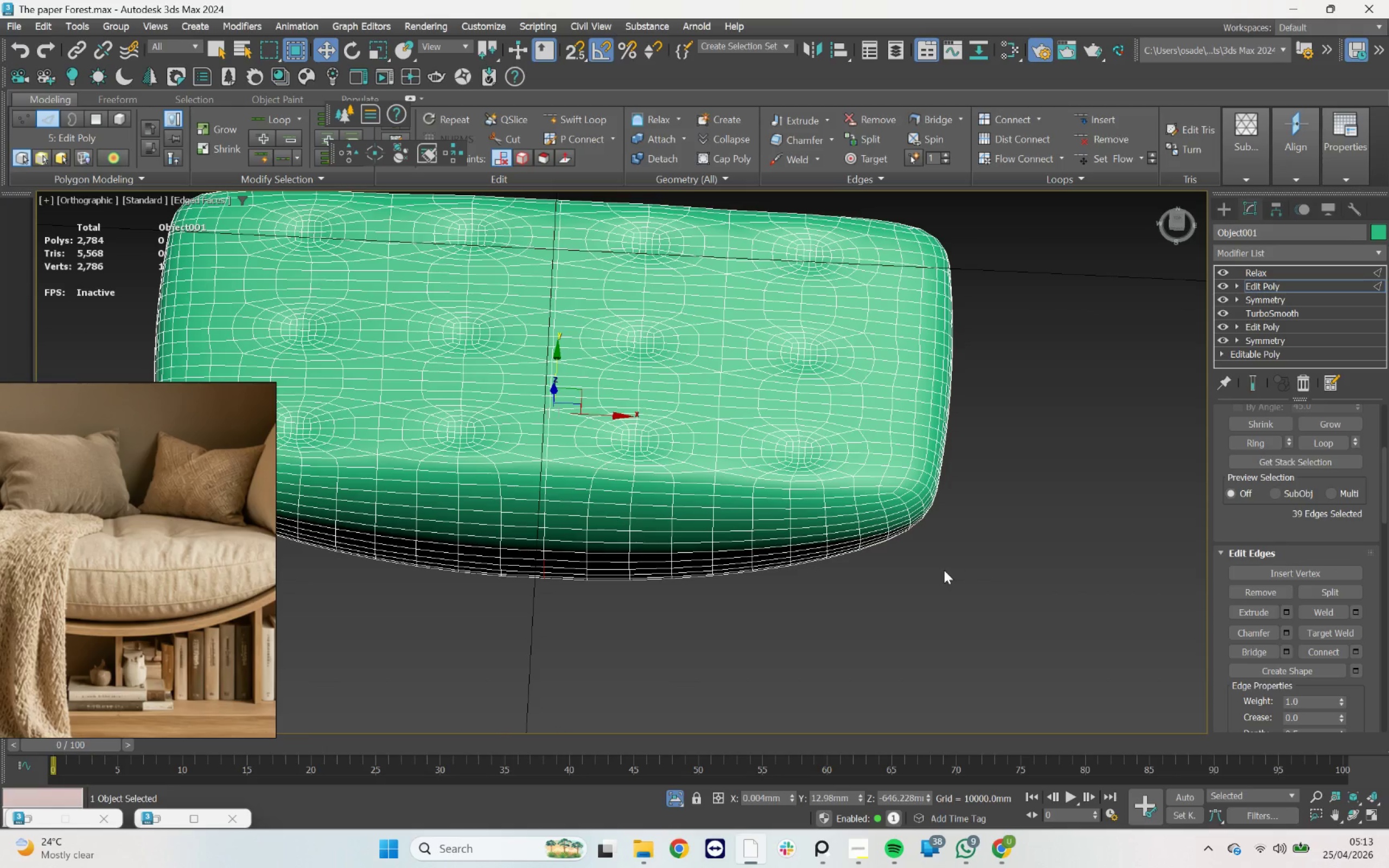 
key(Escape)
 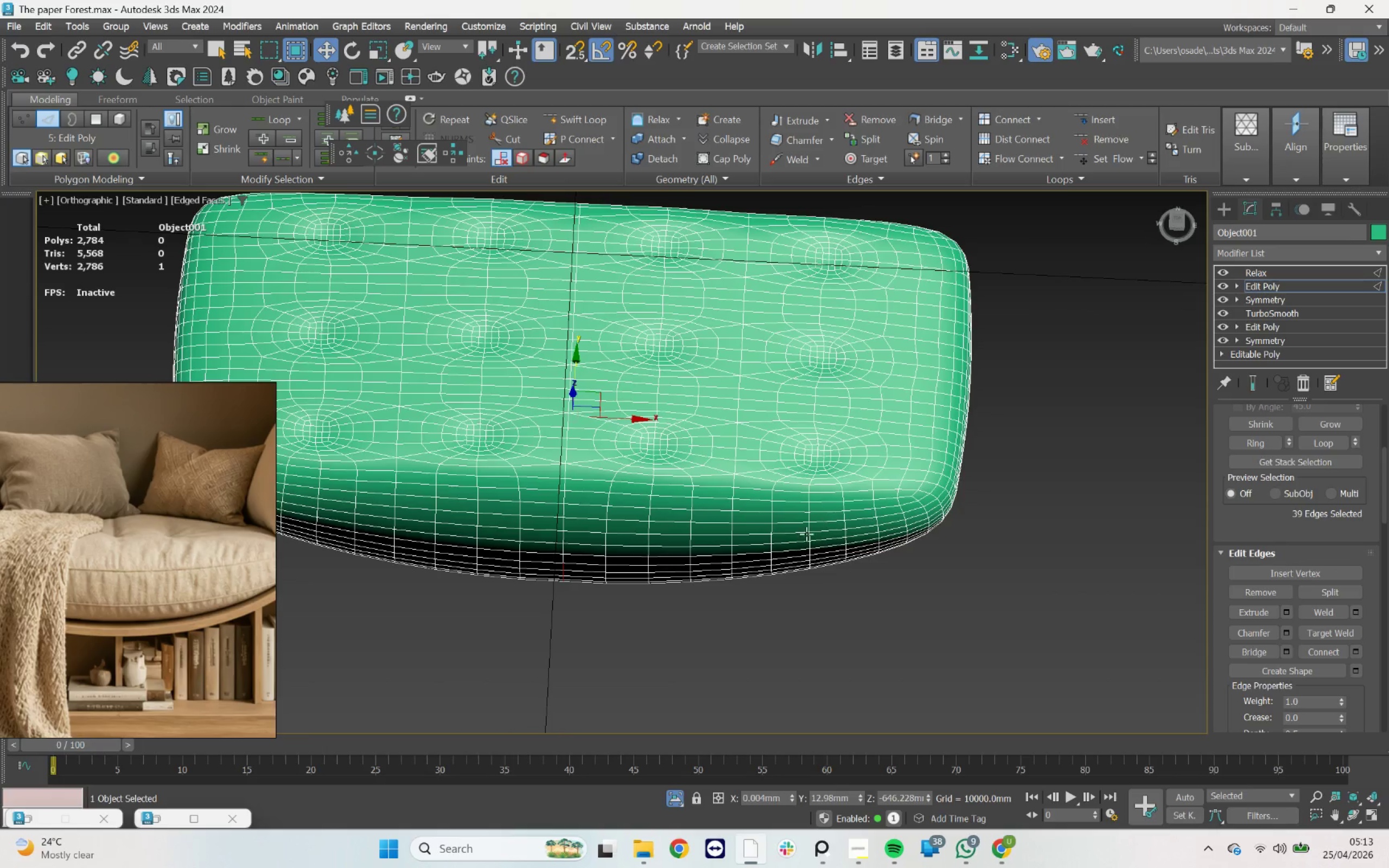 
key(Escape)
 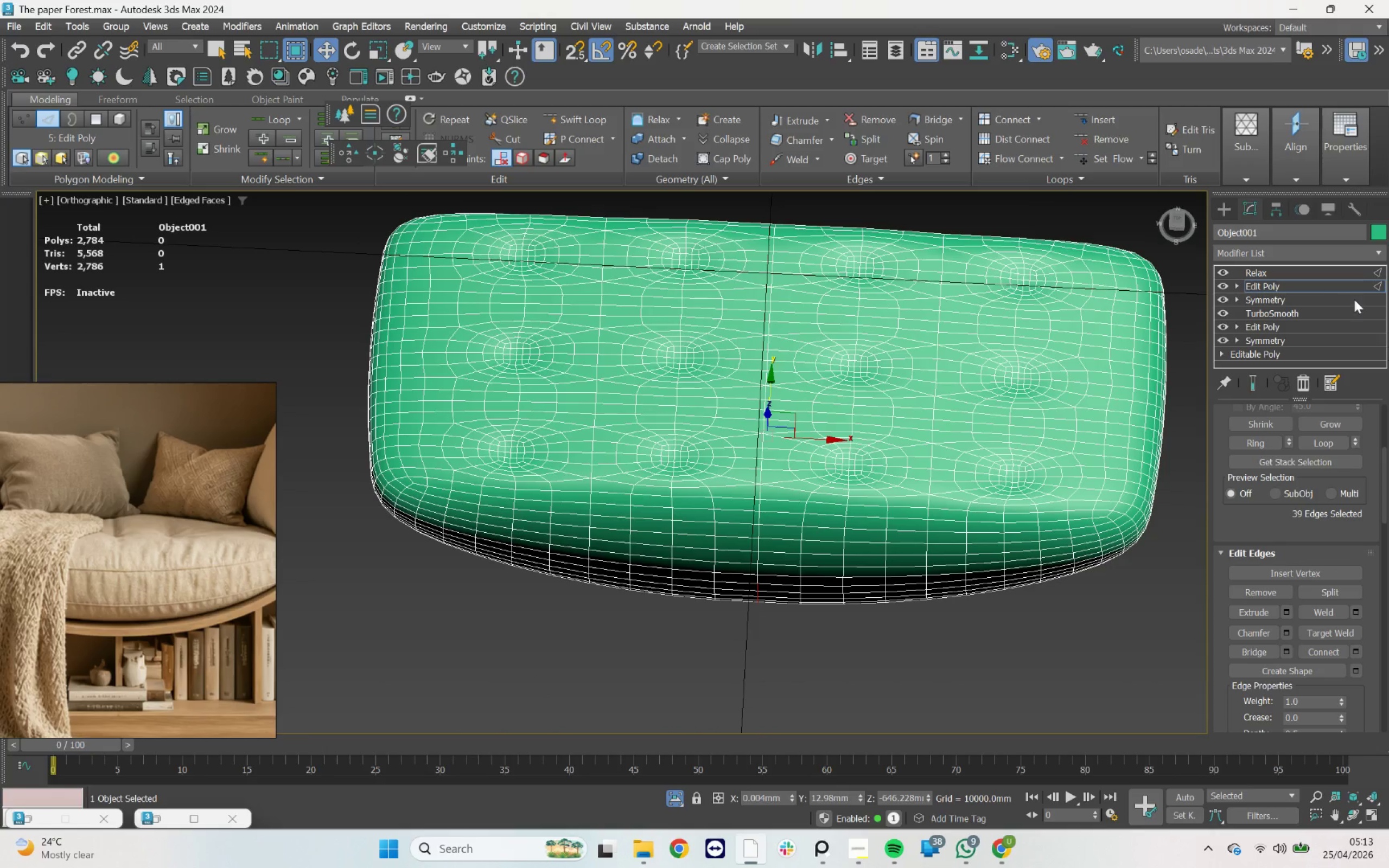 
key(2)
 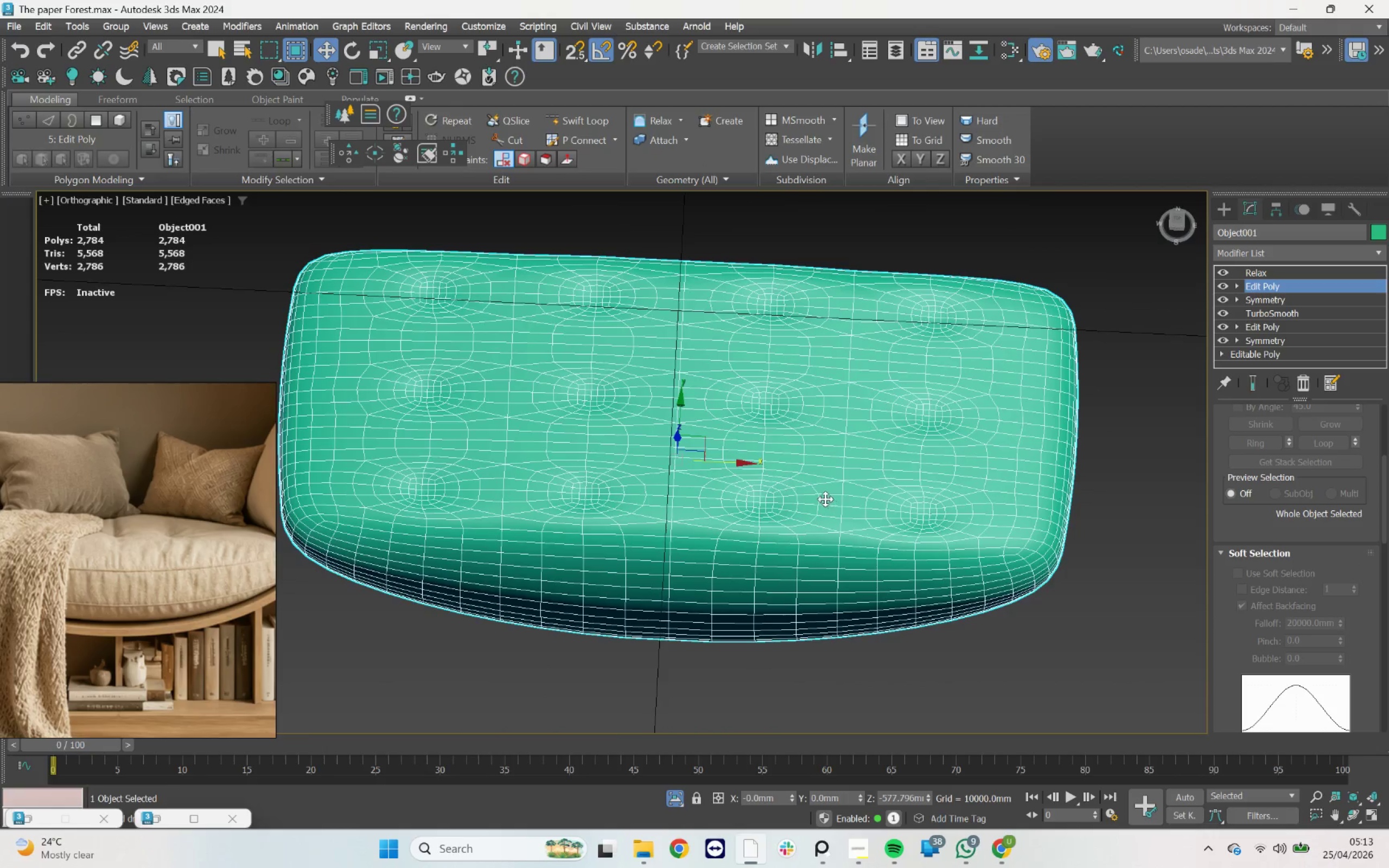 
scroll: coordinate [668, 580], scroll_direction: up, amount: 2.0
 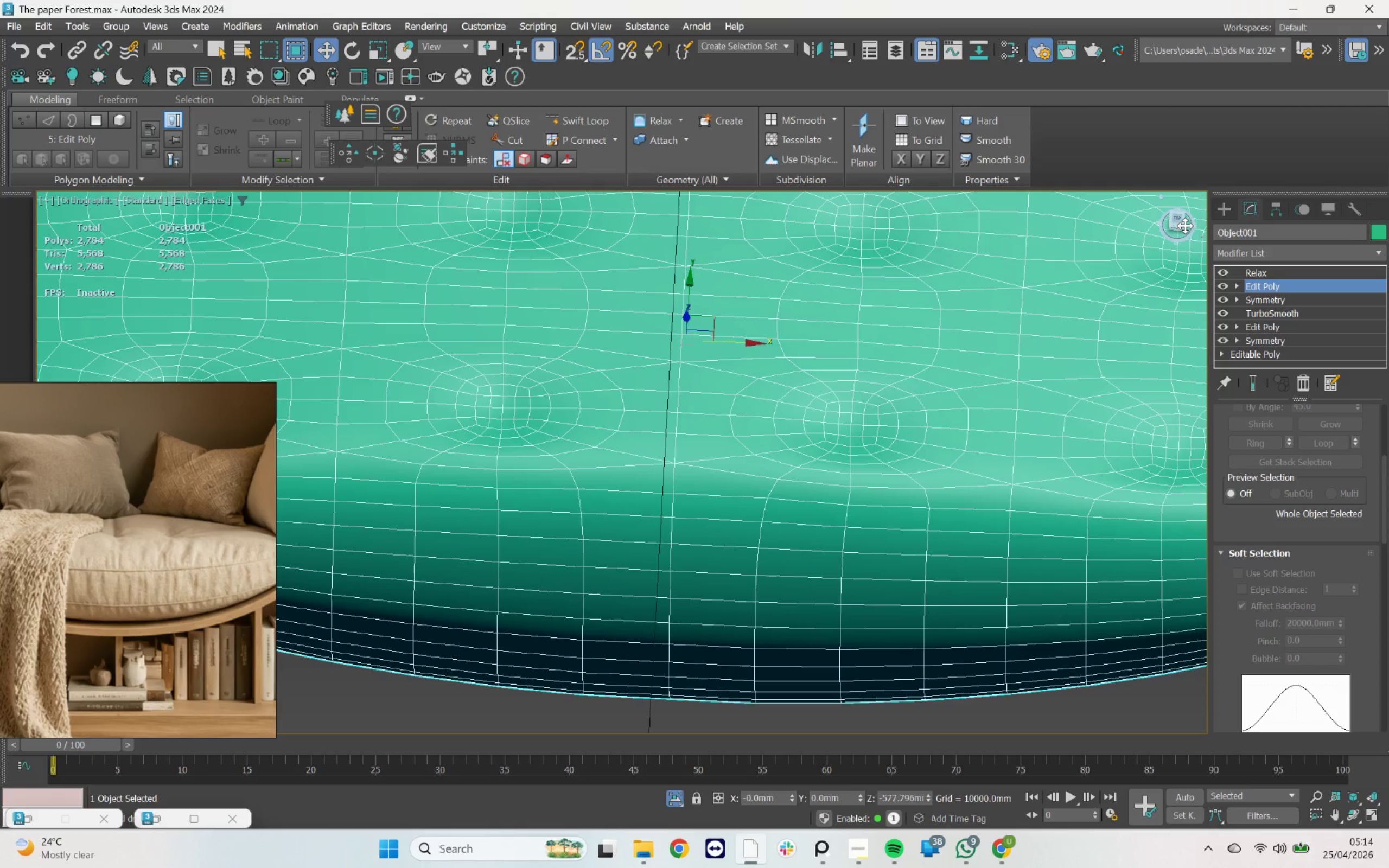 
wait(5.96)
 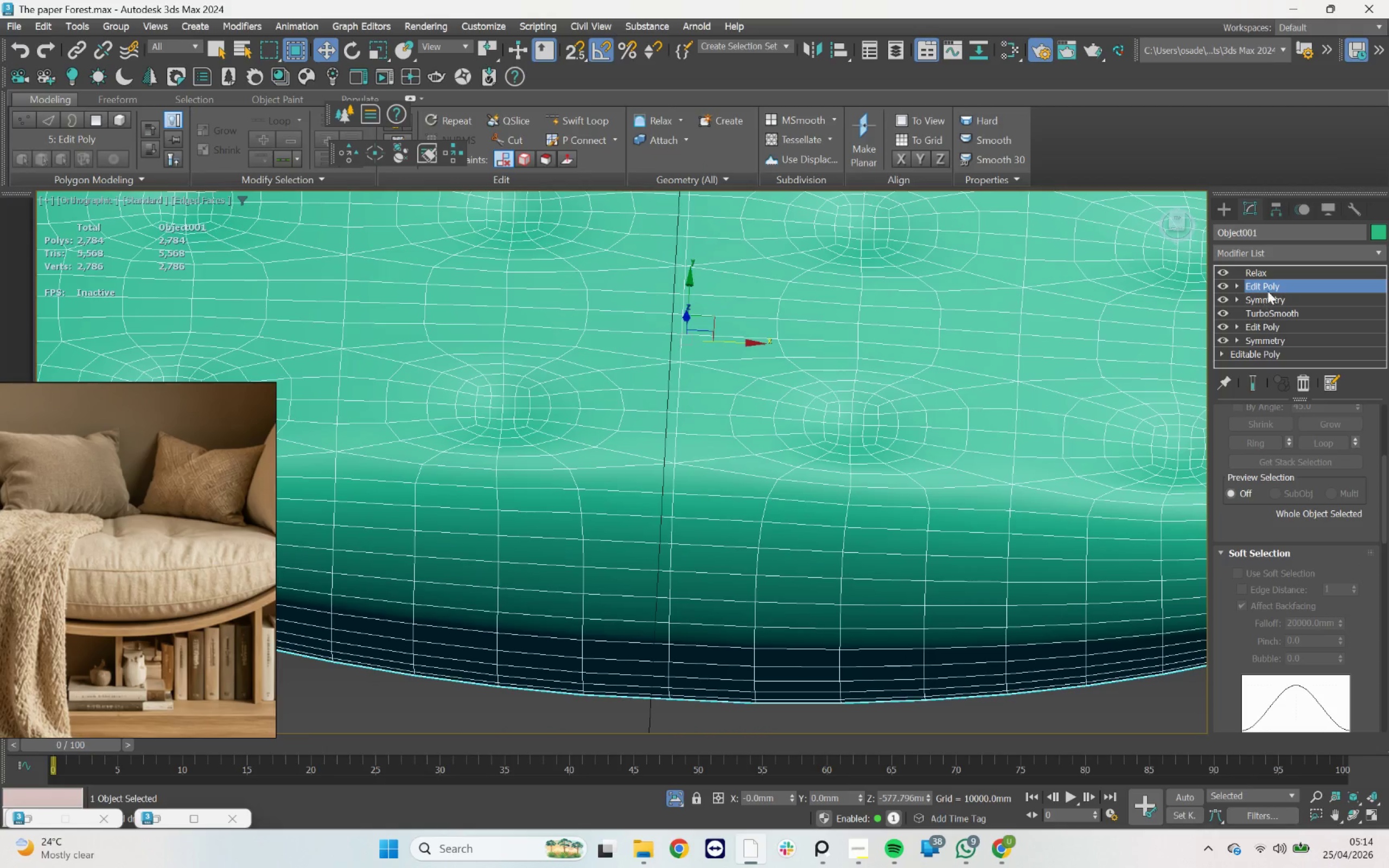 
hold_key(key=AltLeft, duration=0.56)
 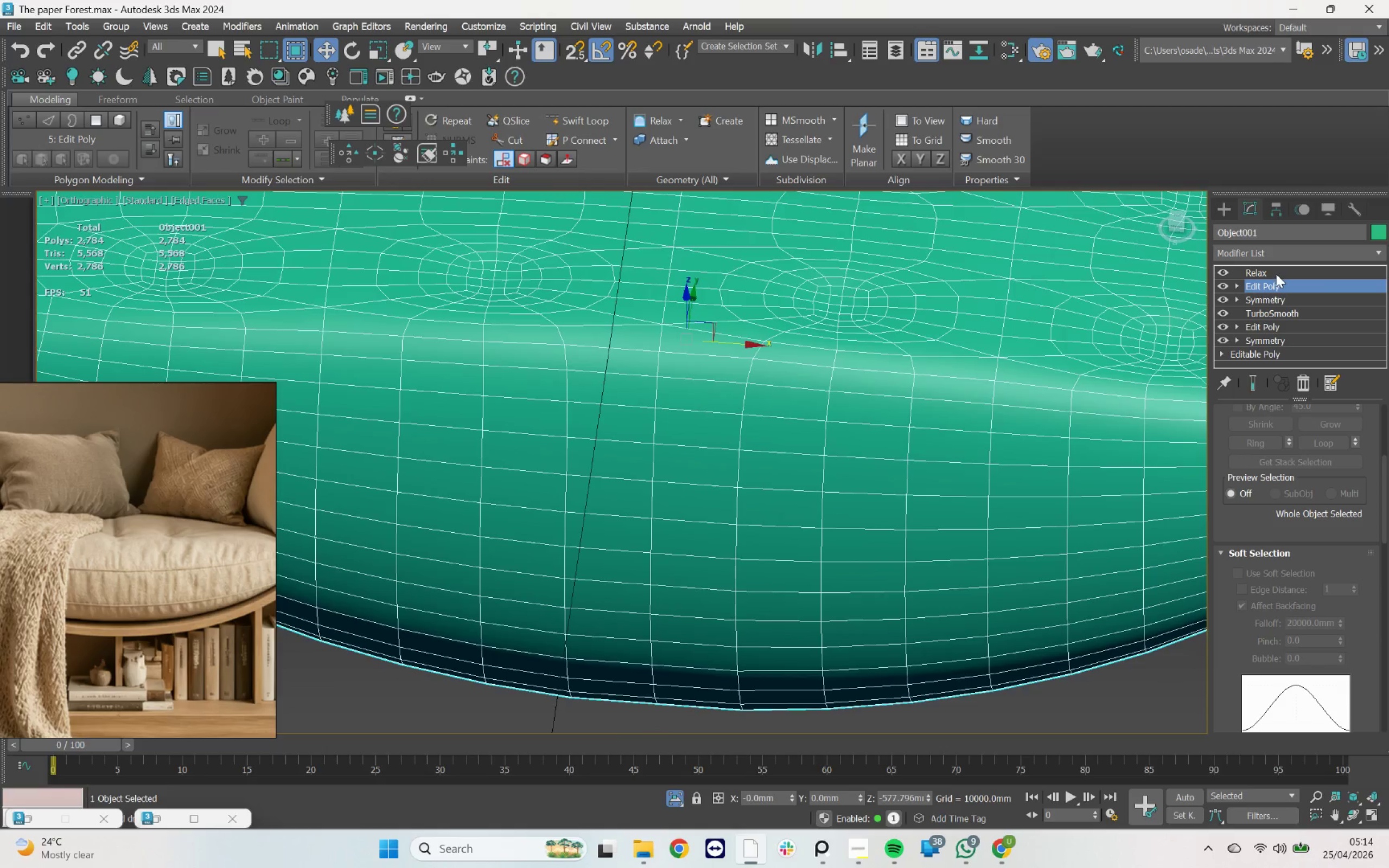 
left_click([1276, 274])
 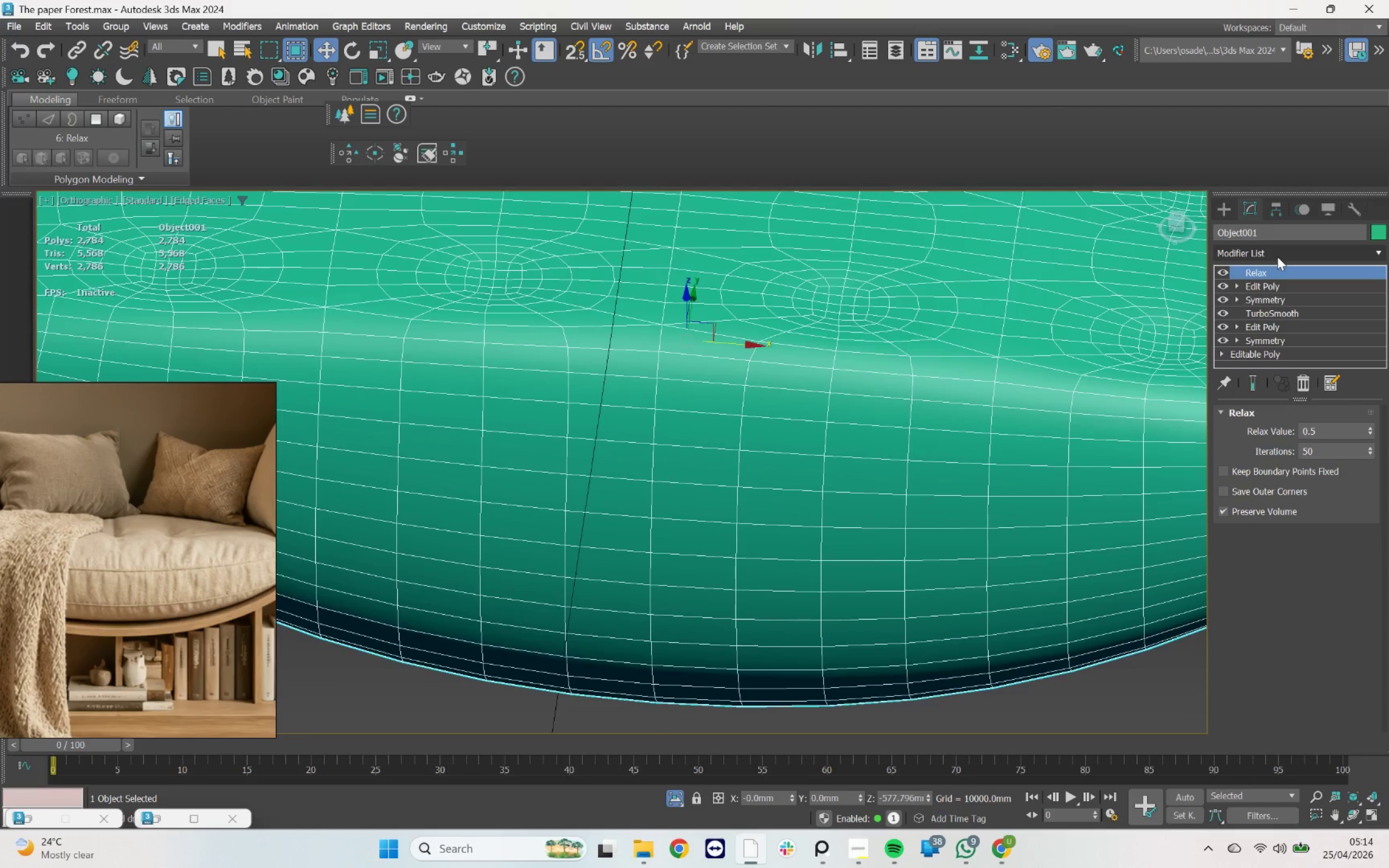 
left_click([1277, 255])
 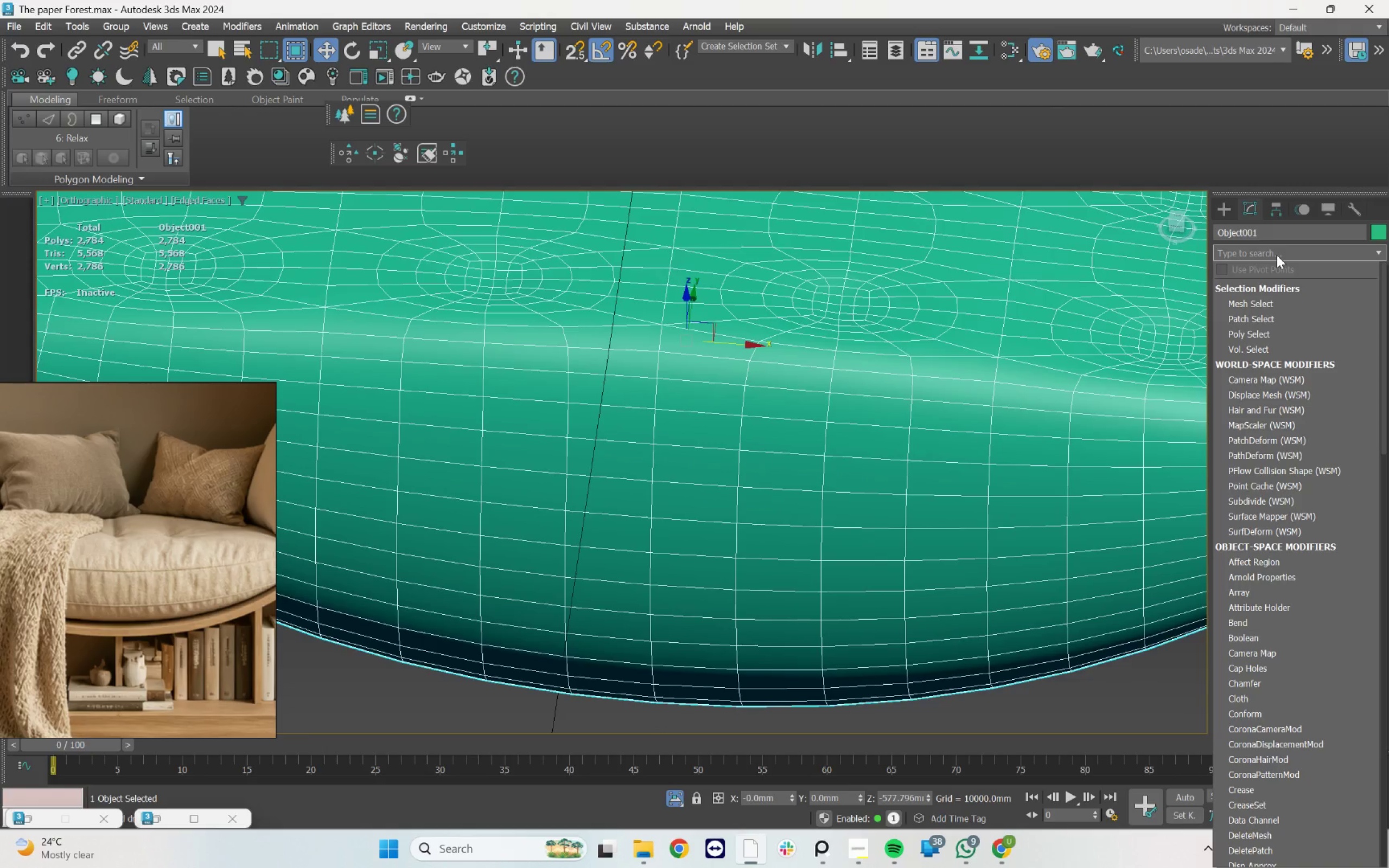 
left_click([1277, 255])
 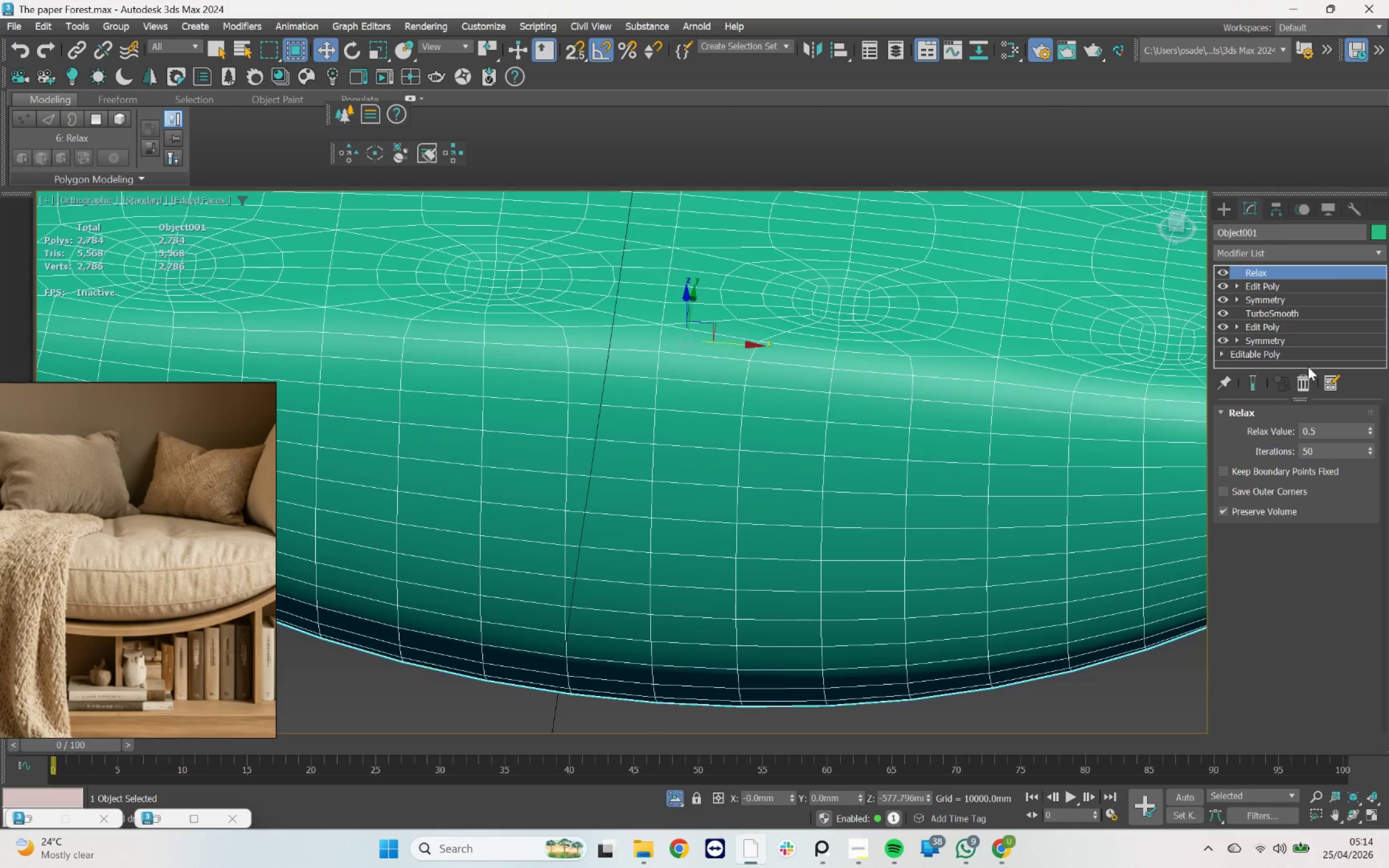 
left_click([1306, 379])
 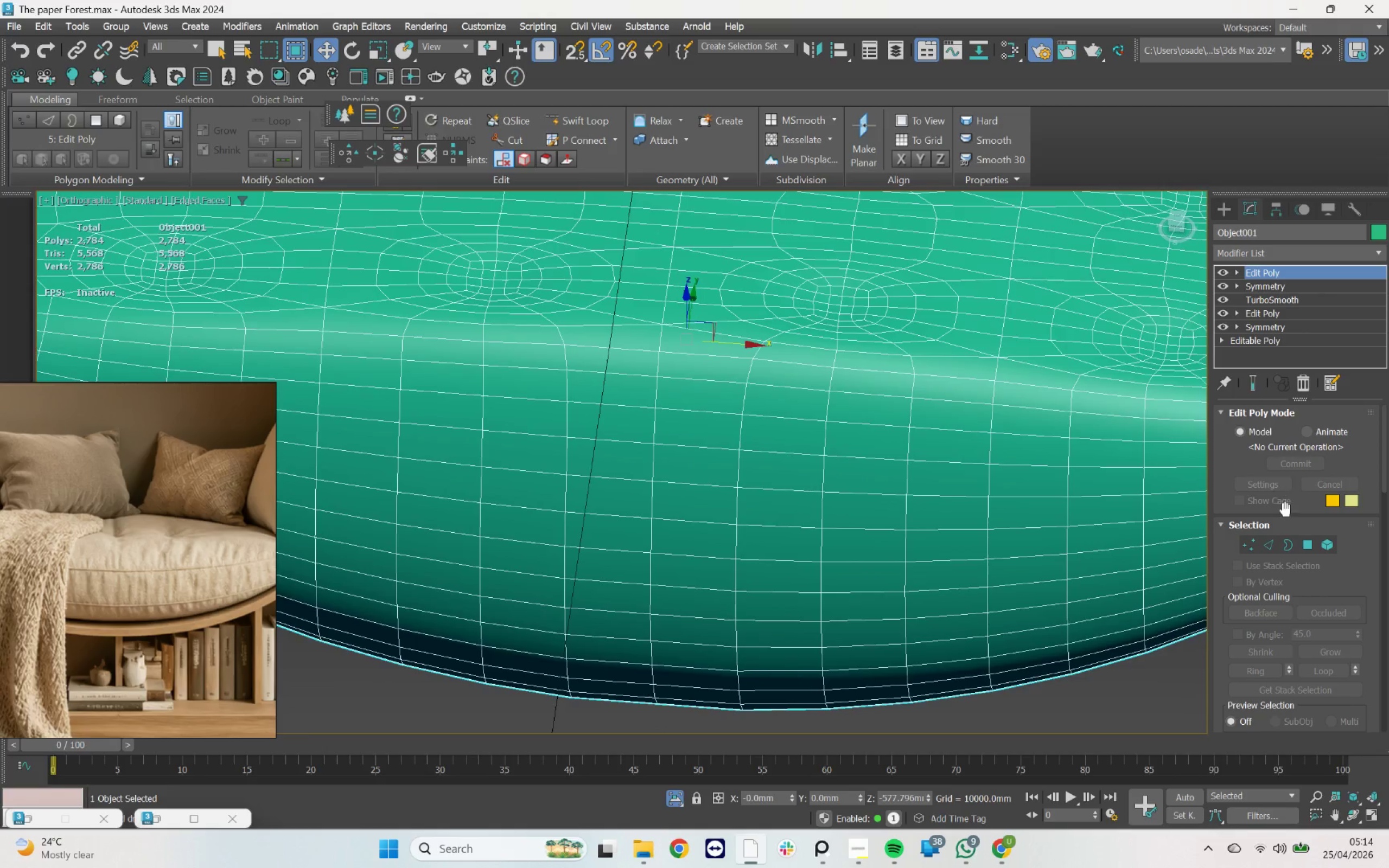 
left_click([1267, 546])
 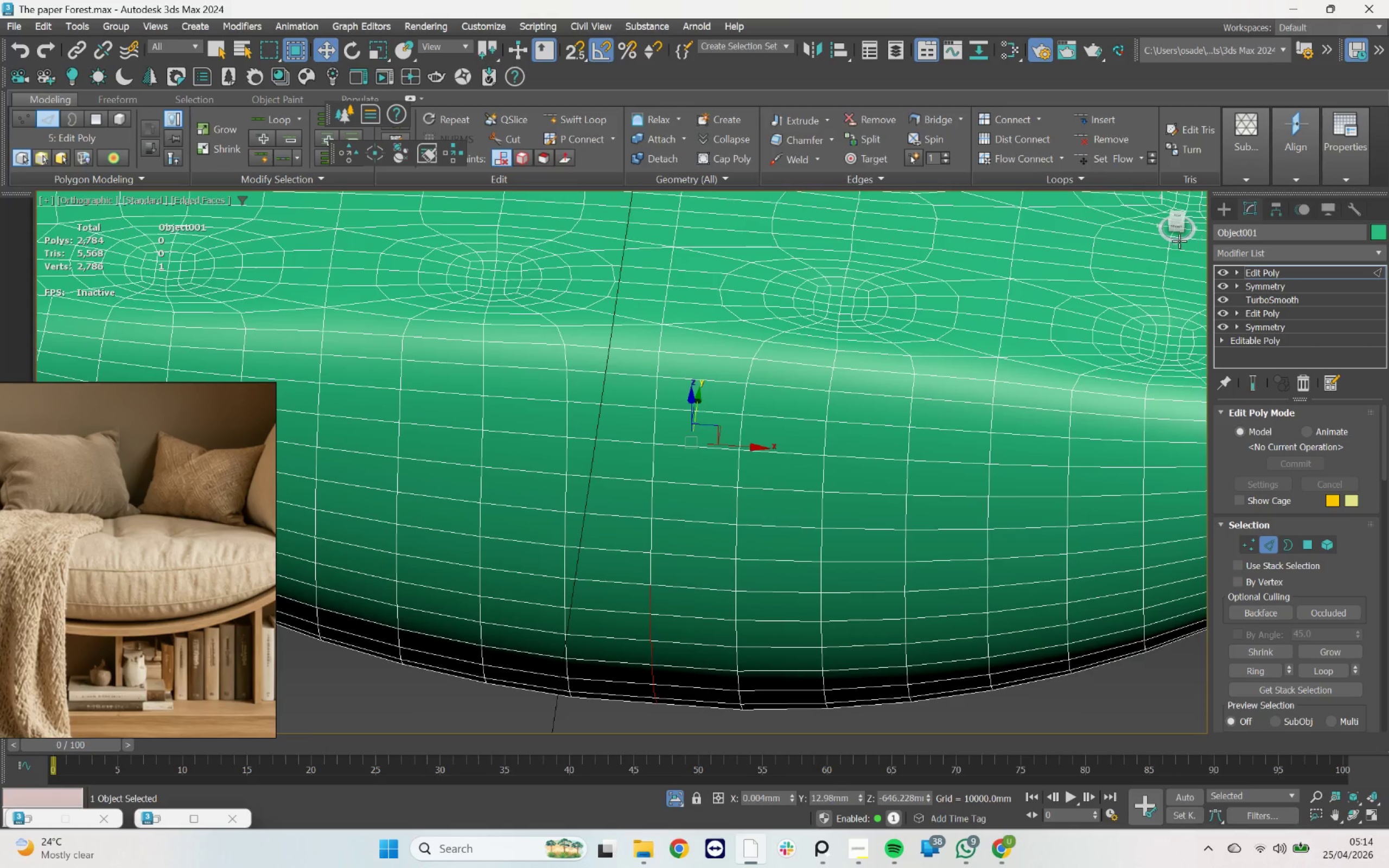 
left_click([1180, 229])
 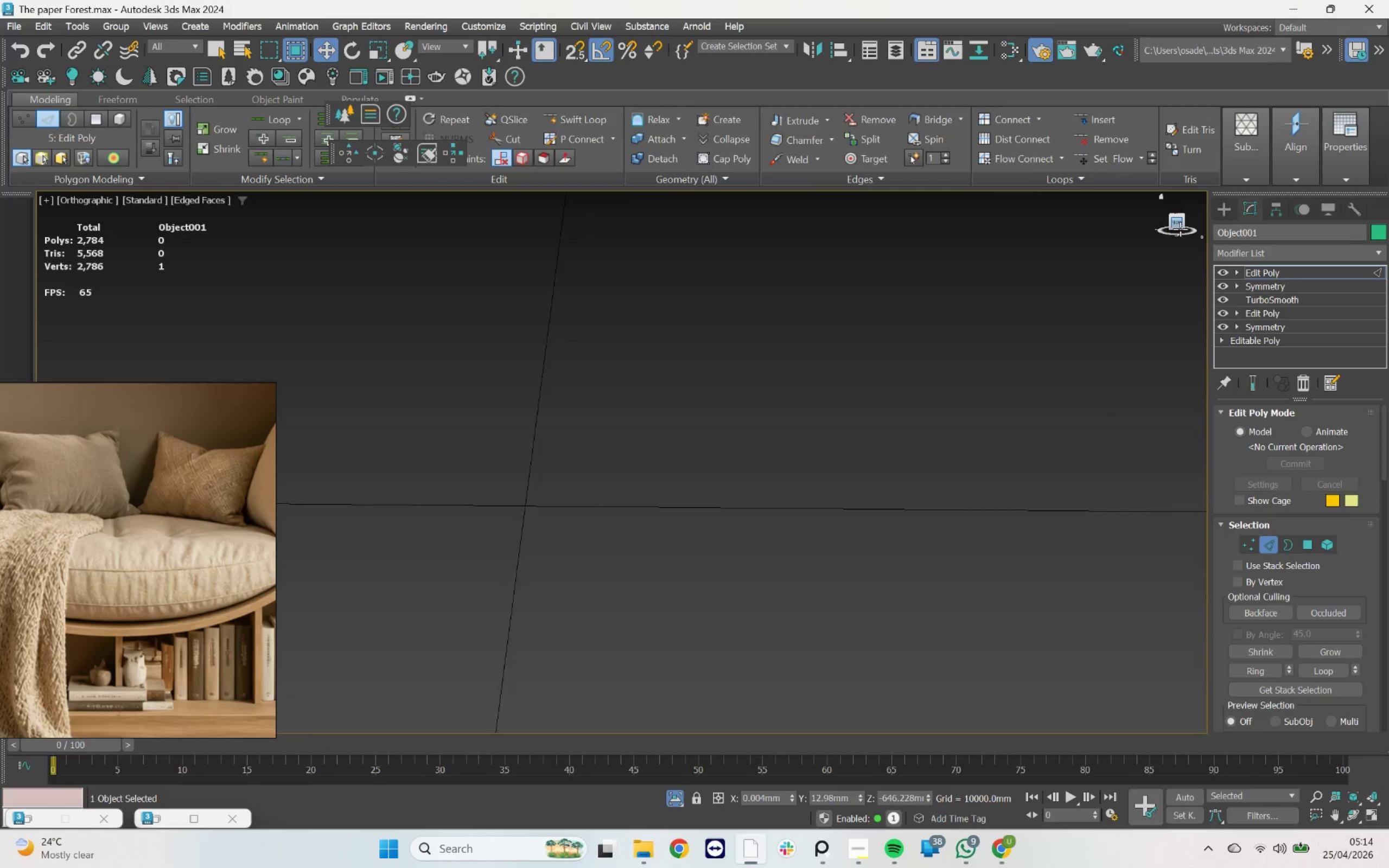 
scroll: coordinate [1090, 323], scroll_direction: down, amount: 5.0
 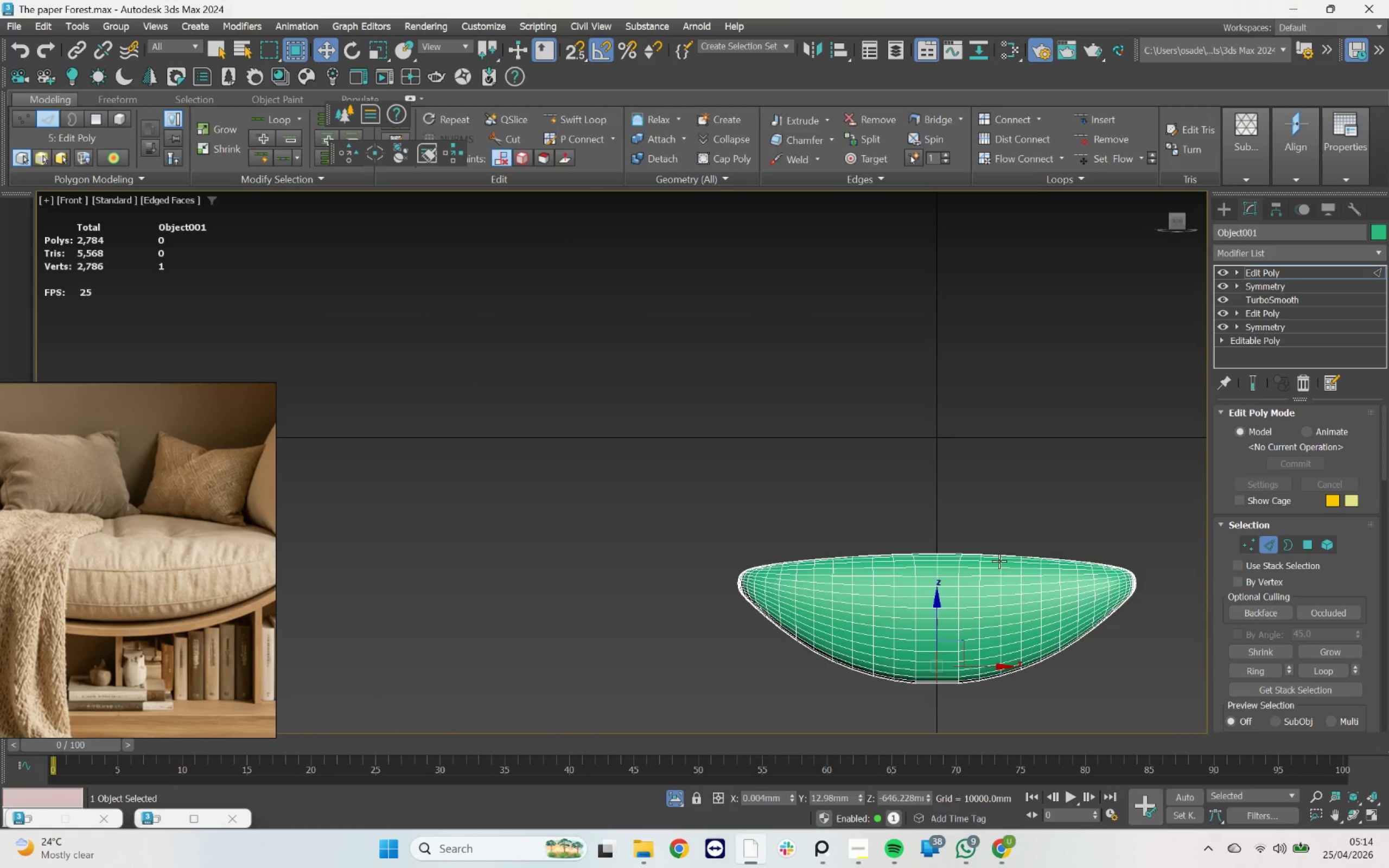 
scroll: coordinate [907, 605], scroll_direction: up, amount: 3.0
 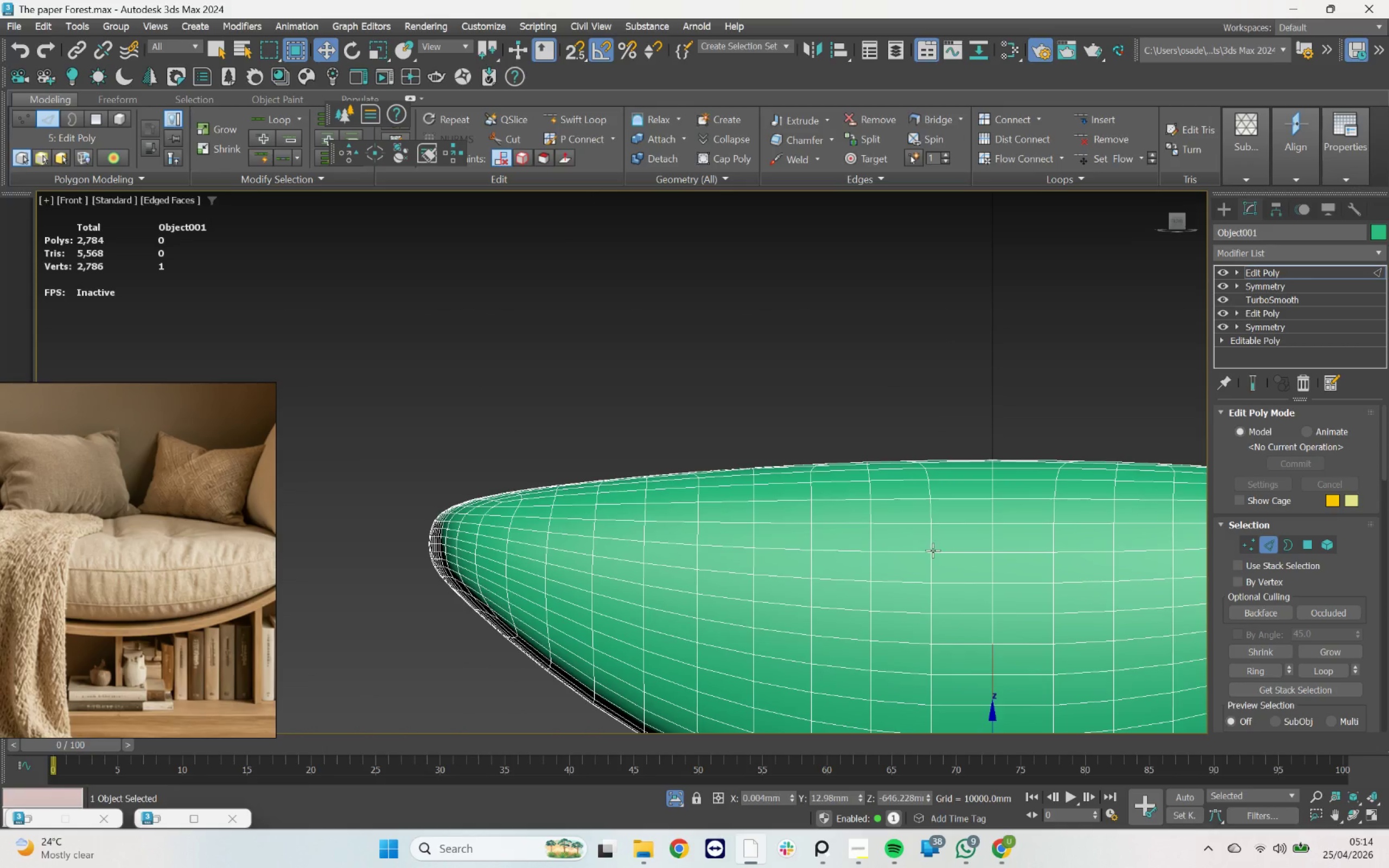 
double_click([933, 550])
 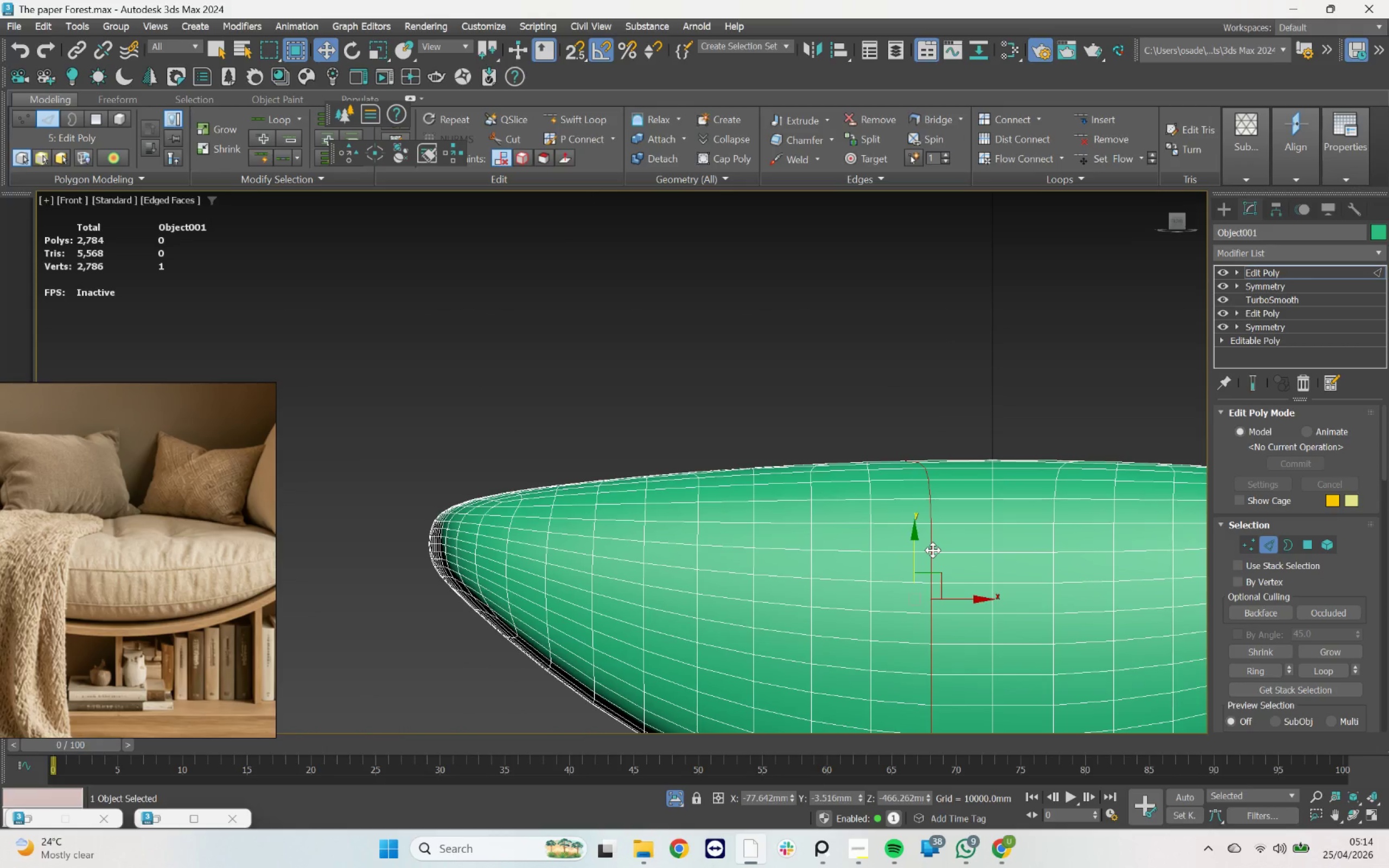 
scroll: coordinate [931, 546], scroll_direction: down, amount: 3.0
 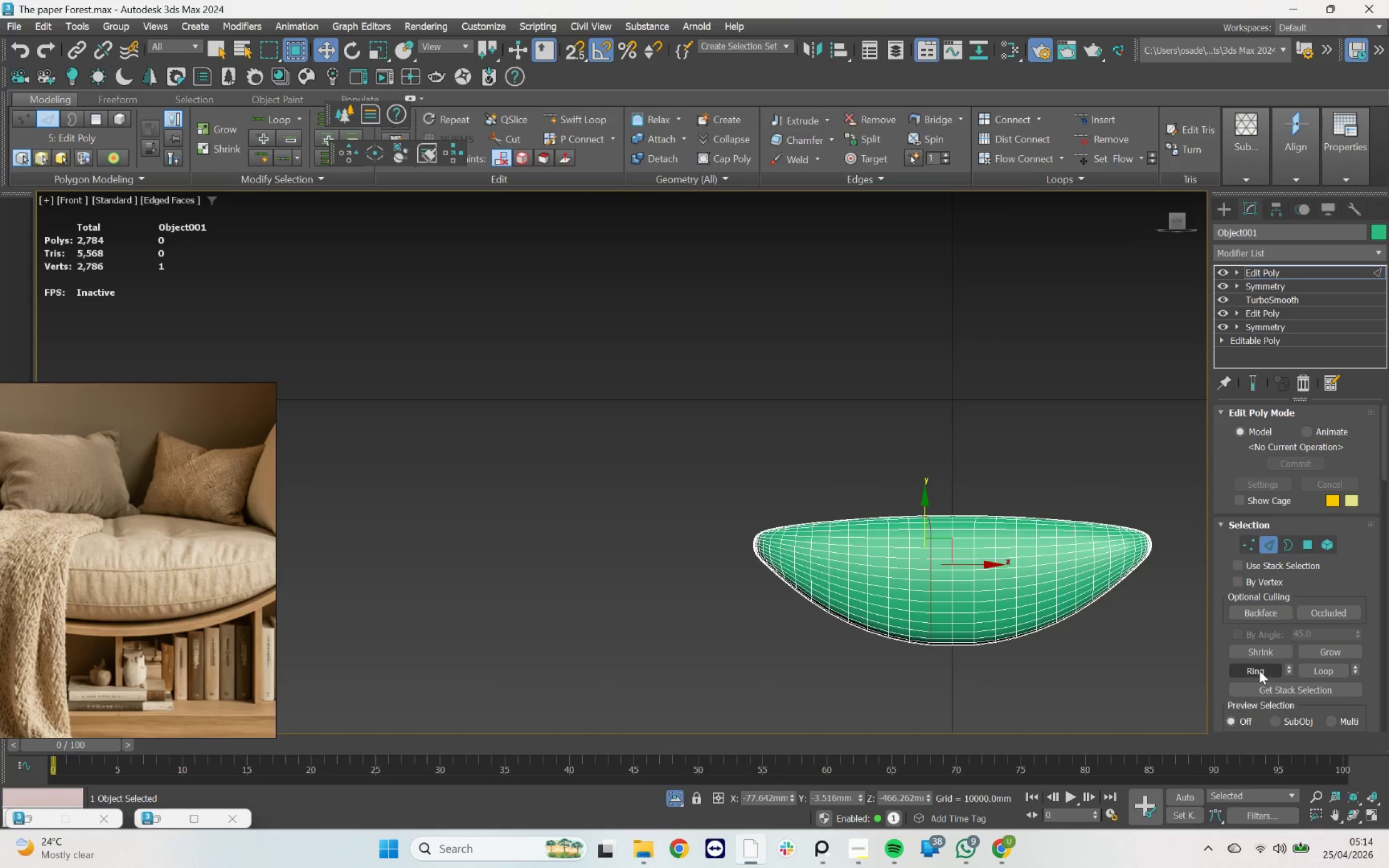 
left_click([1259, 671])
 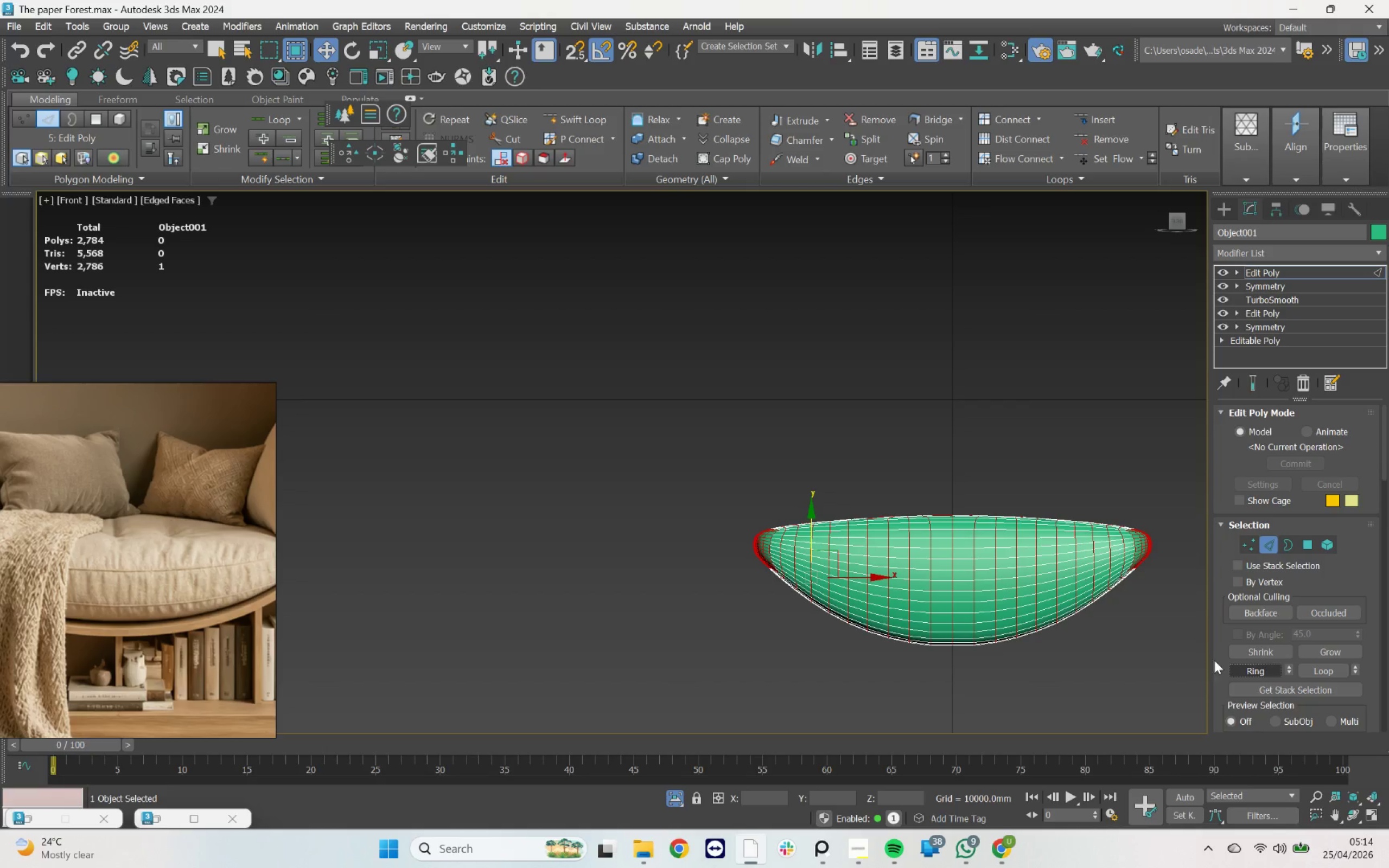 
wait(5.43)
 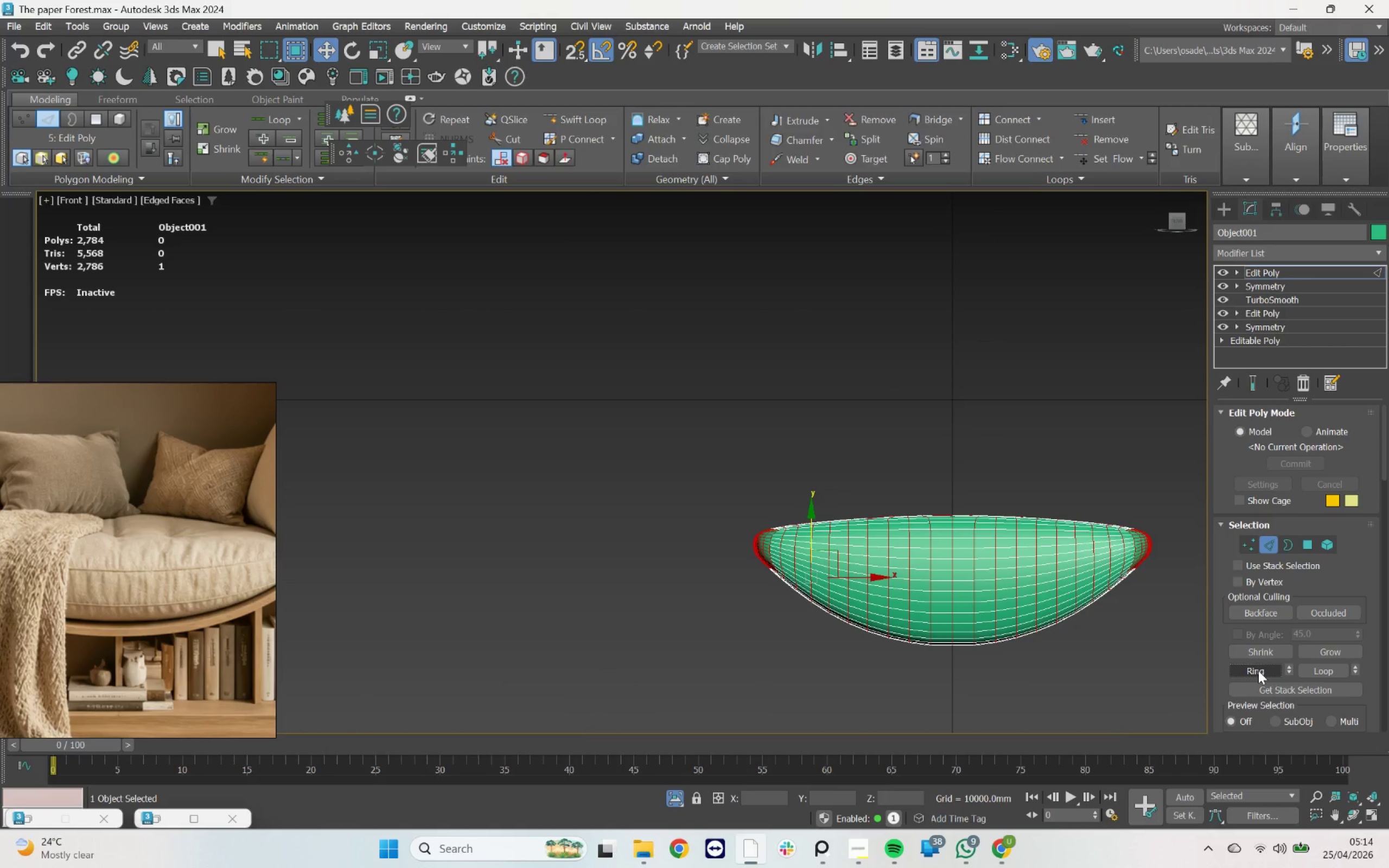 
scroll: coordinate [763, 537], scroll_direction: up, amount: 4.0
 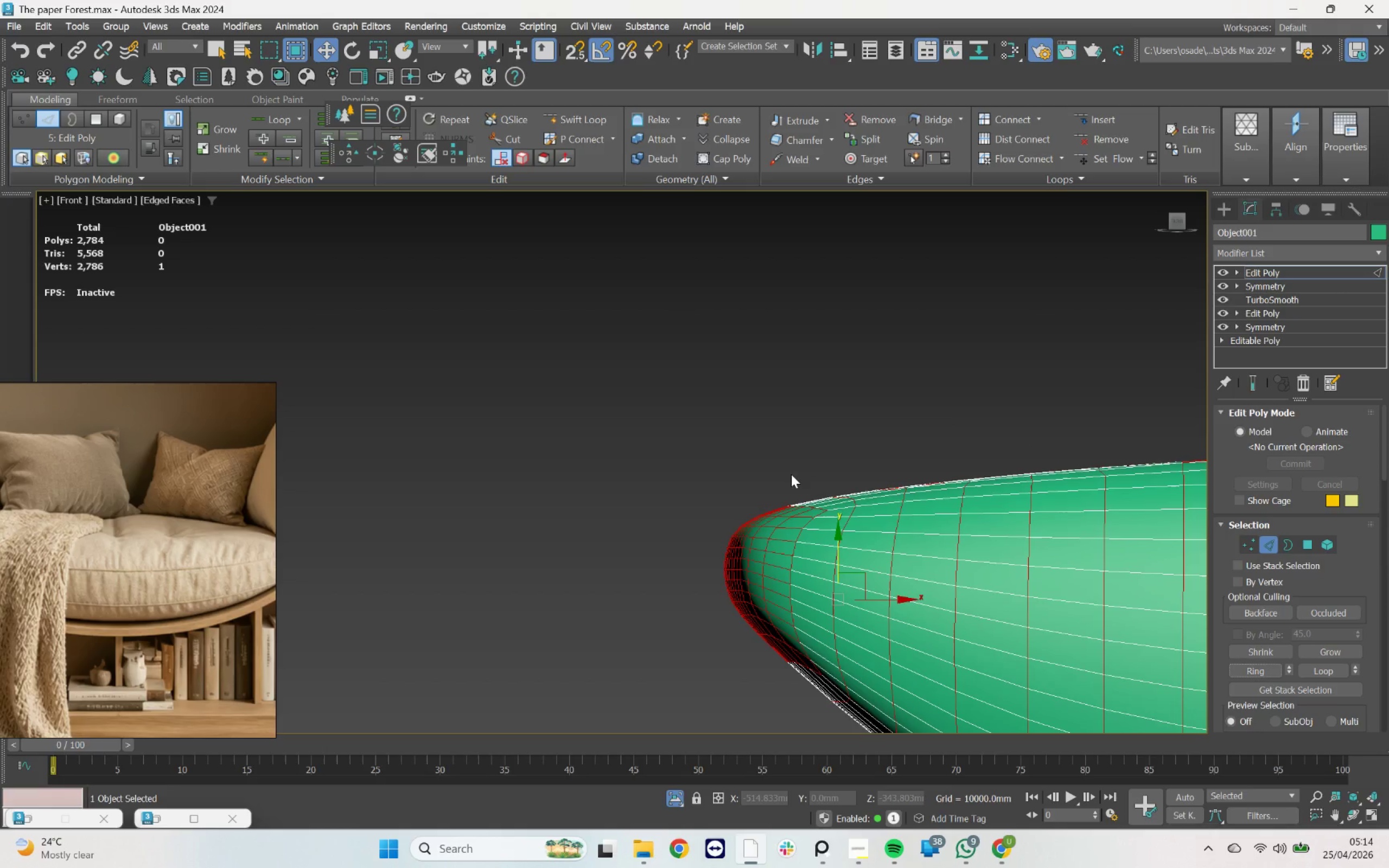 
left_click([721, 472])
 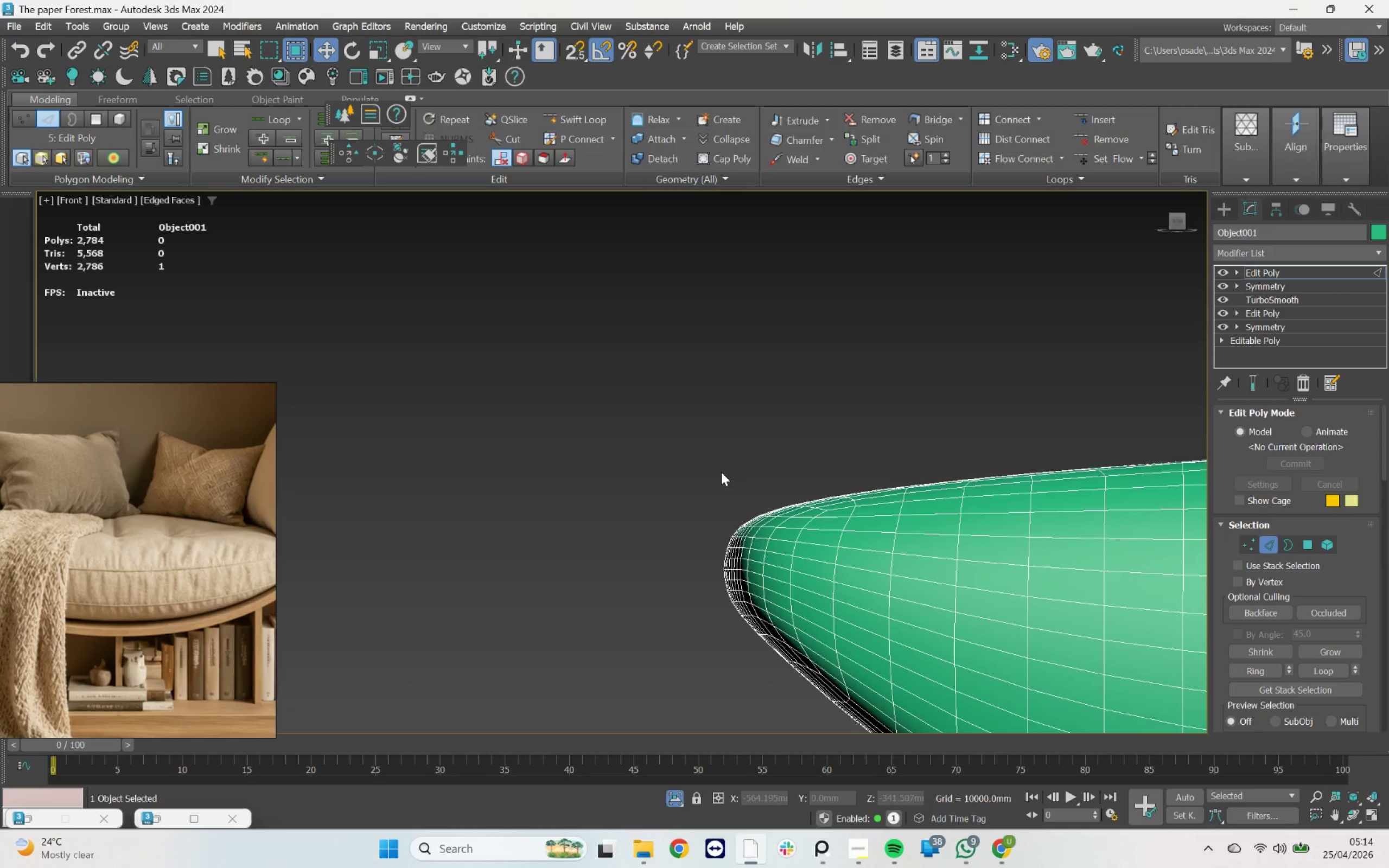 
scroll: coordinate [721, 474], scroll_direction: down, amount: 4.0
 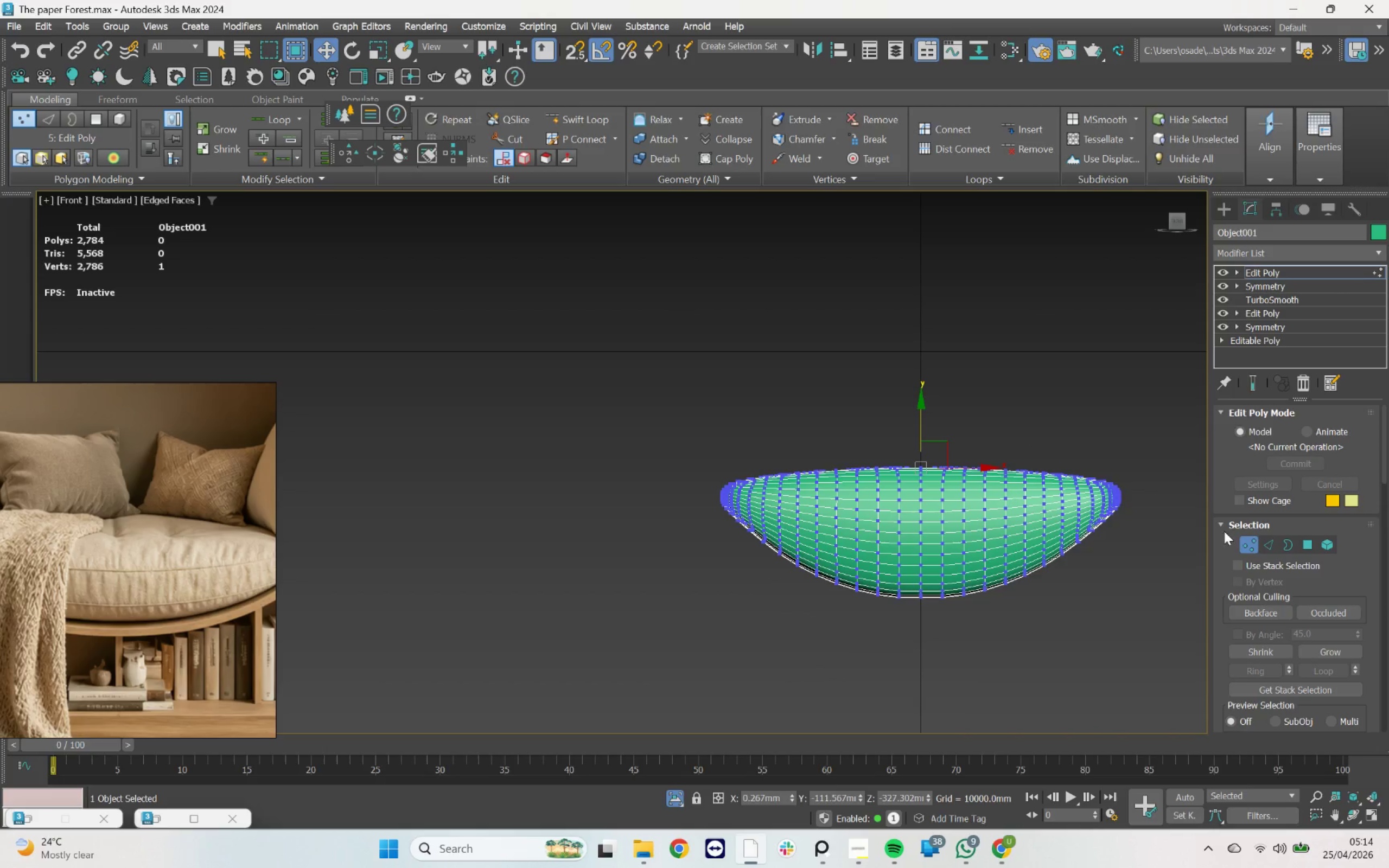 
scroll: coordinate [1122, 497], scroll_direction: up, amount: 1.0
 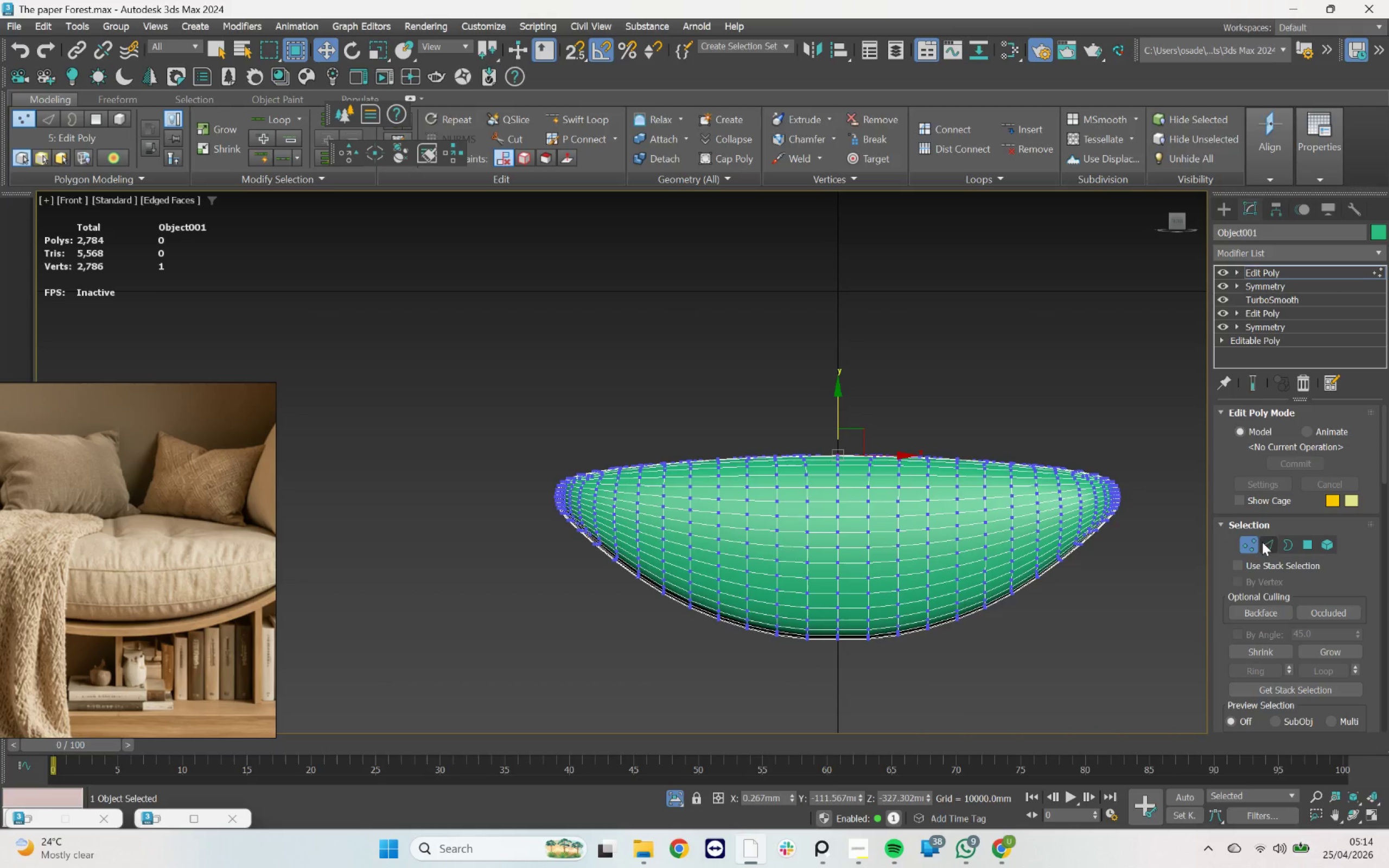 
left_click([1268, 542])
 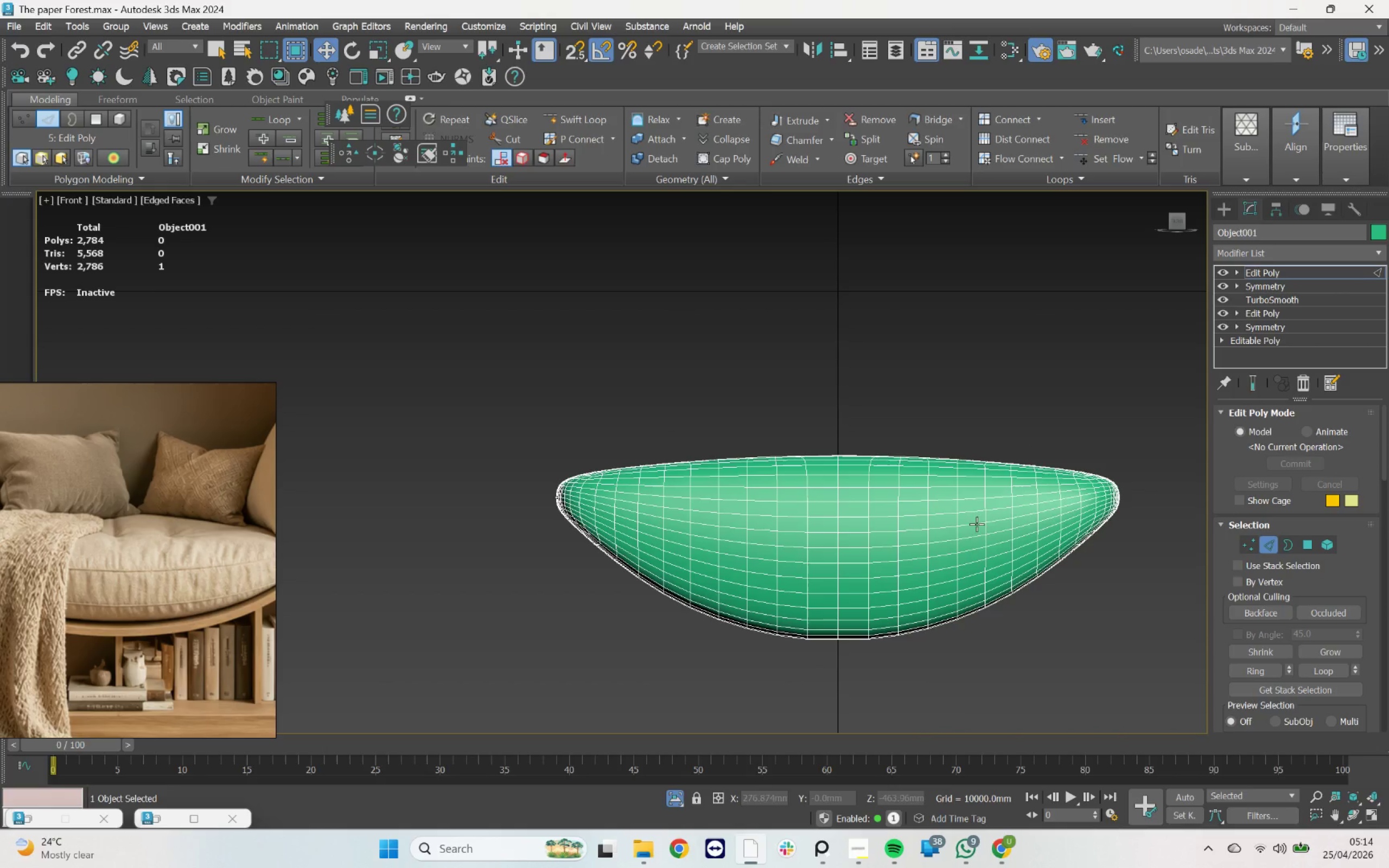 
double_click([975, 522])
 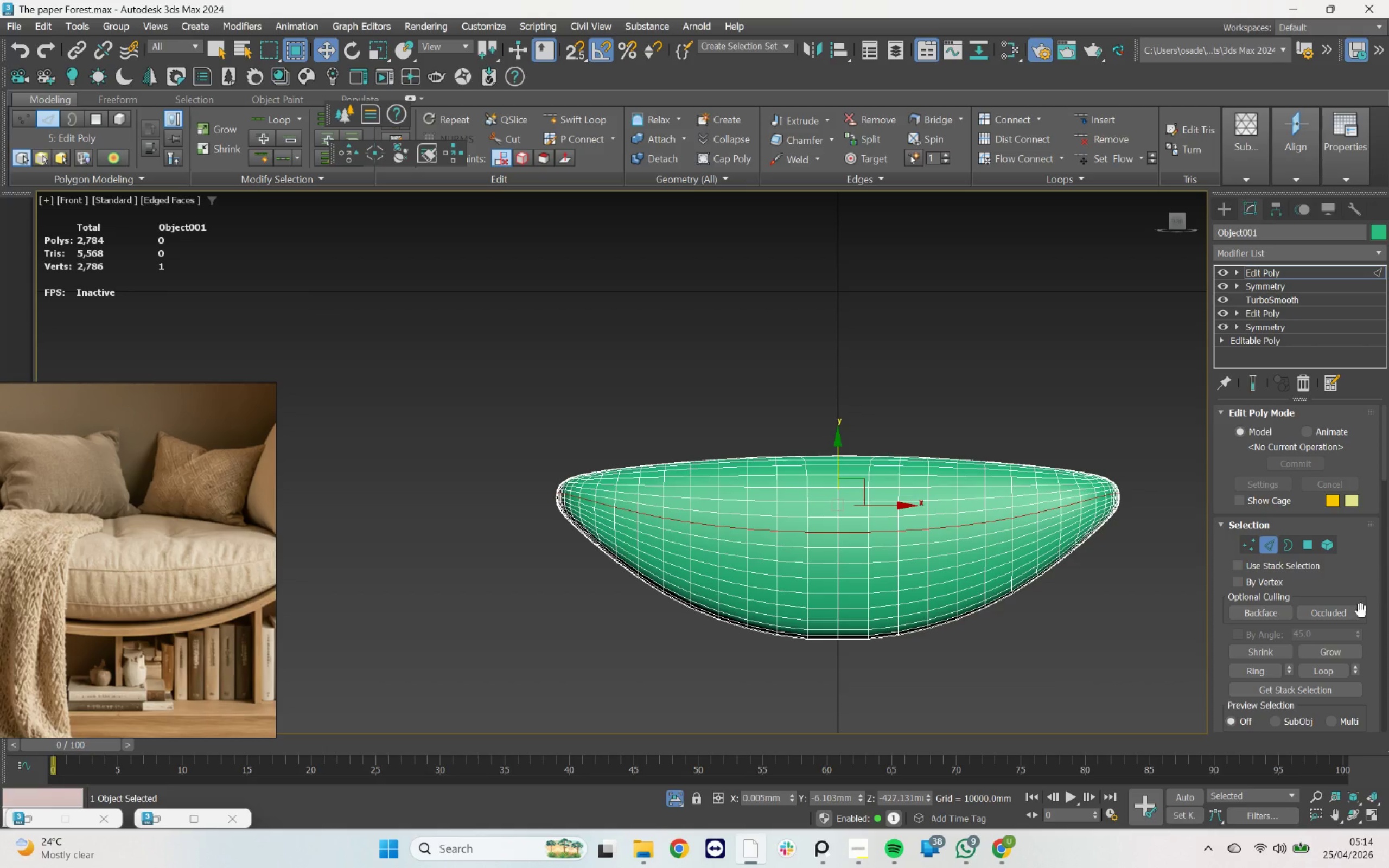 
scroll: coordinate [1276, 690], scroll_direction: down, amount: 28.0
 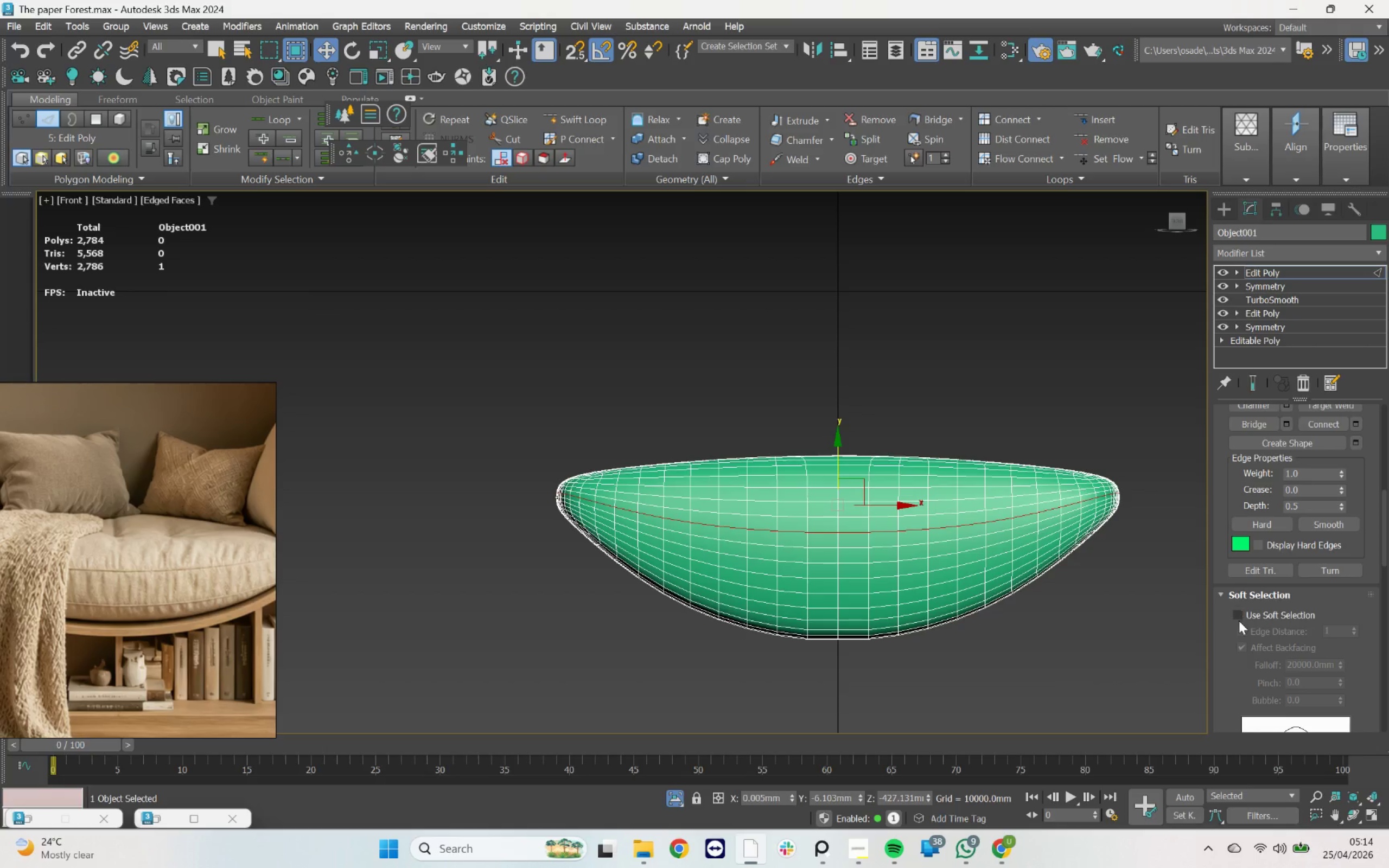 
left_click([1238, 617])
 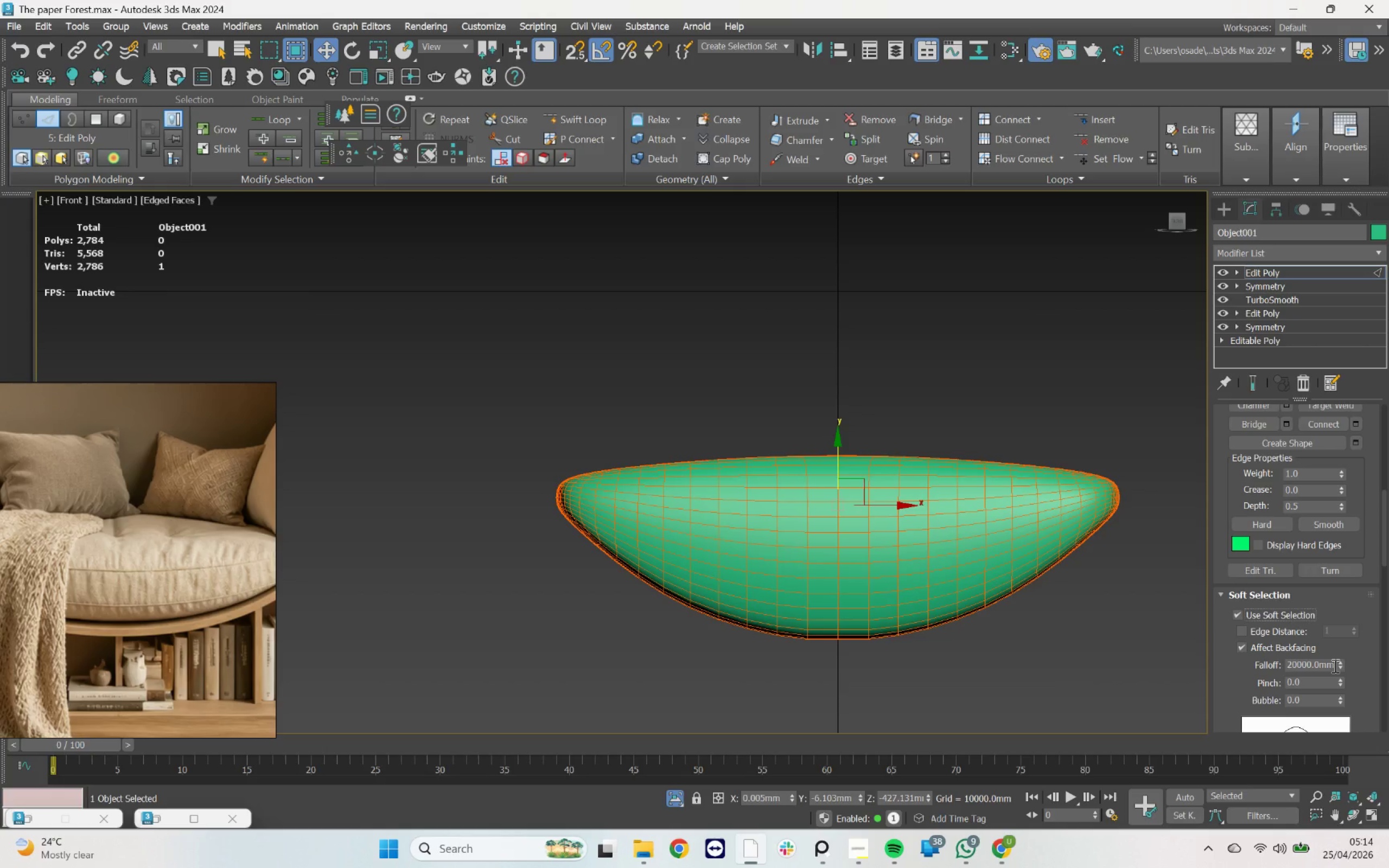 
double_click([1334, 666])
 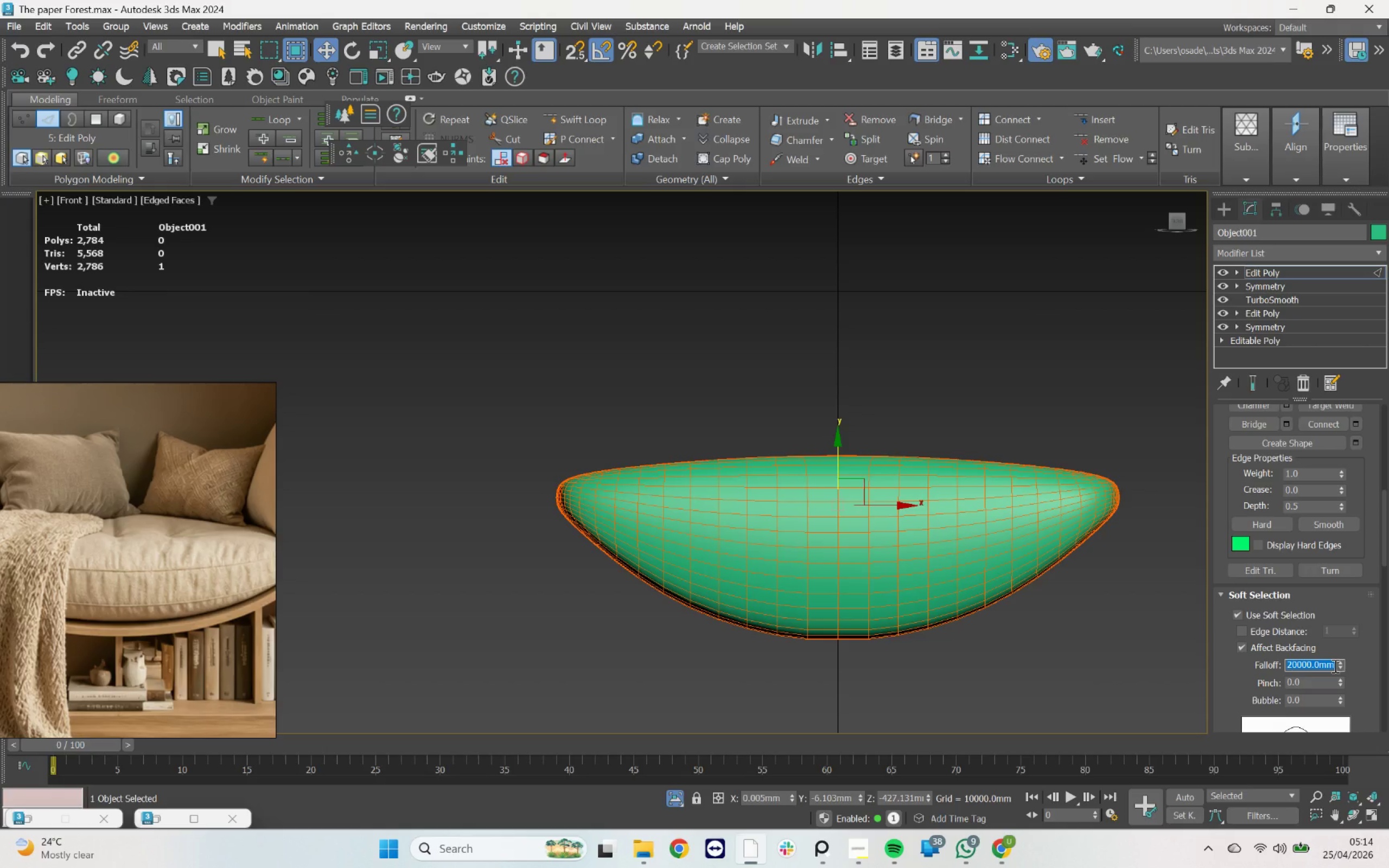 
key(1)
 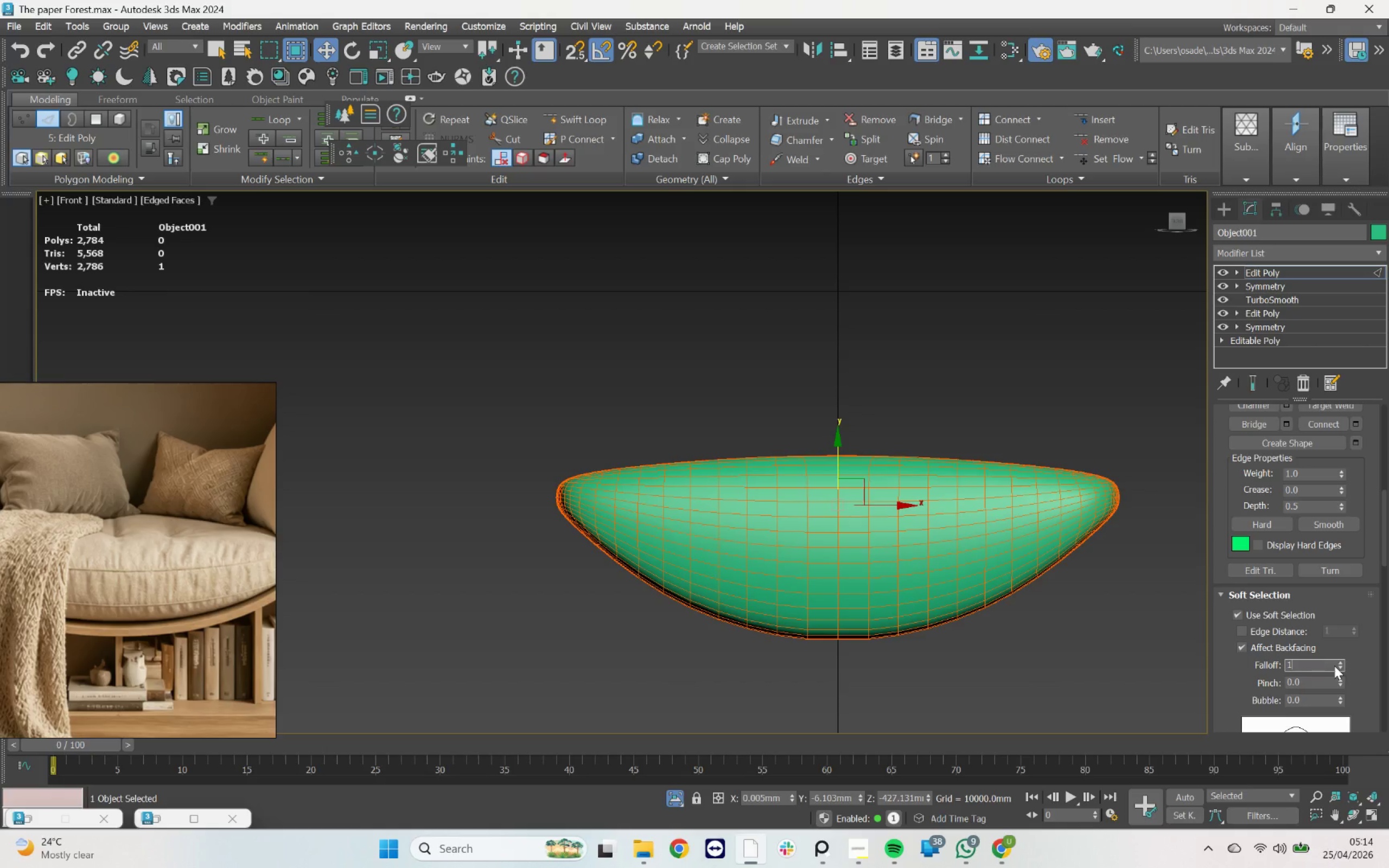 
key(Enter)
 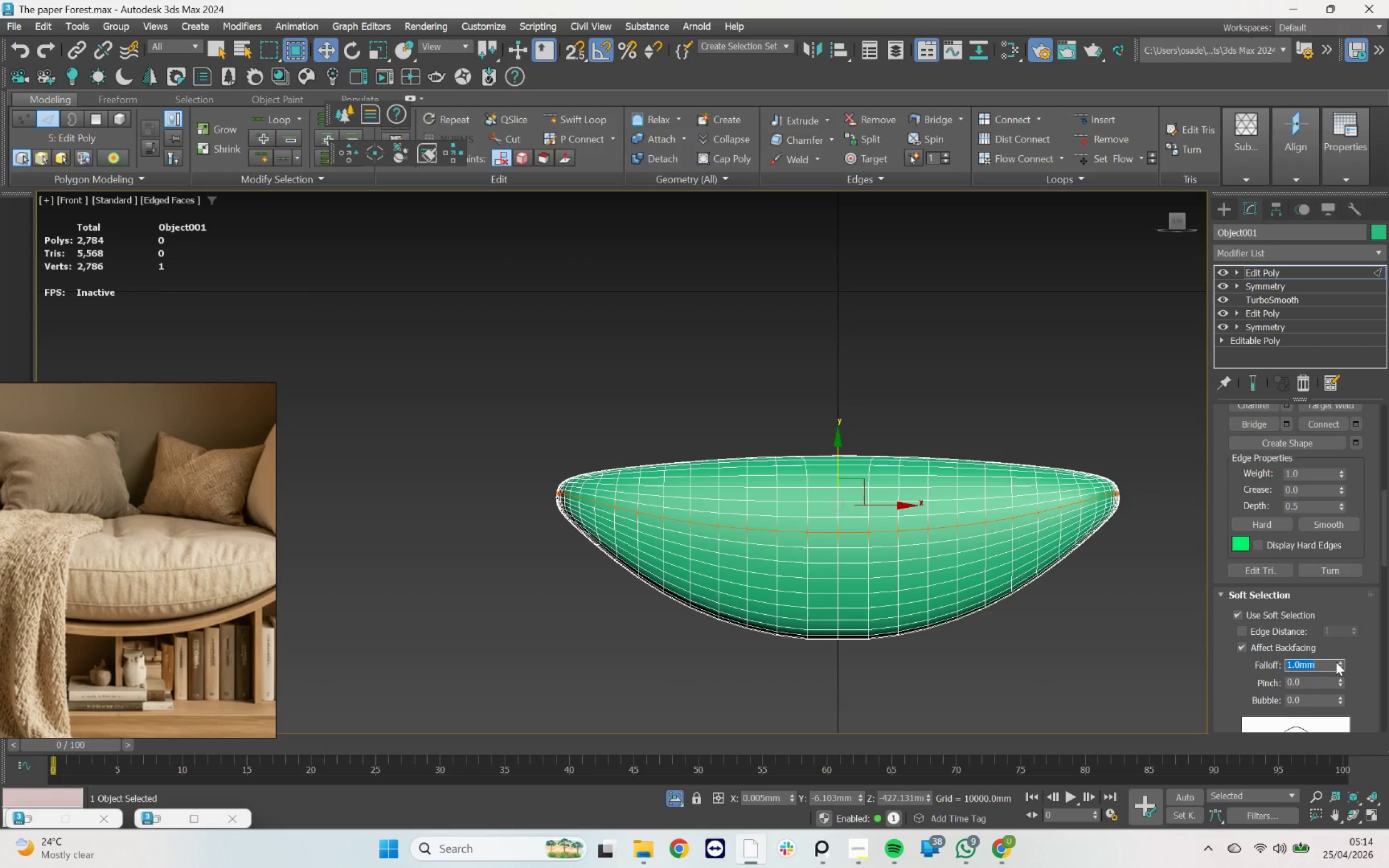 
type(20)
 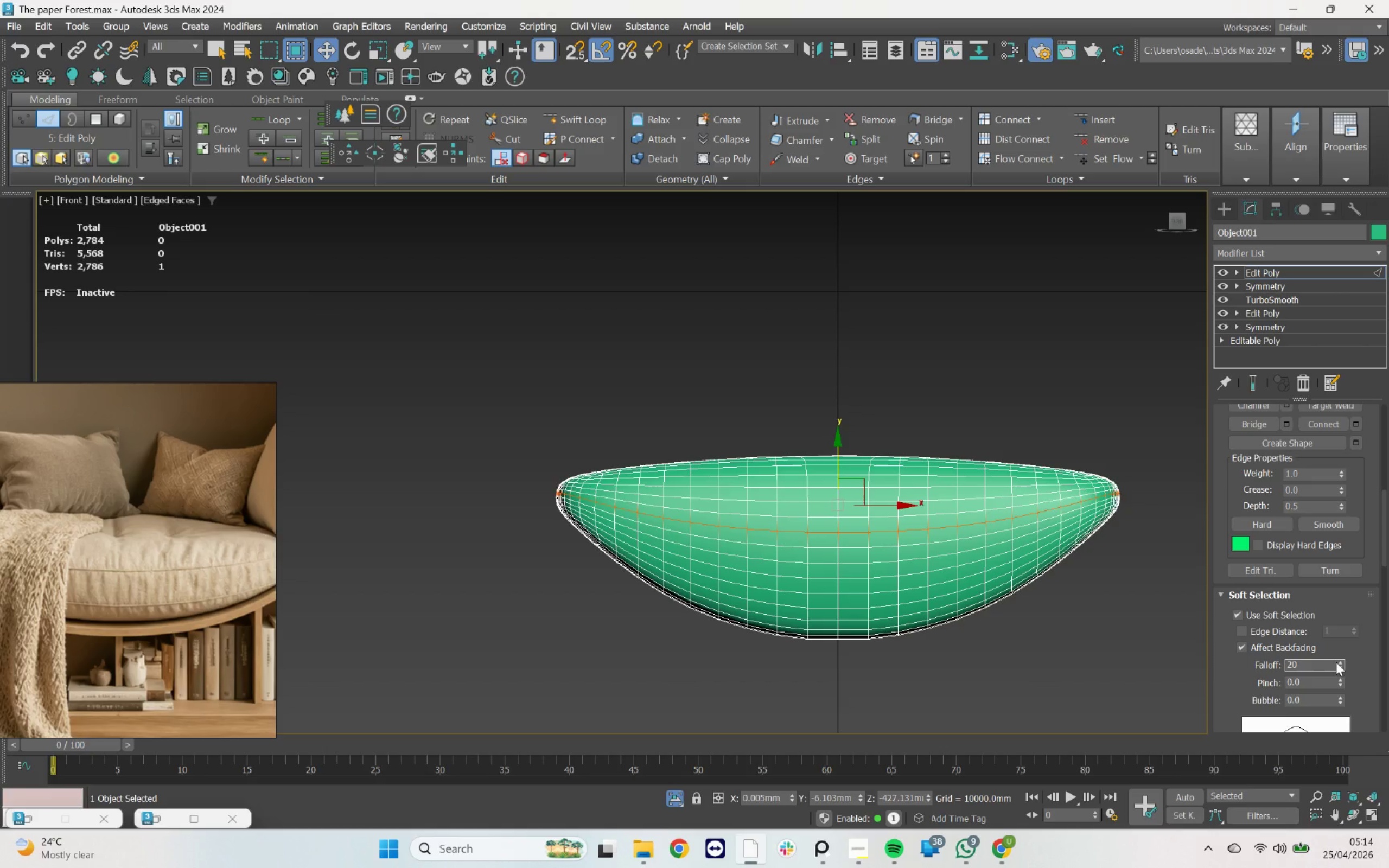 
key(Enter)
 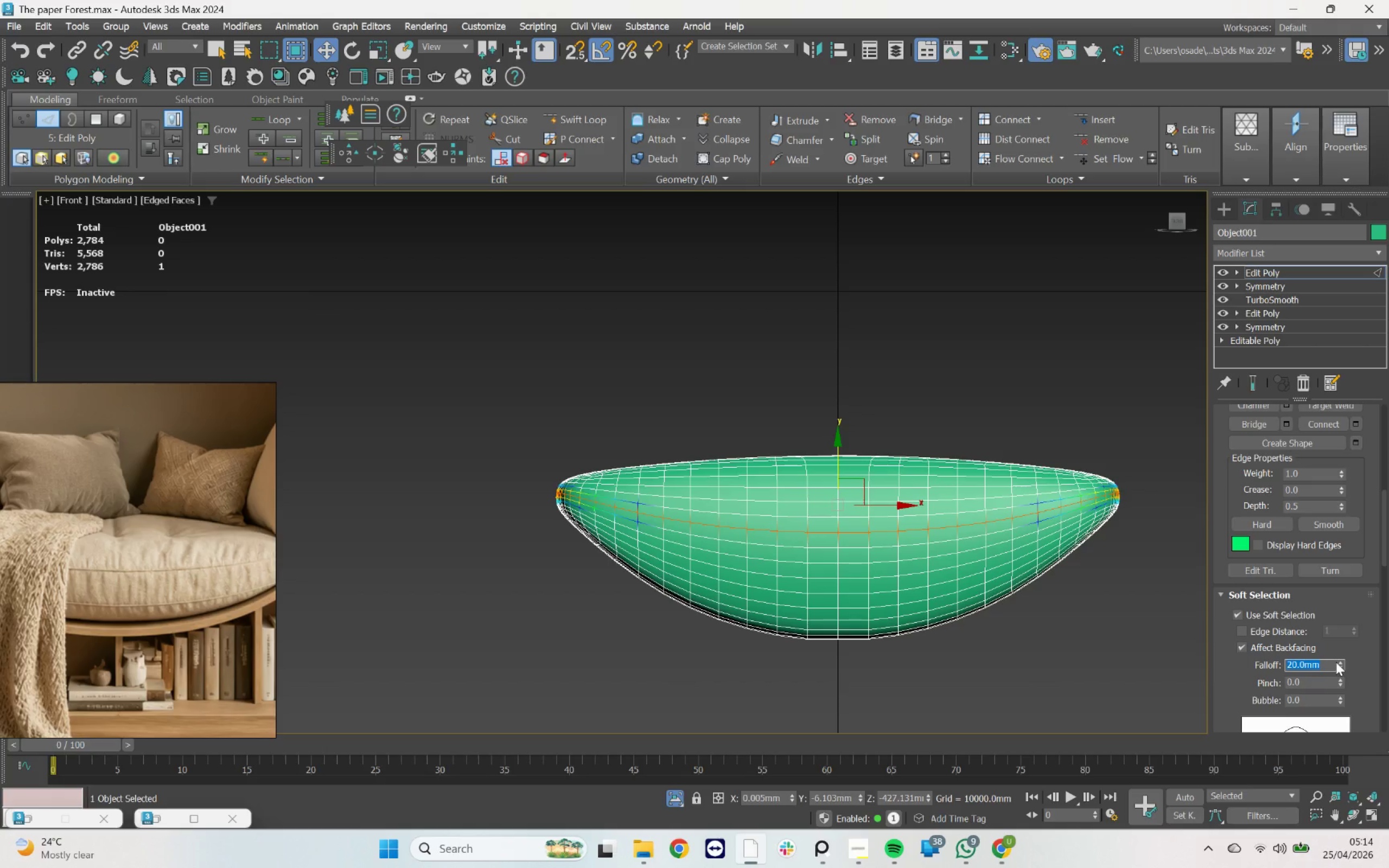 
type(200)
 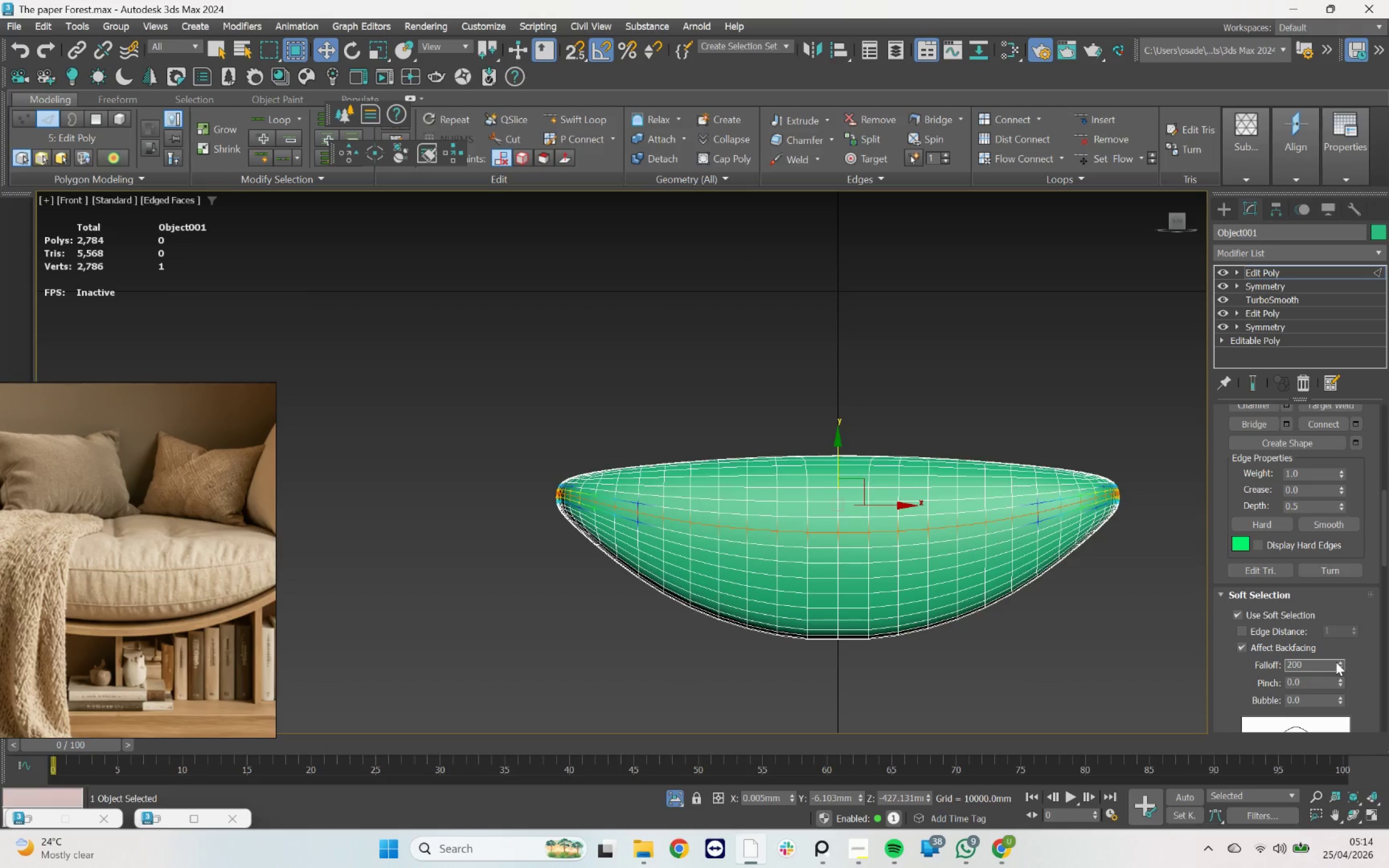 
key(Enter)
 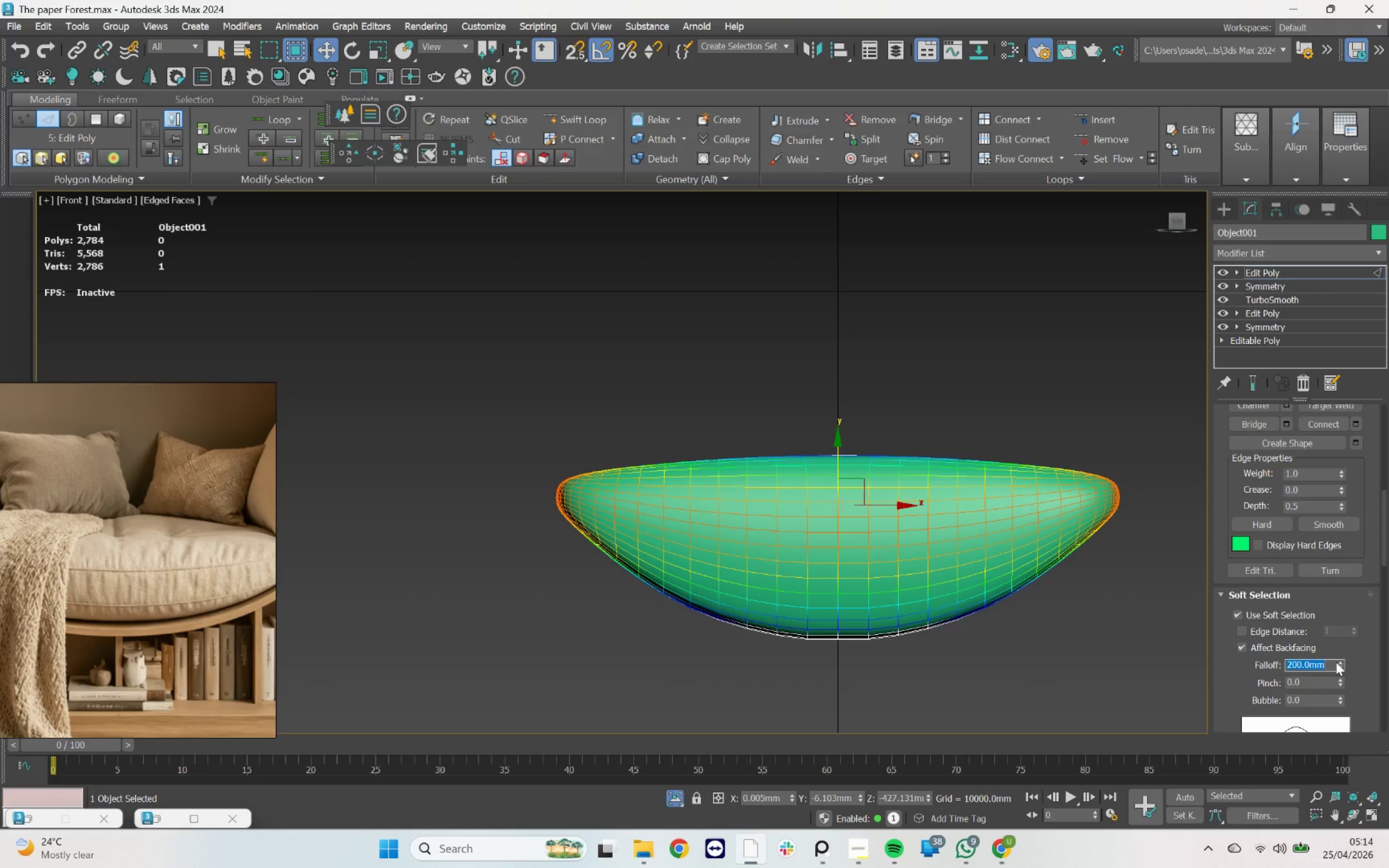 
type(100)
 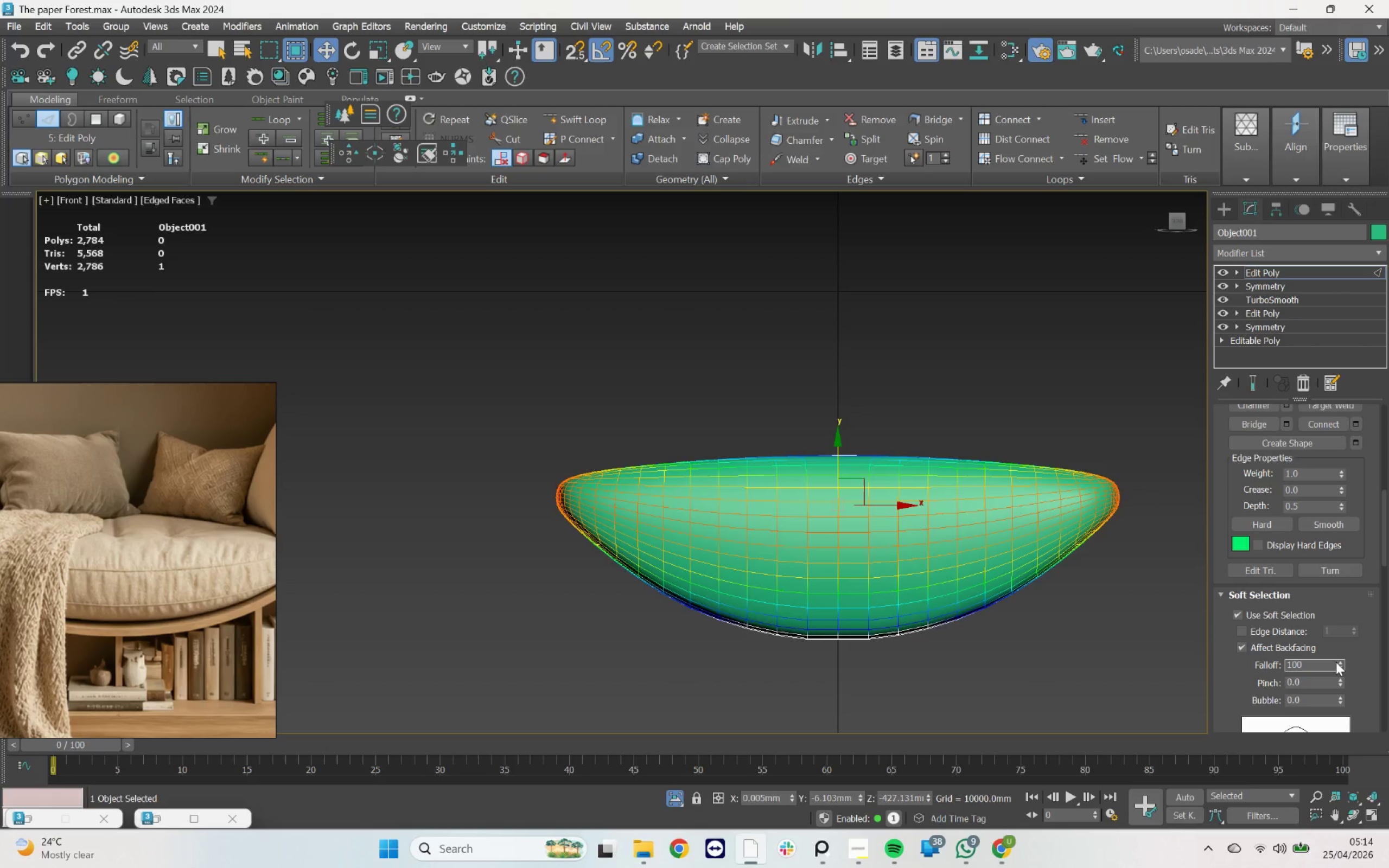 
key(Enter)
 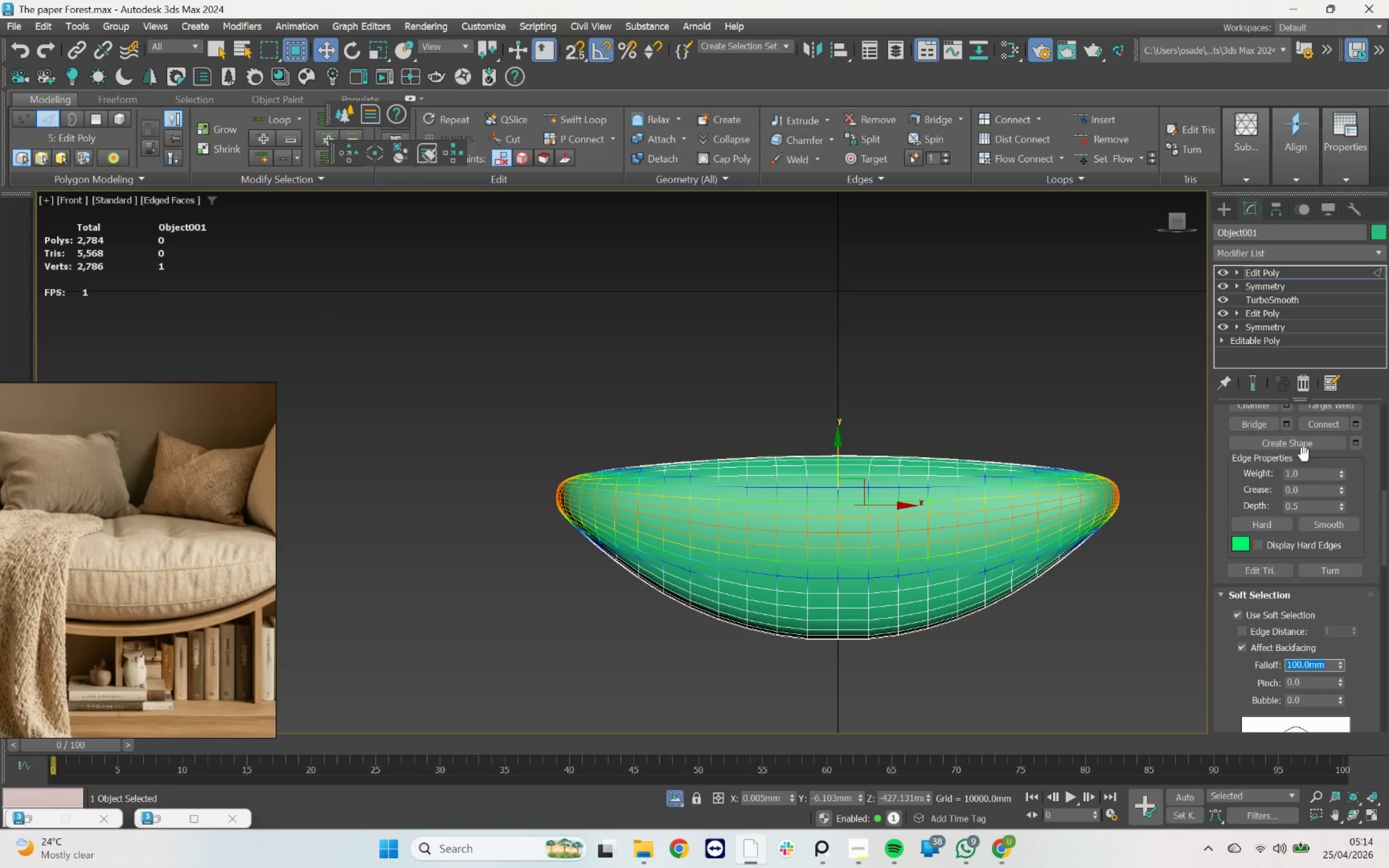 
scroll: coordinate [1323, 522], scroll_direction: up, amount: 14.0
 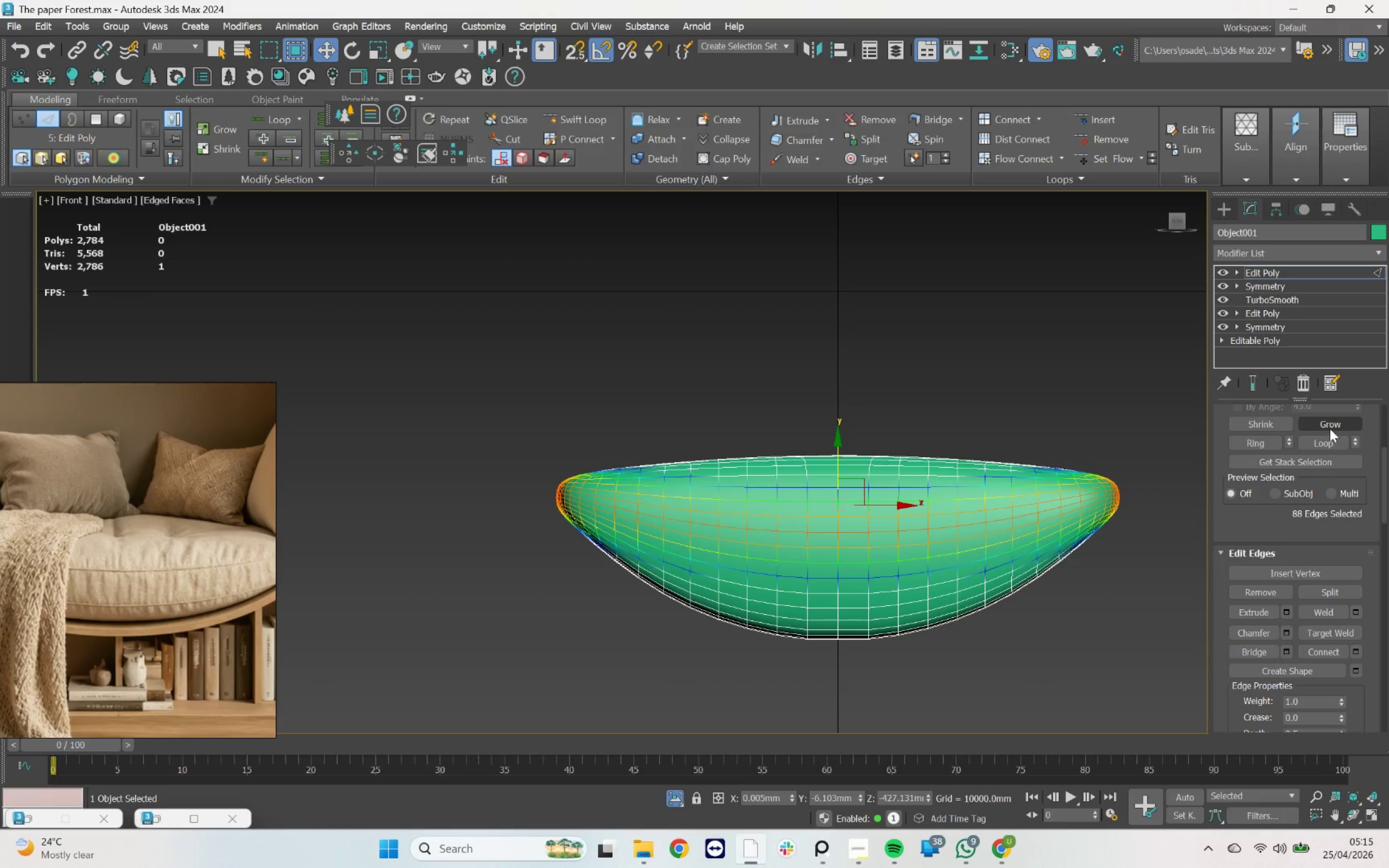 
left_click([1330, 427])
 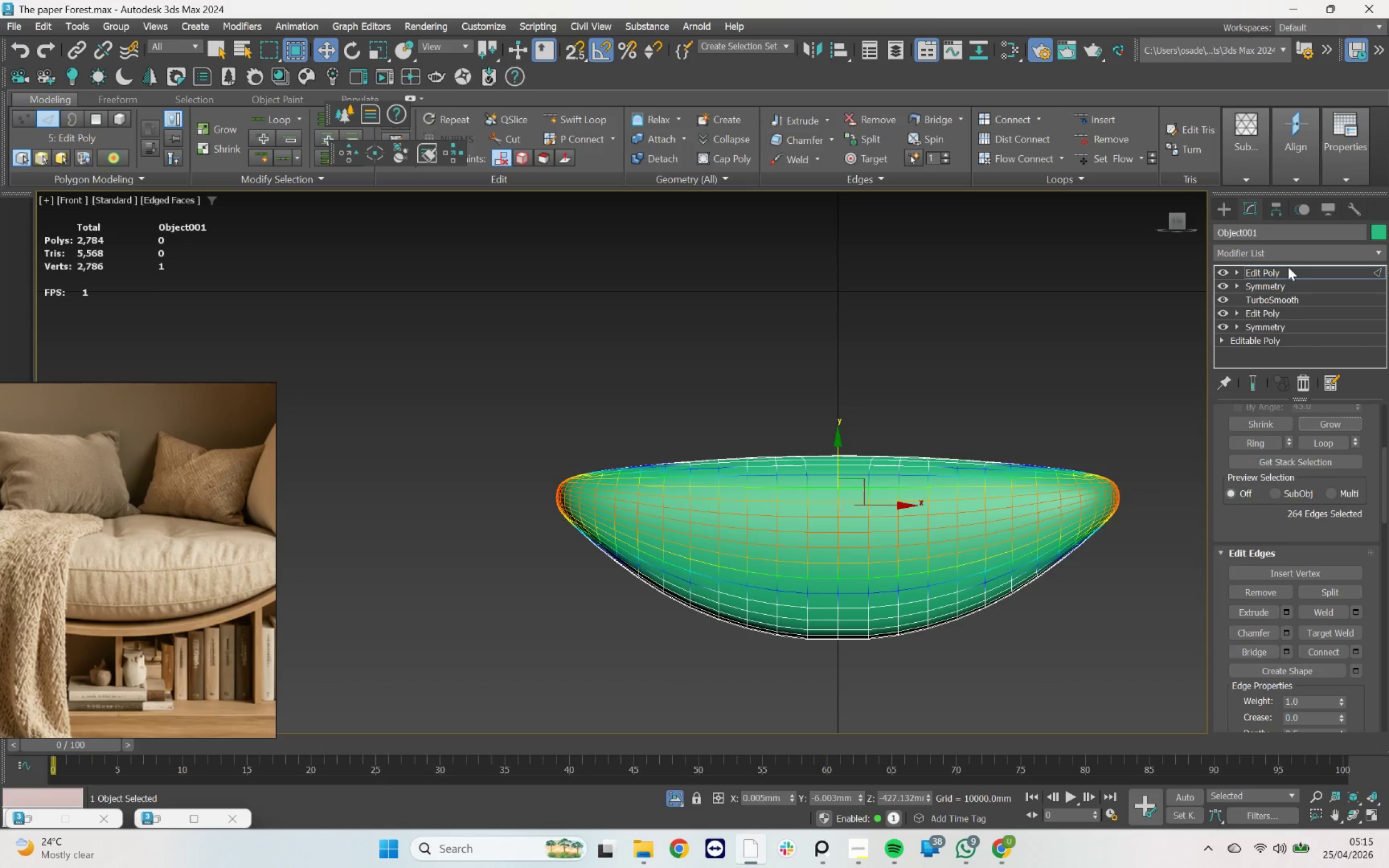 
left_click([1285, 256])
 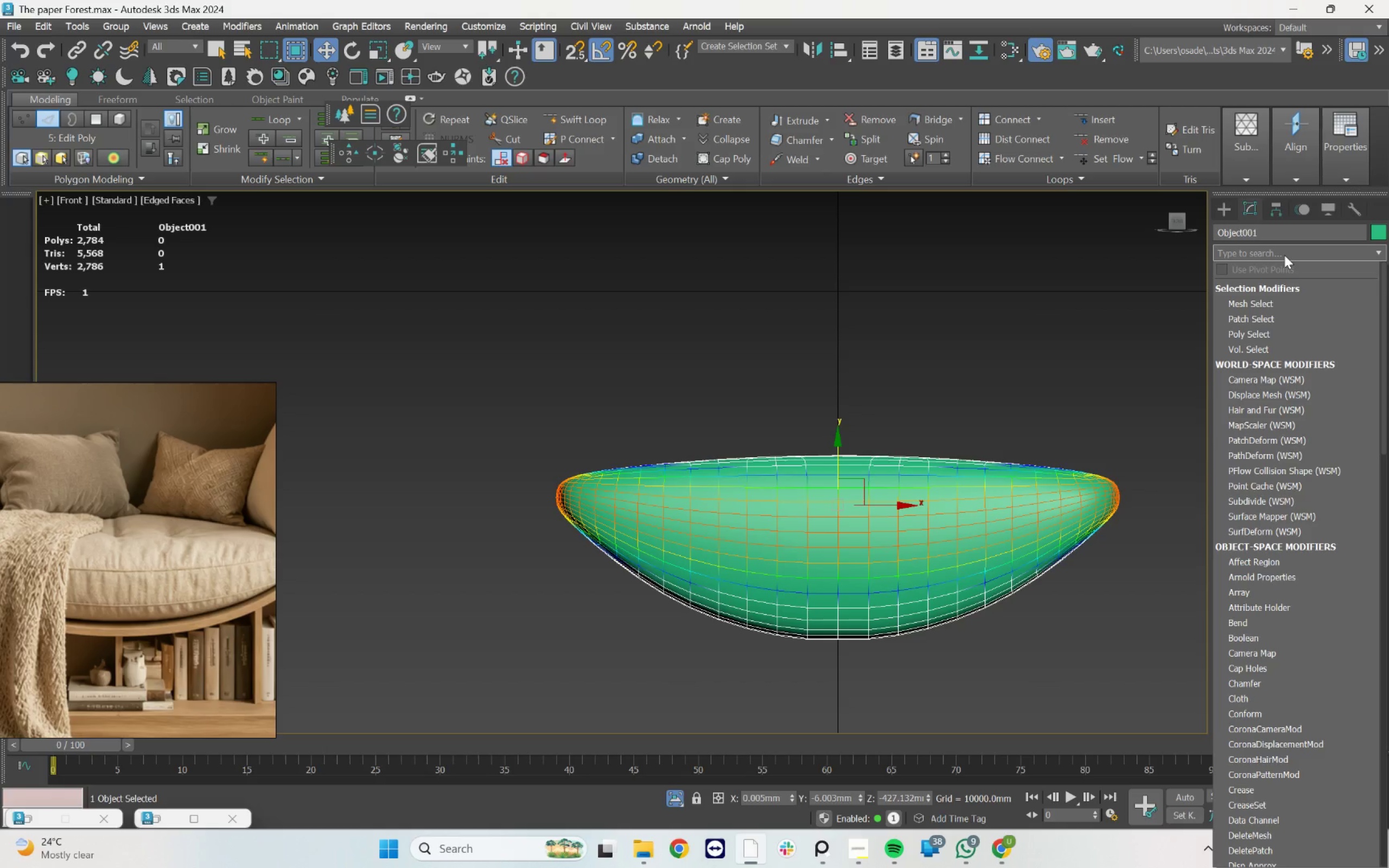 
type(noise)
 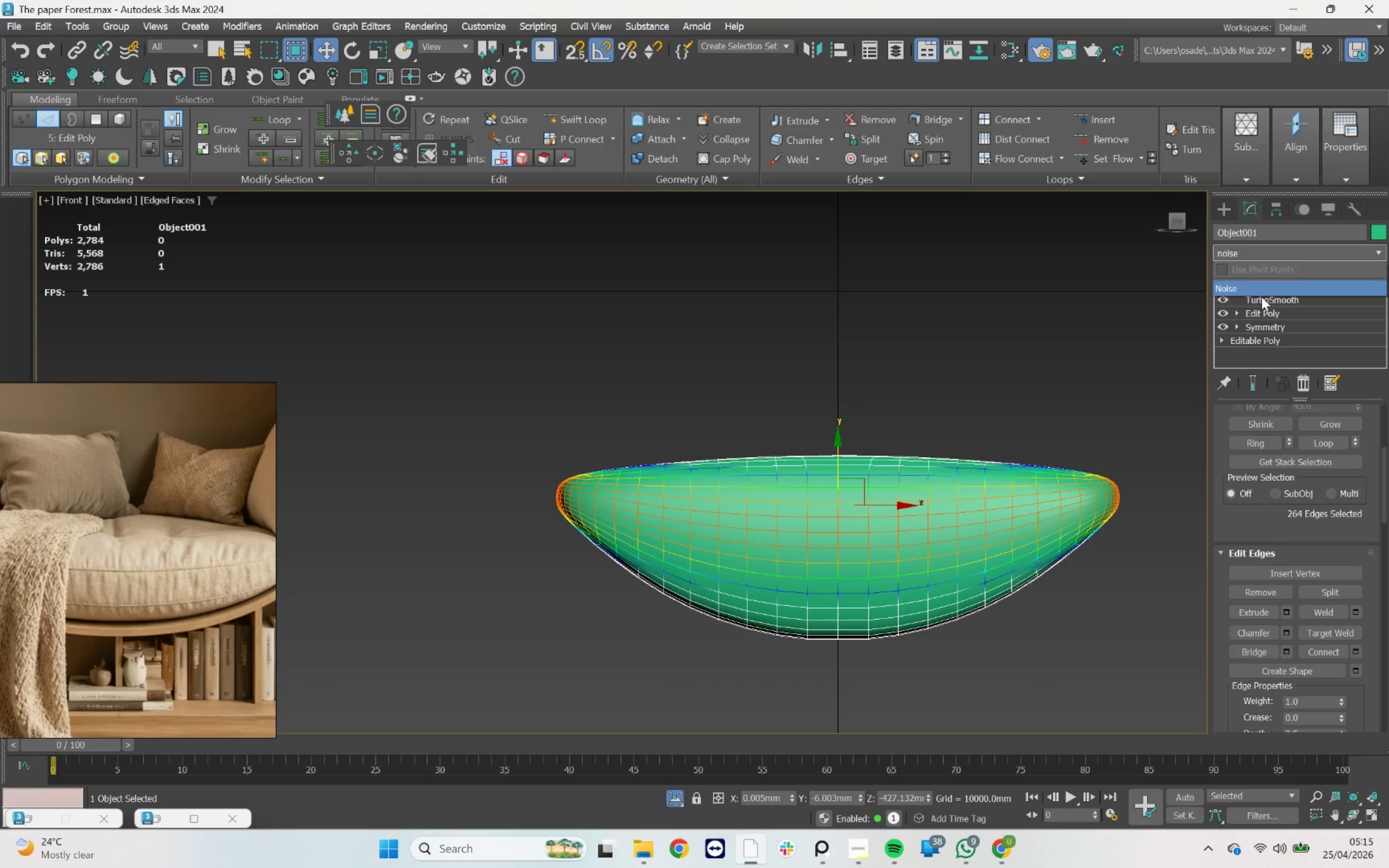 
left_click([1254, 286])
 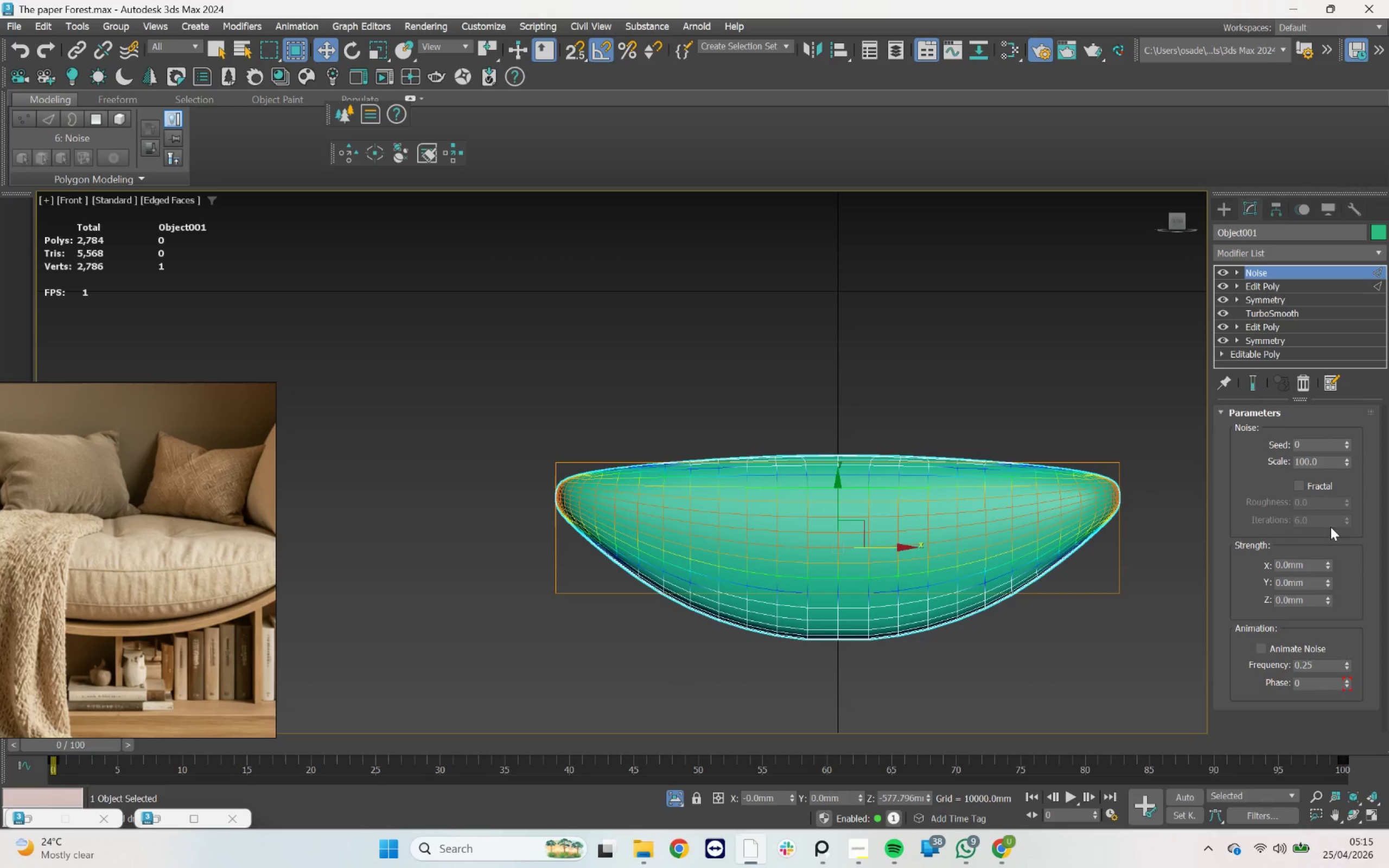 
right_click([1334, 461])
 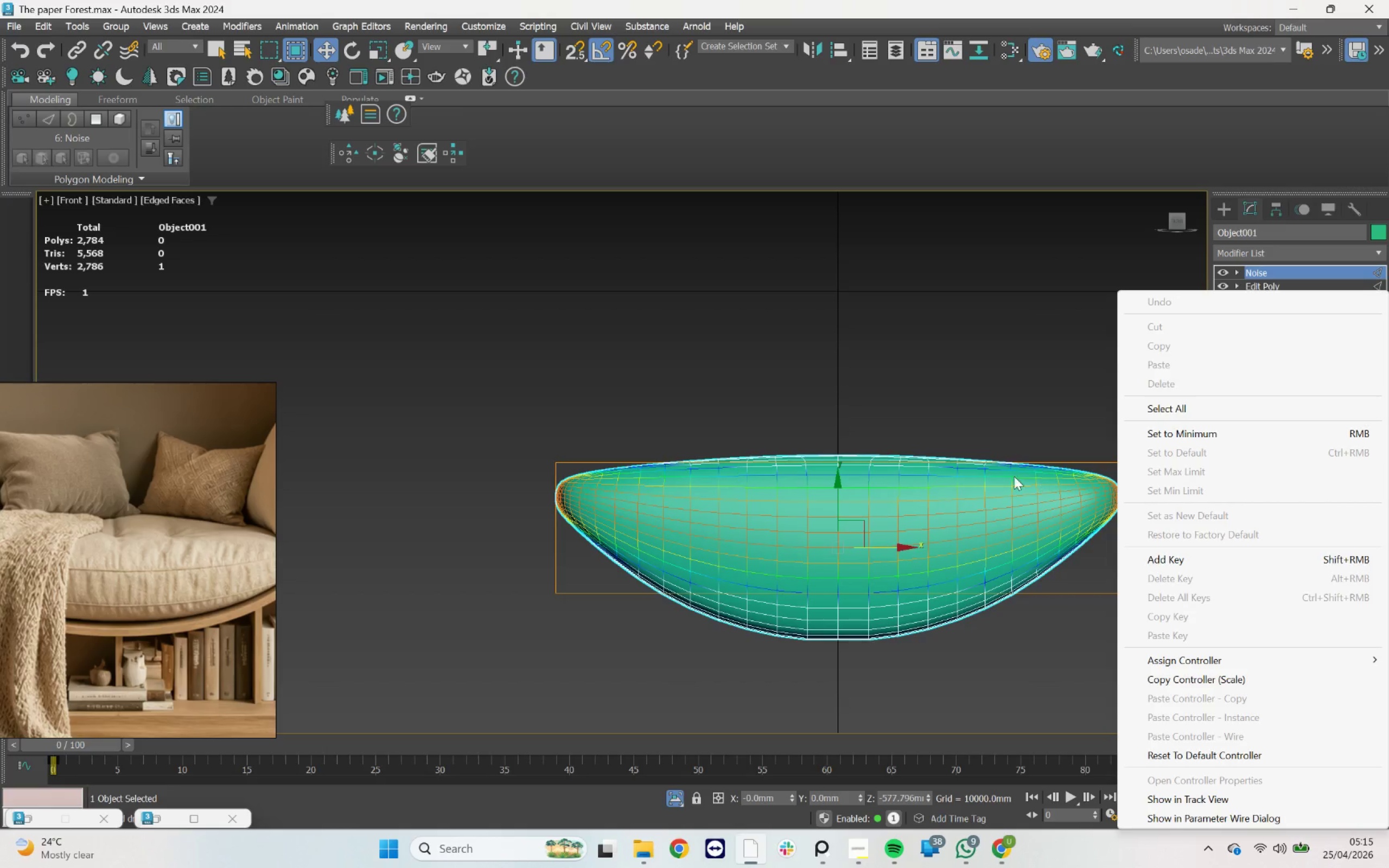 
left_click([1035, 390])
 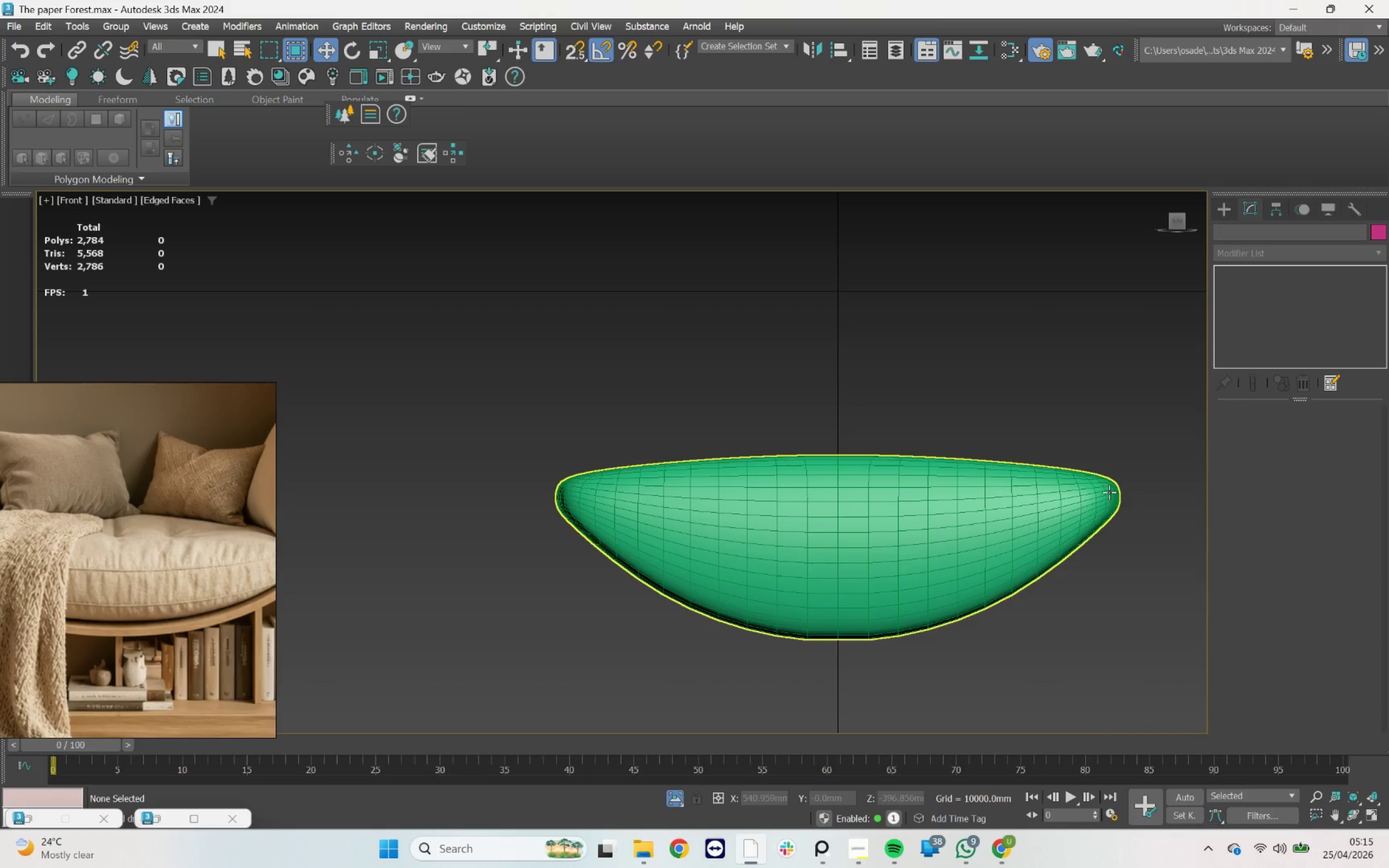 
left_click([1108, 493])
 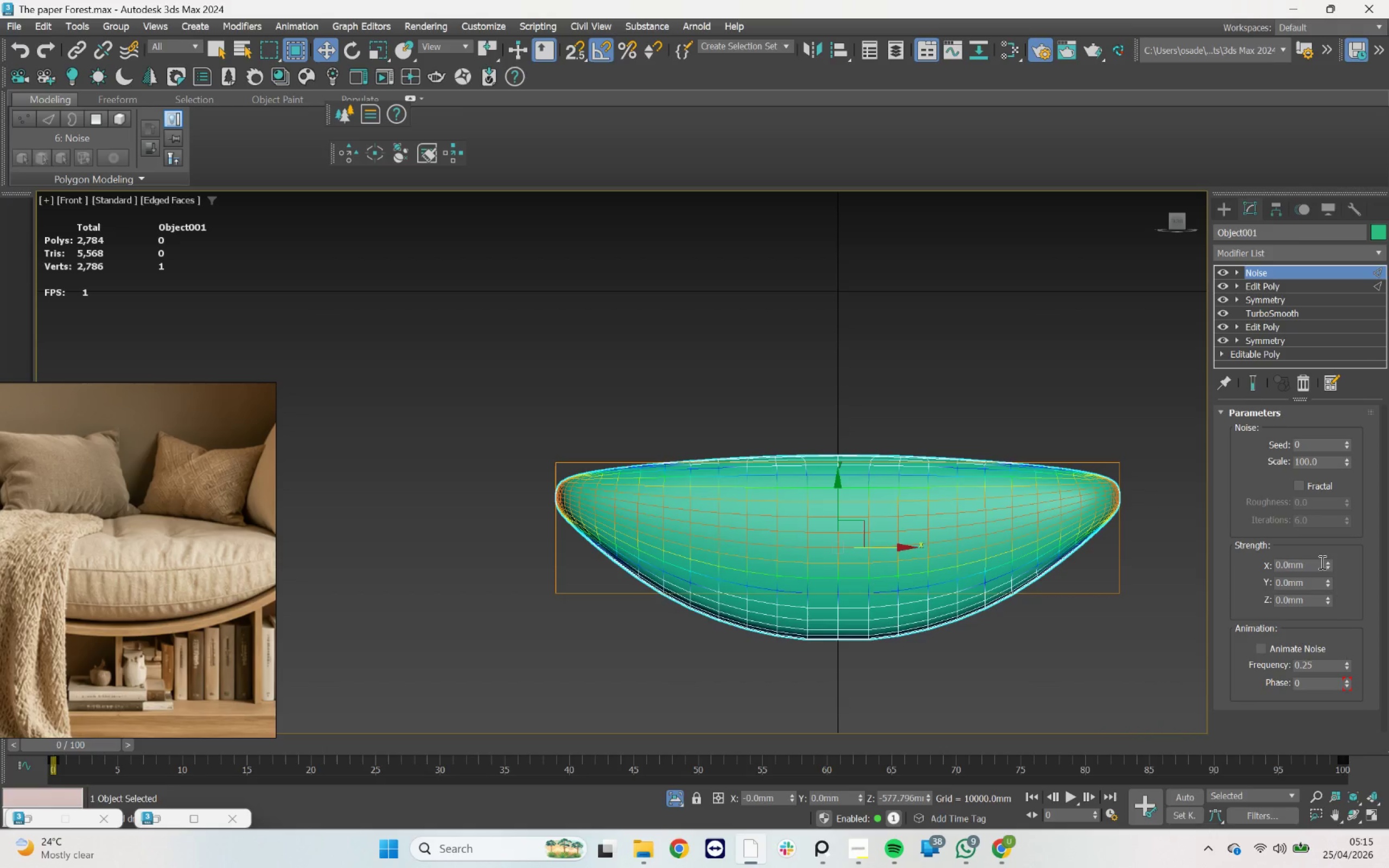 
left_click([1324, 561])
 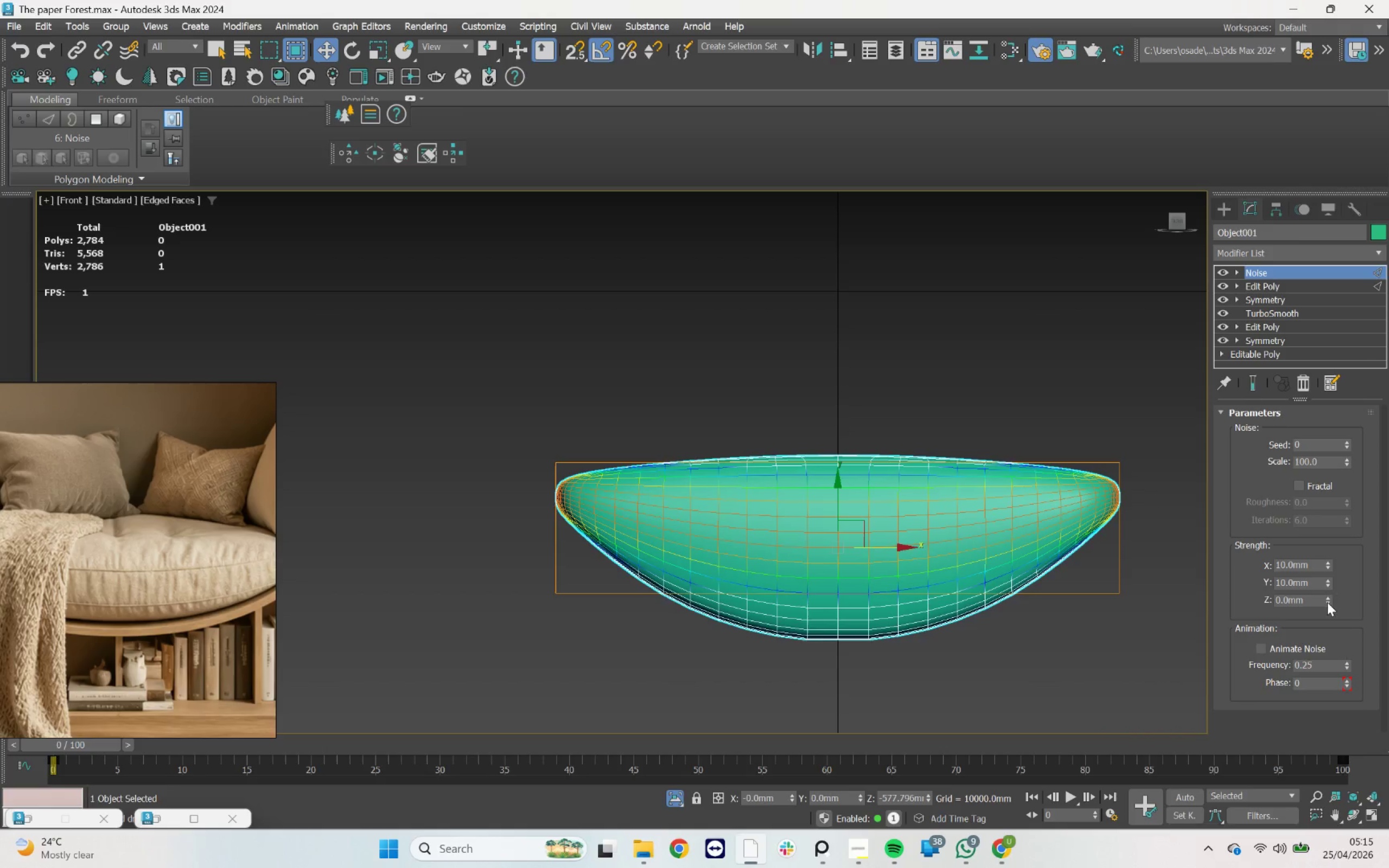 
left_click_drag(start_coordinate=[1327, 596], to_coordinate=[1327, 592])
 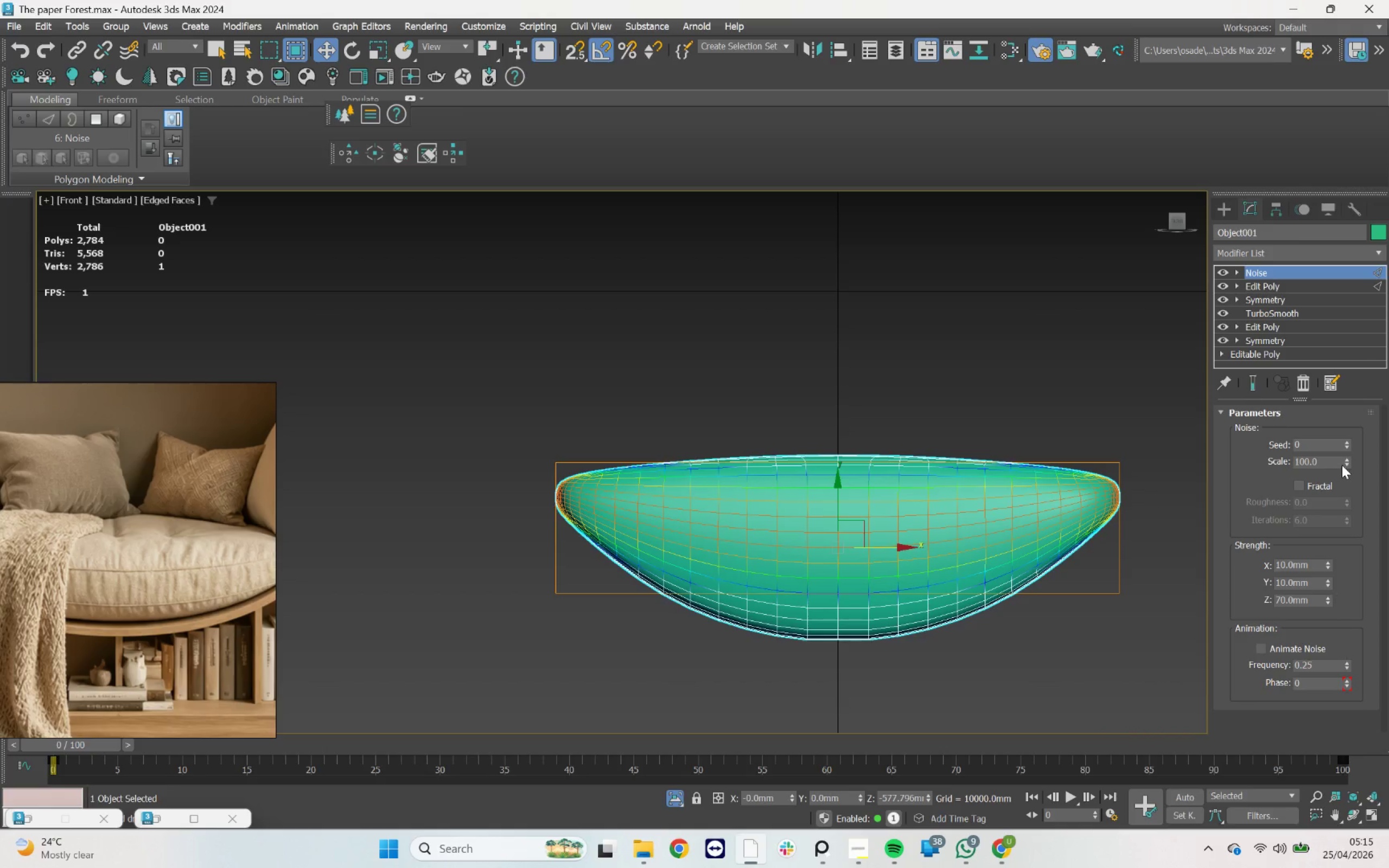 
right_click([1343, 462])
 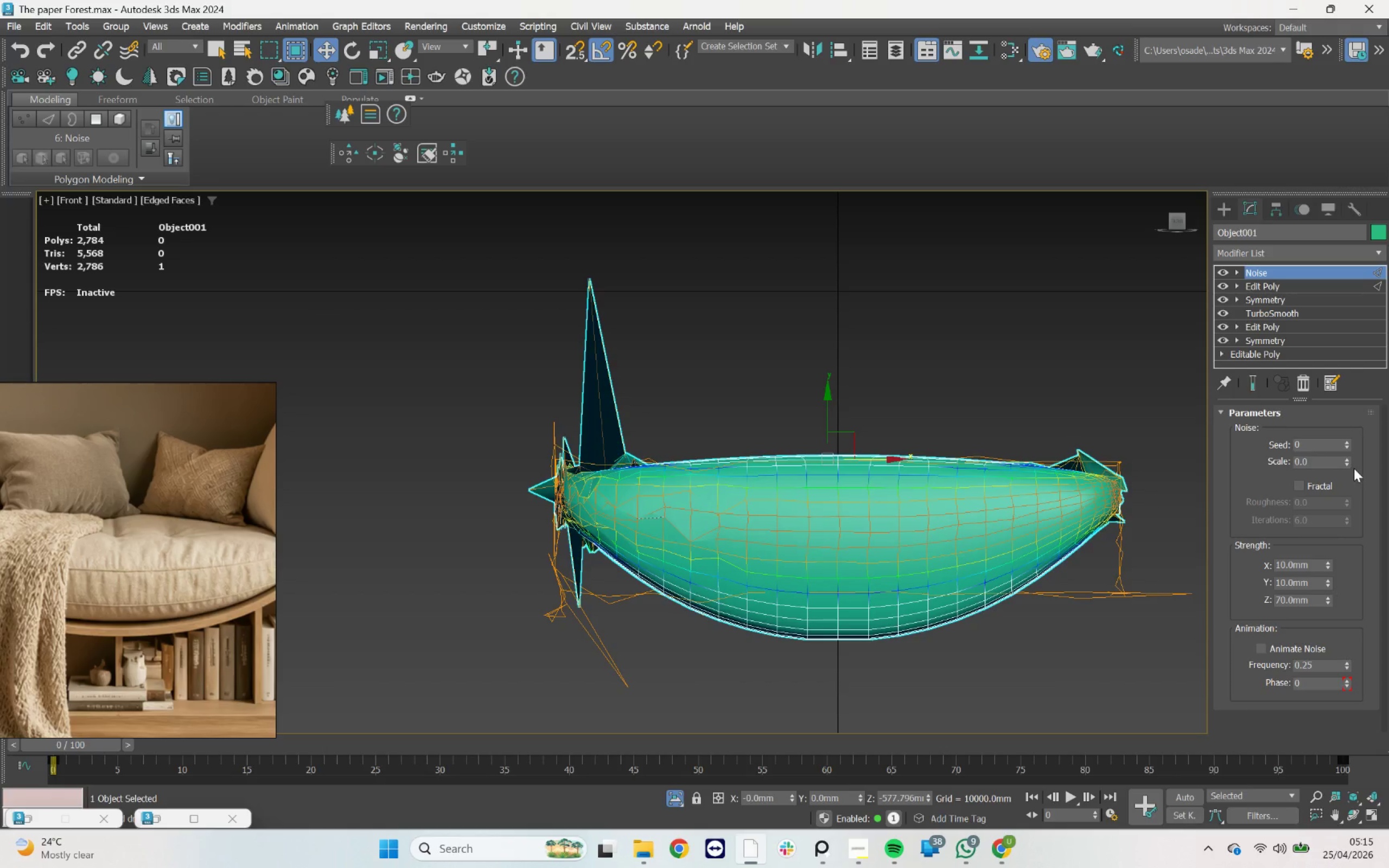 
left_click([1348, 457])
 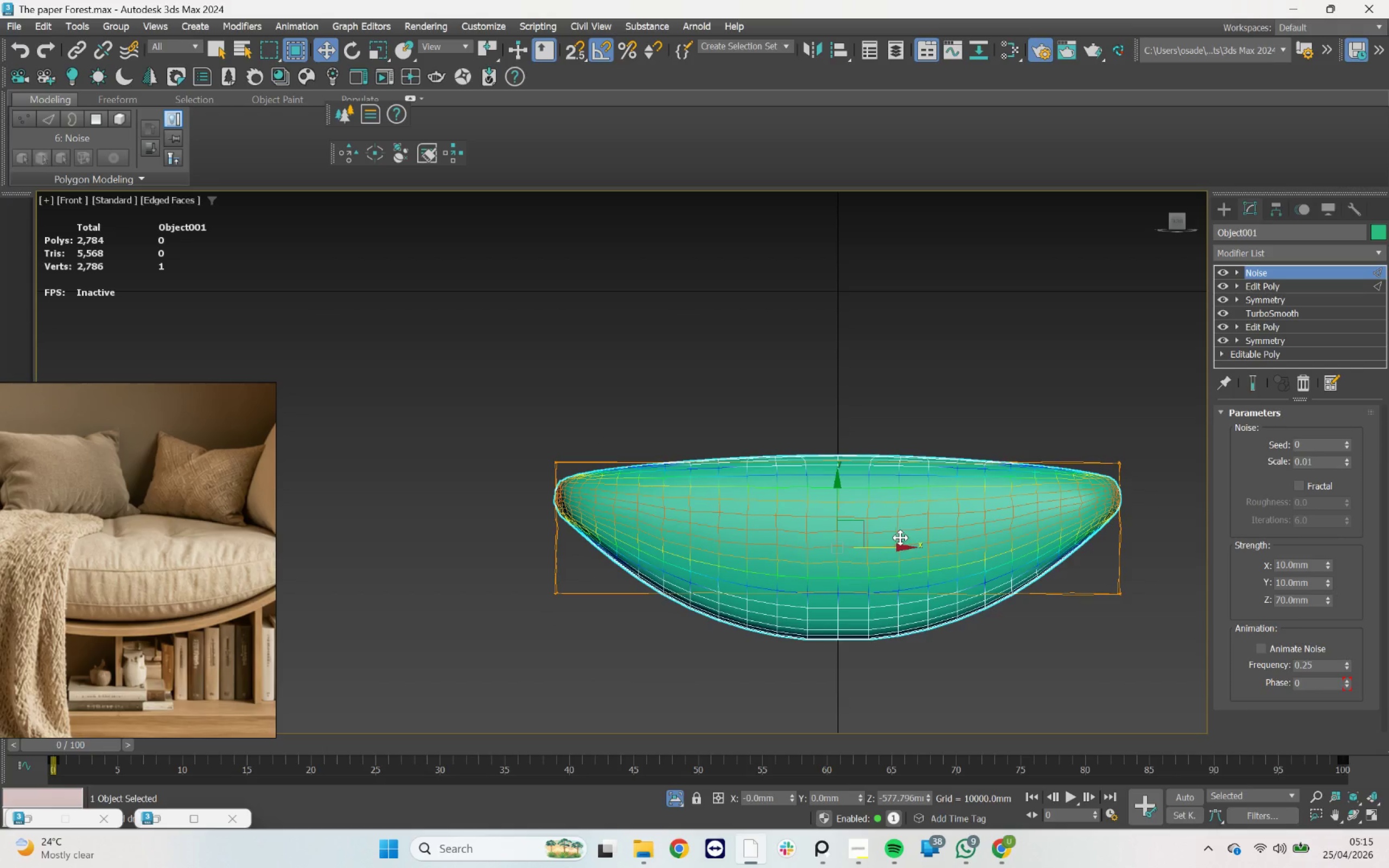 
hold_key(key=AltLeft, duration=1.74)
 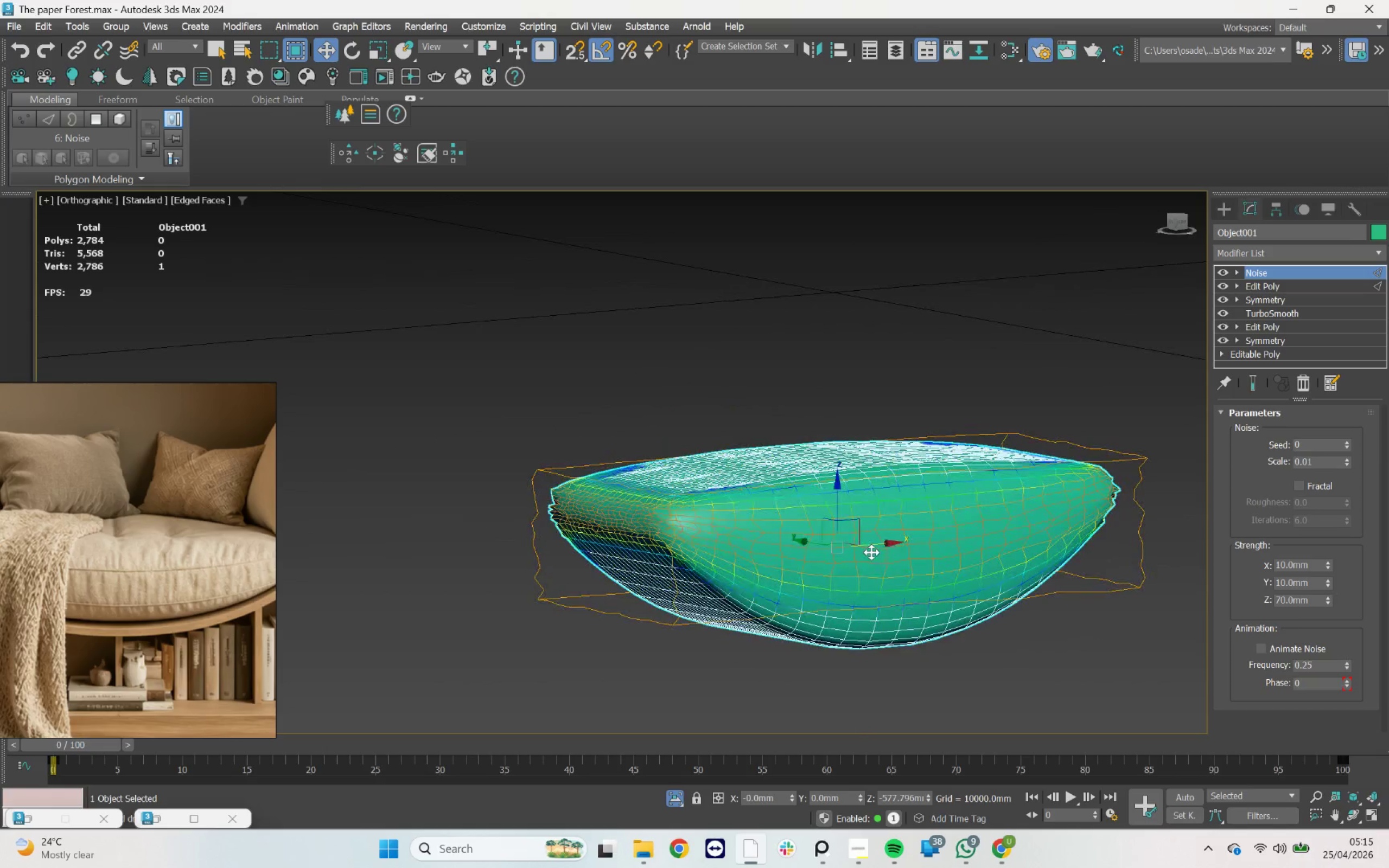 
scroll: coordinate [871, 548], scroll_direction: up, amount: 2.0
 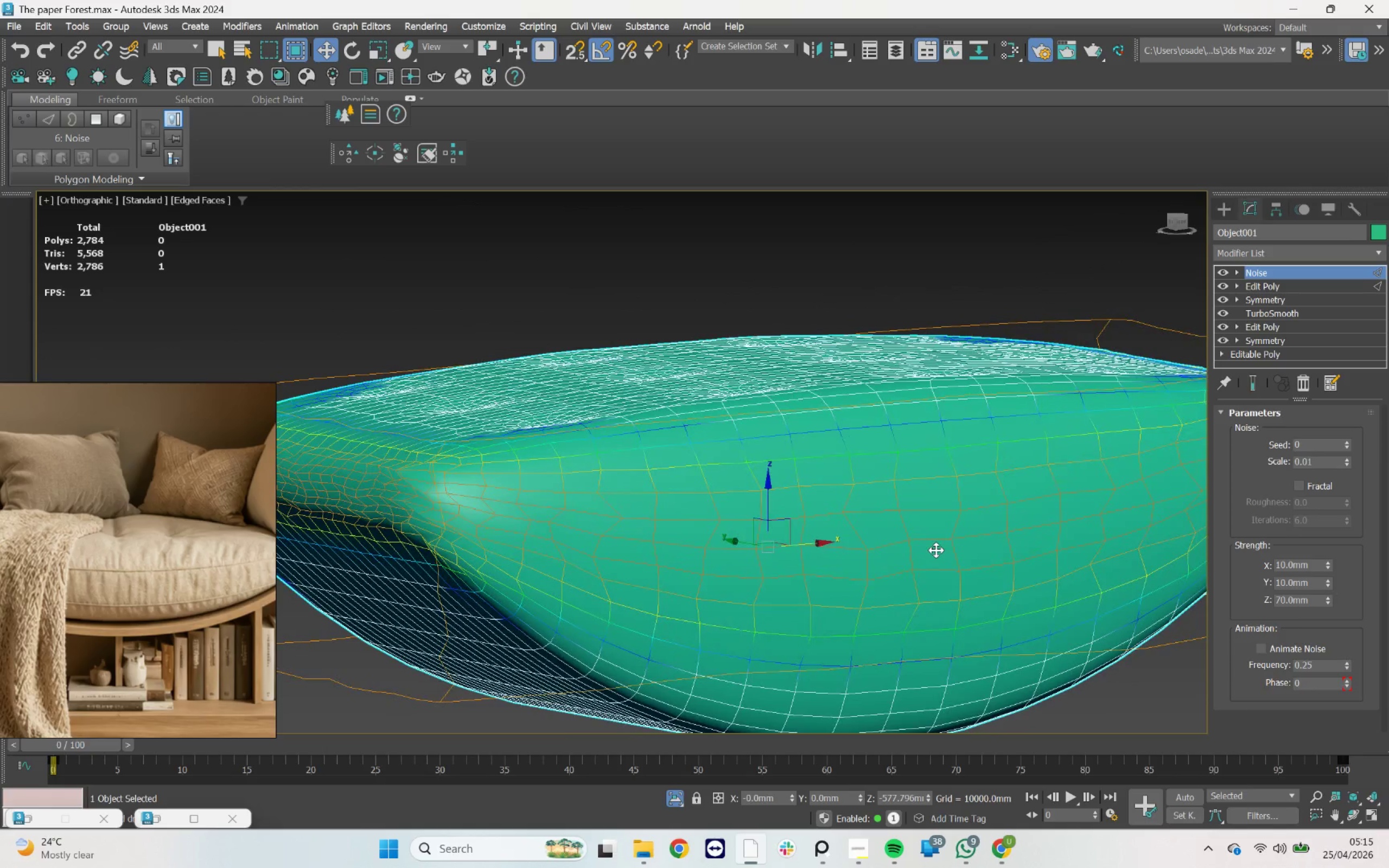 
key(F4)
 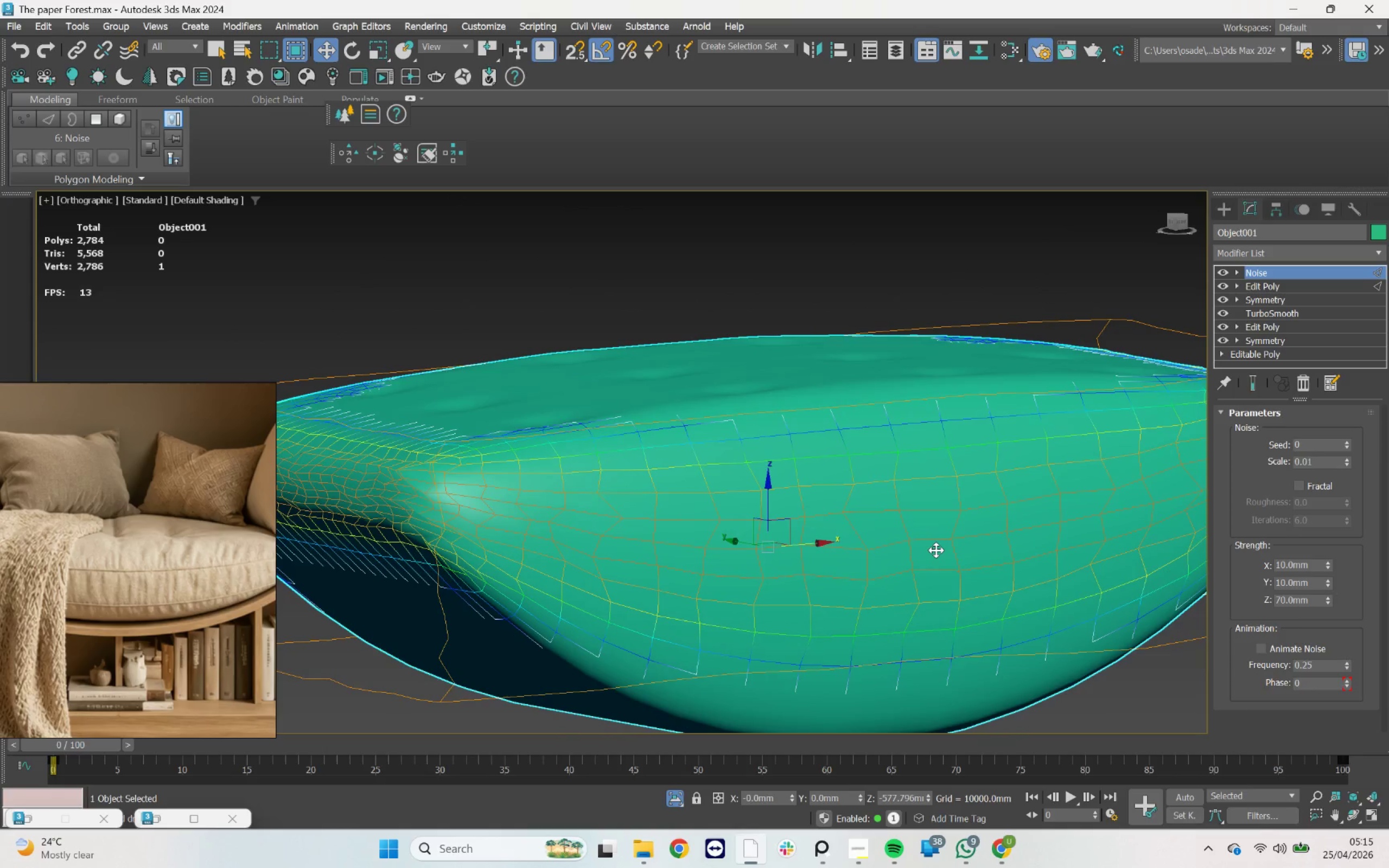 
key(F4)
 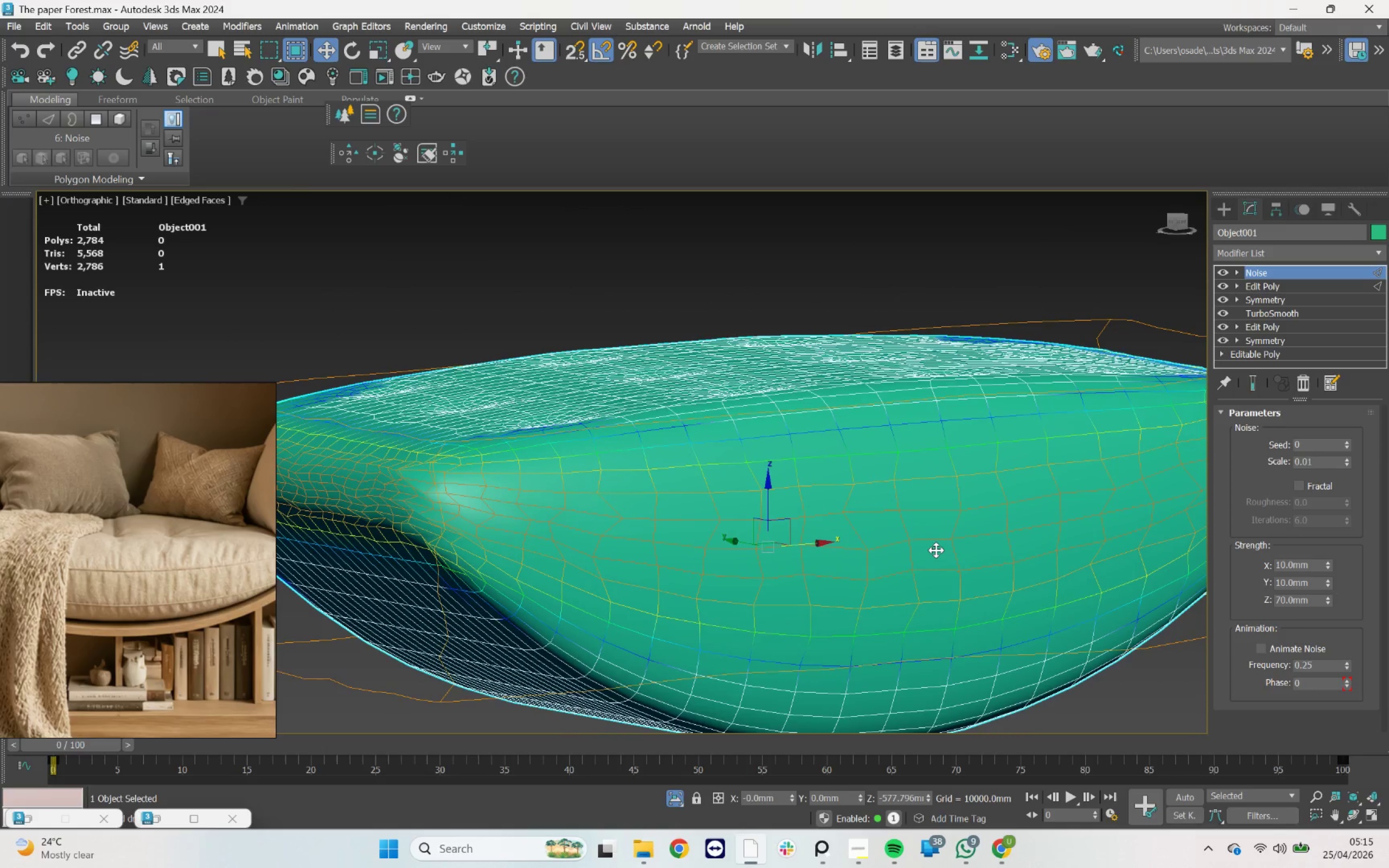 
scroll: coordinate [936, 550], scroll_direction: down, amount: 2.0
 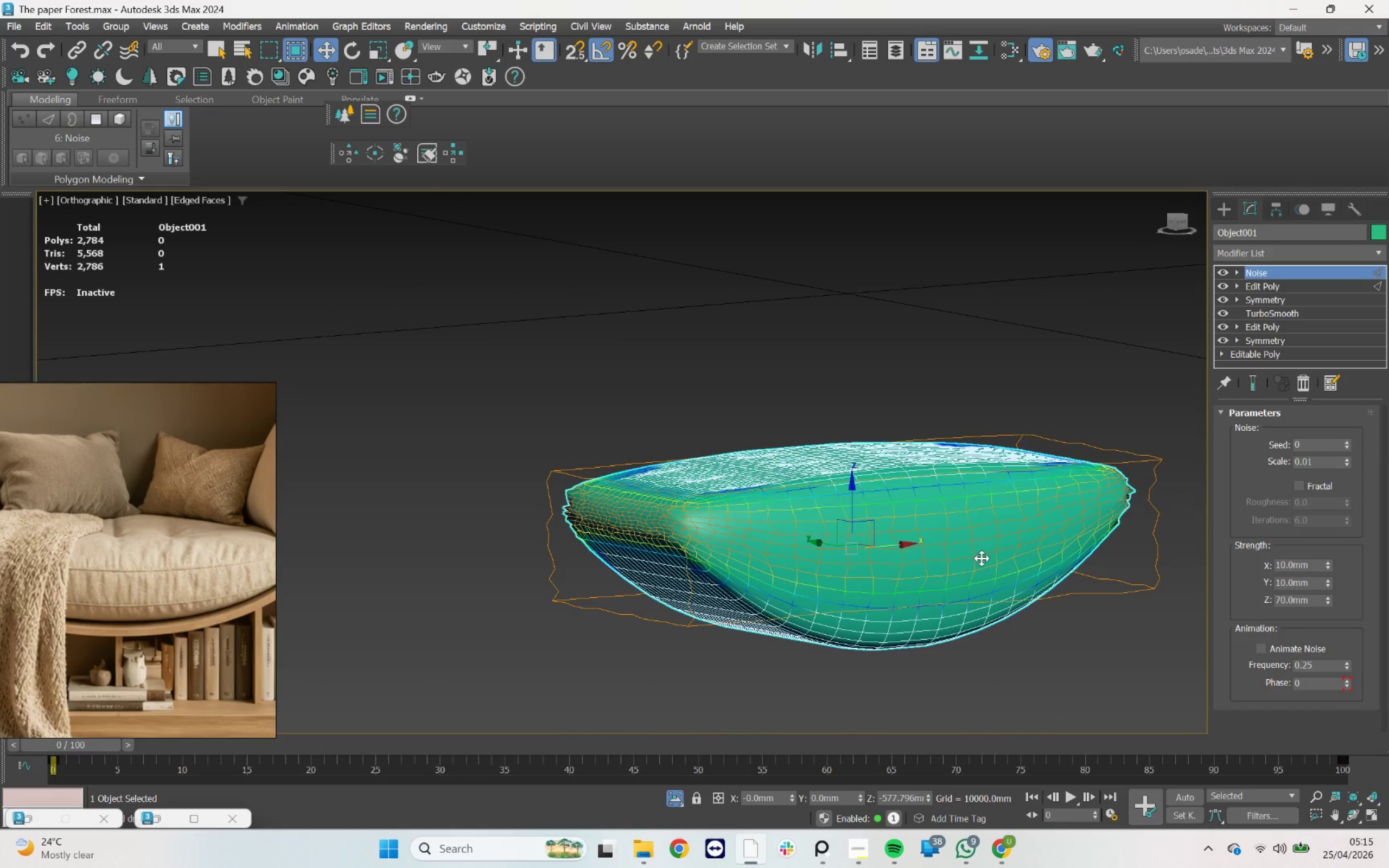 
hold_key(key=AltLeft, duration=1.46)
 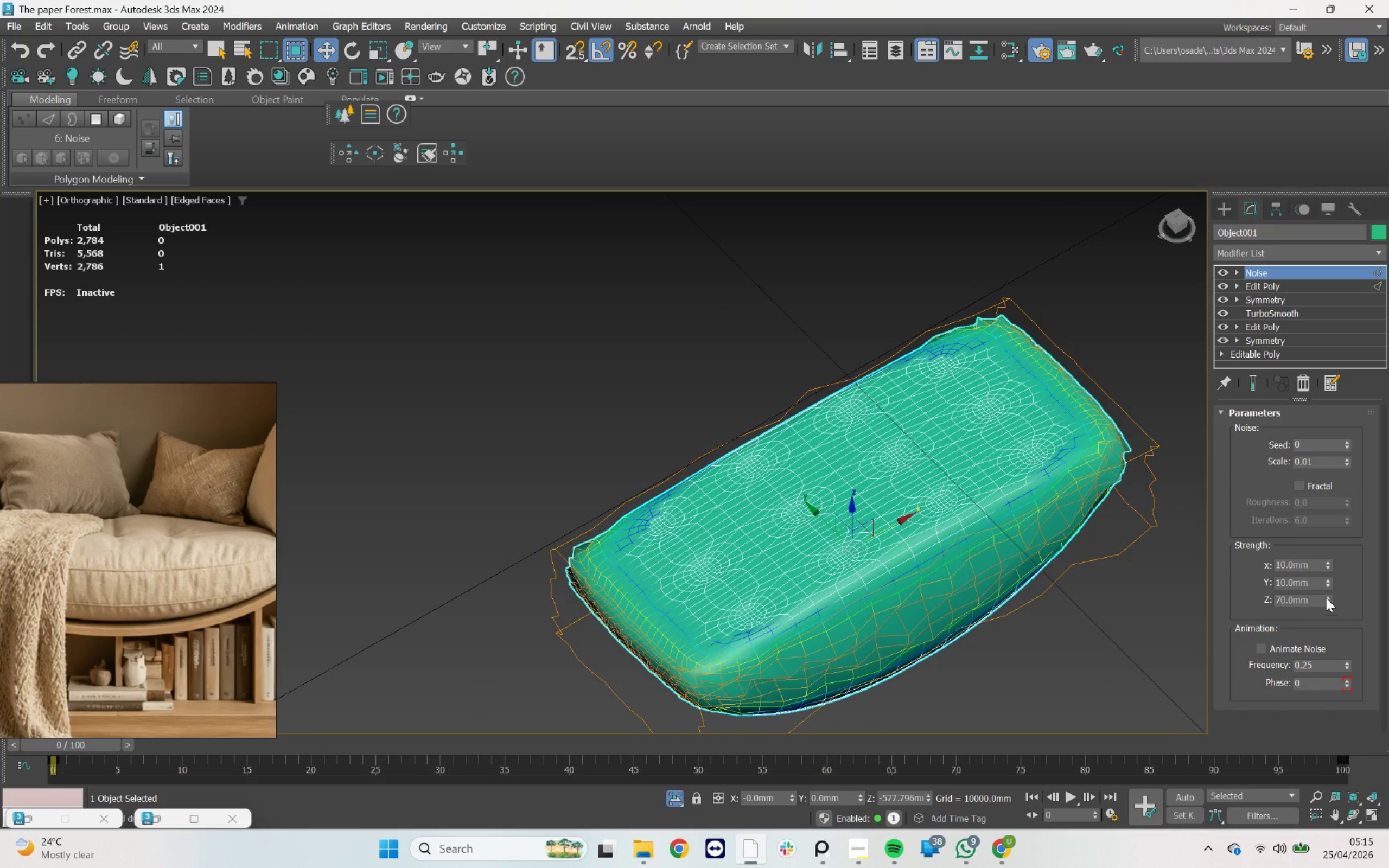 
right_click([1327, 603])
 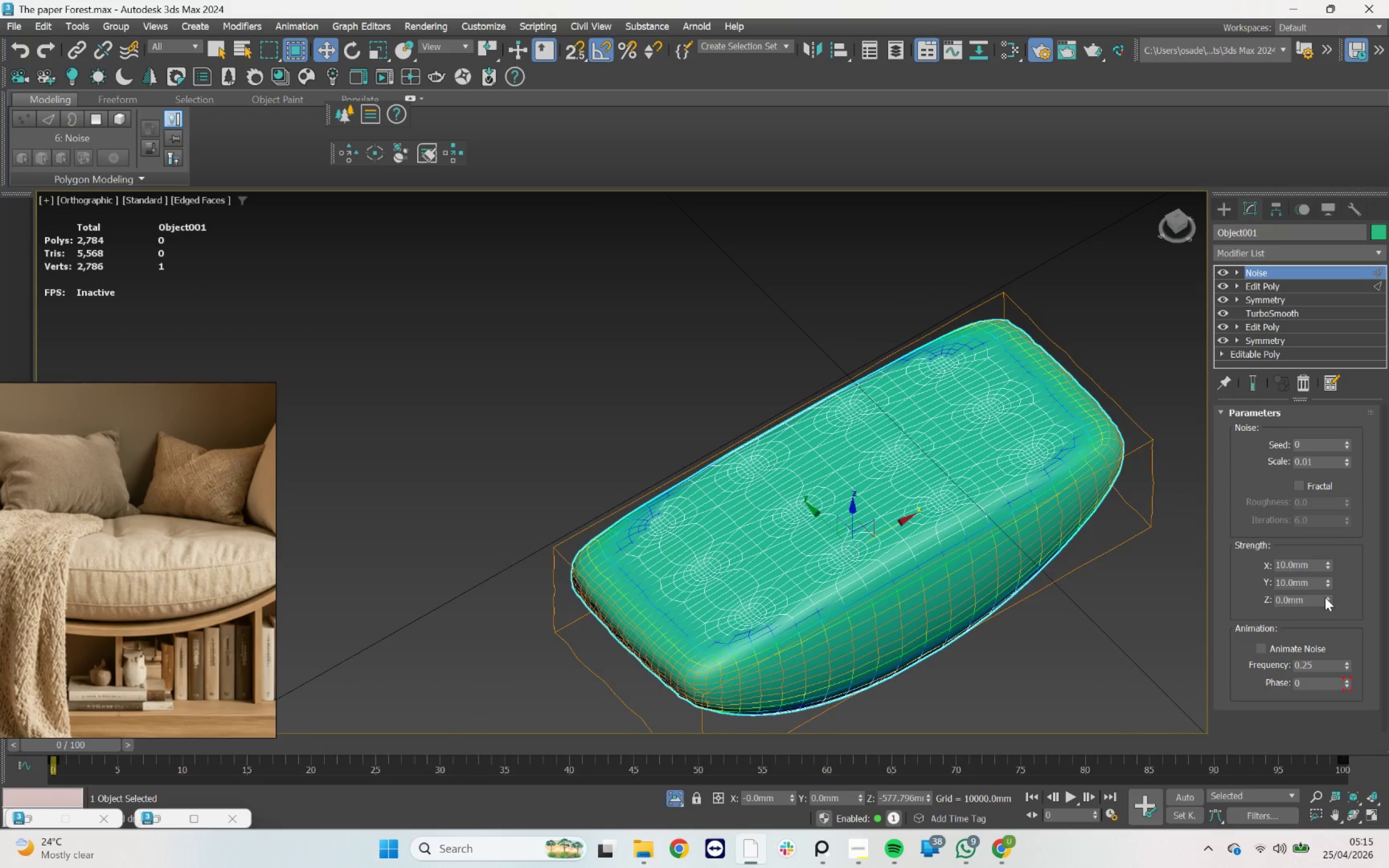 
left_click([1325, 597])
 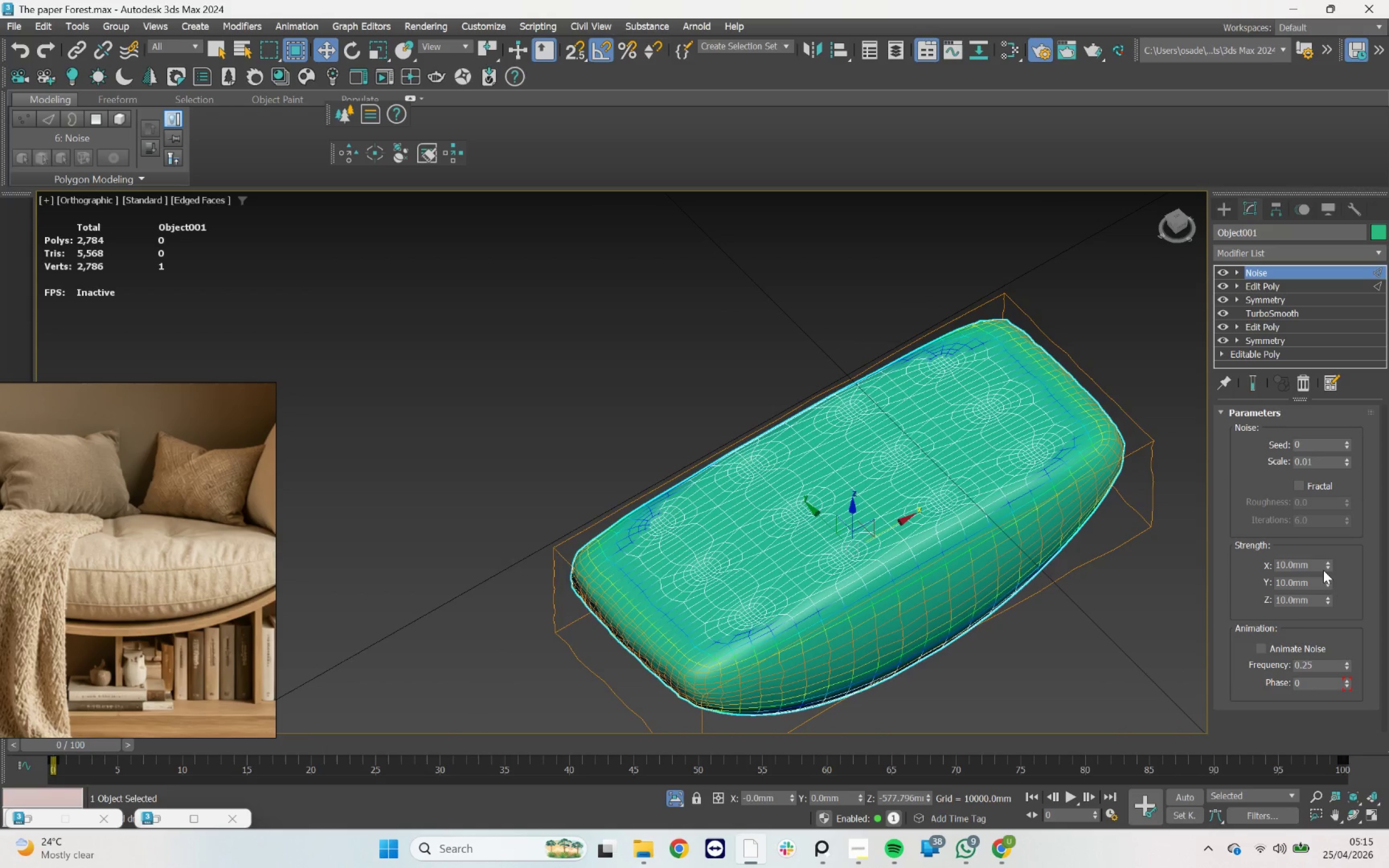 
left_click_drag(start_coordinate=[1323, 564], to_coordinate=[1326, 555])
 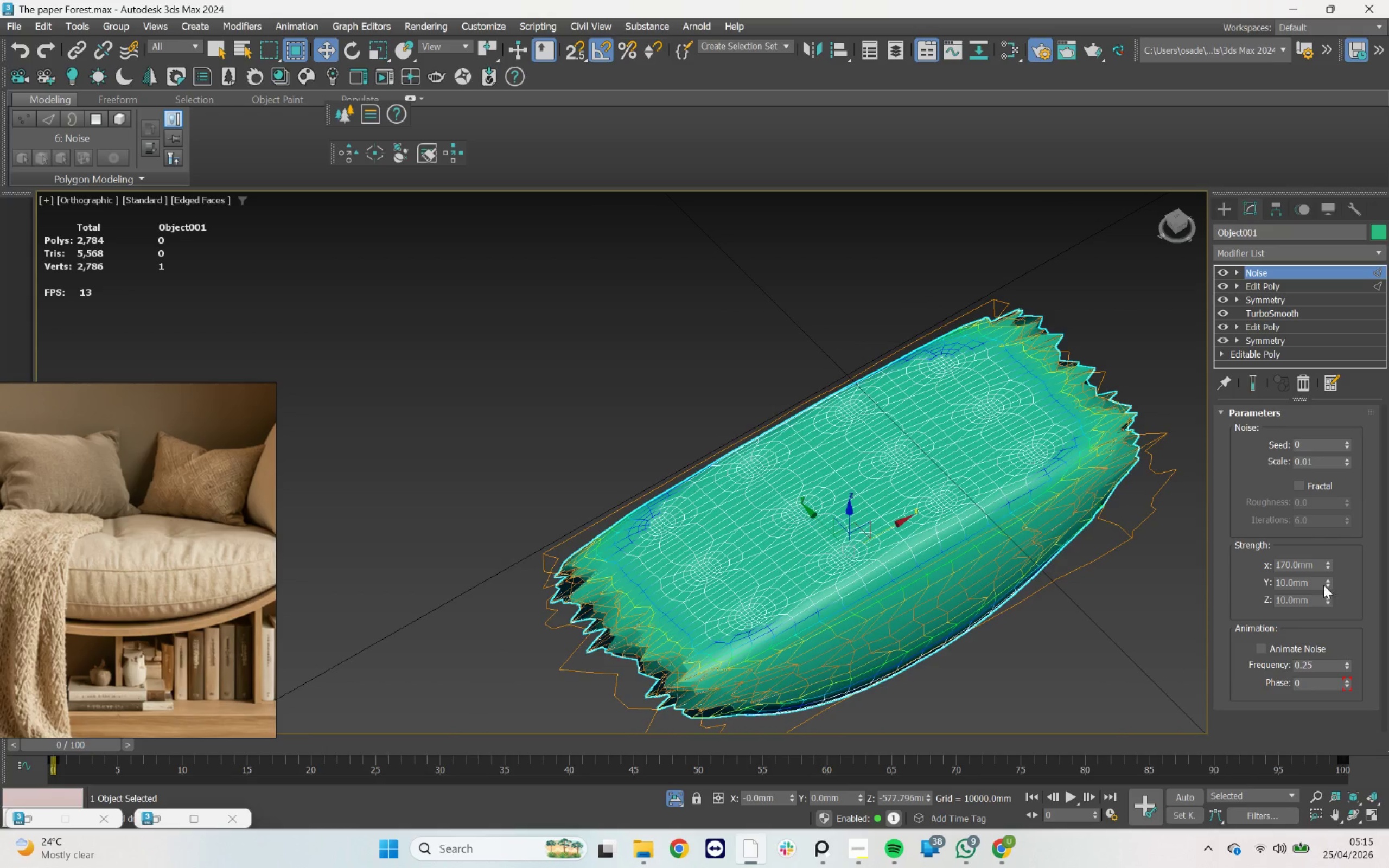 
left_click_drag(start_coordinate=[1323, 582], to_coordinate=[1314, 550])
 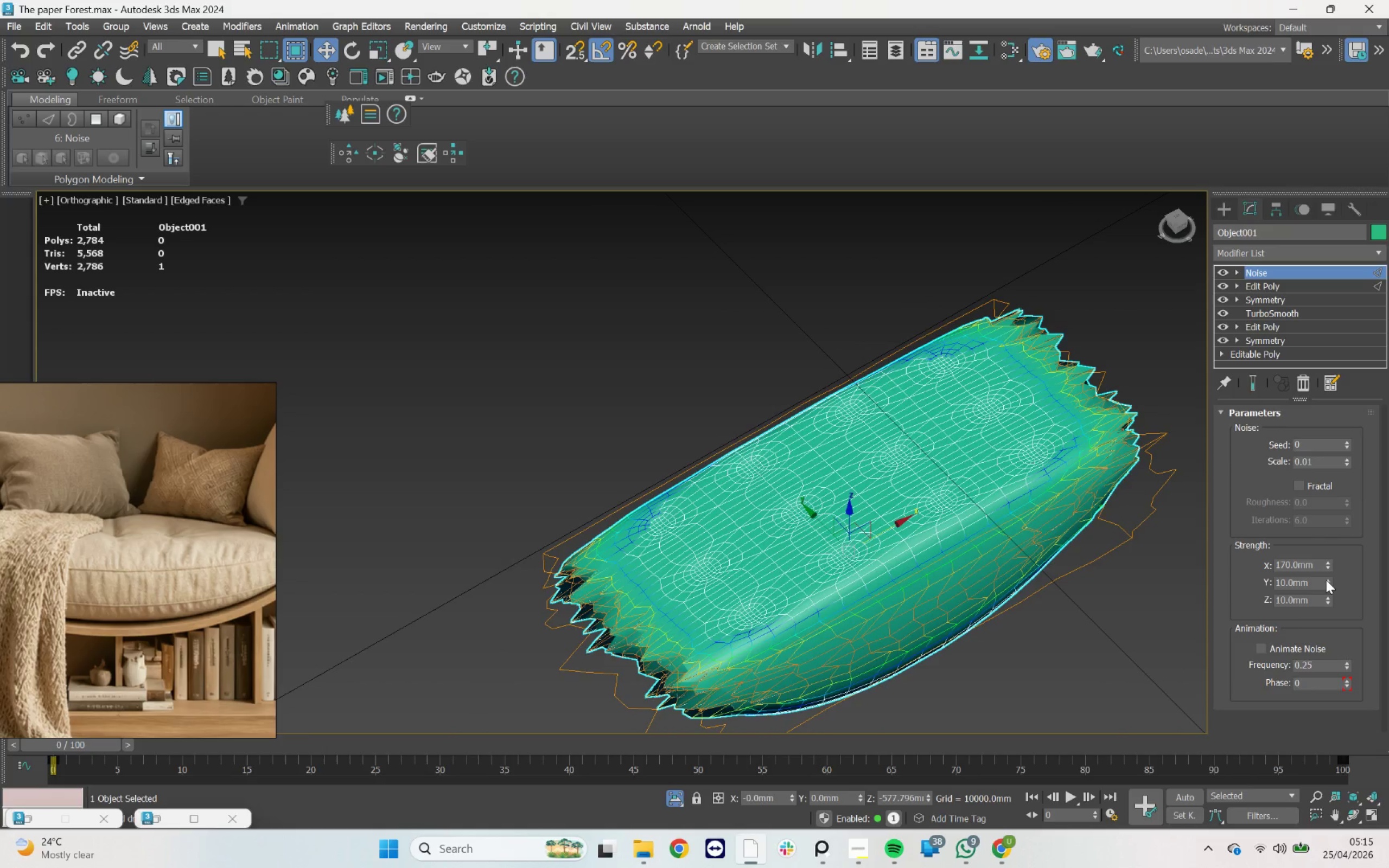 
left_click_drag(start_coordinate=[1327, 580], to_coordinate=[1330, 557])
 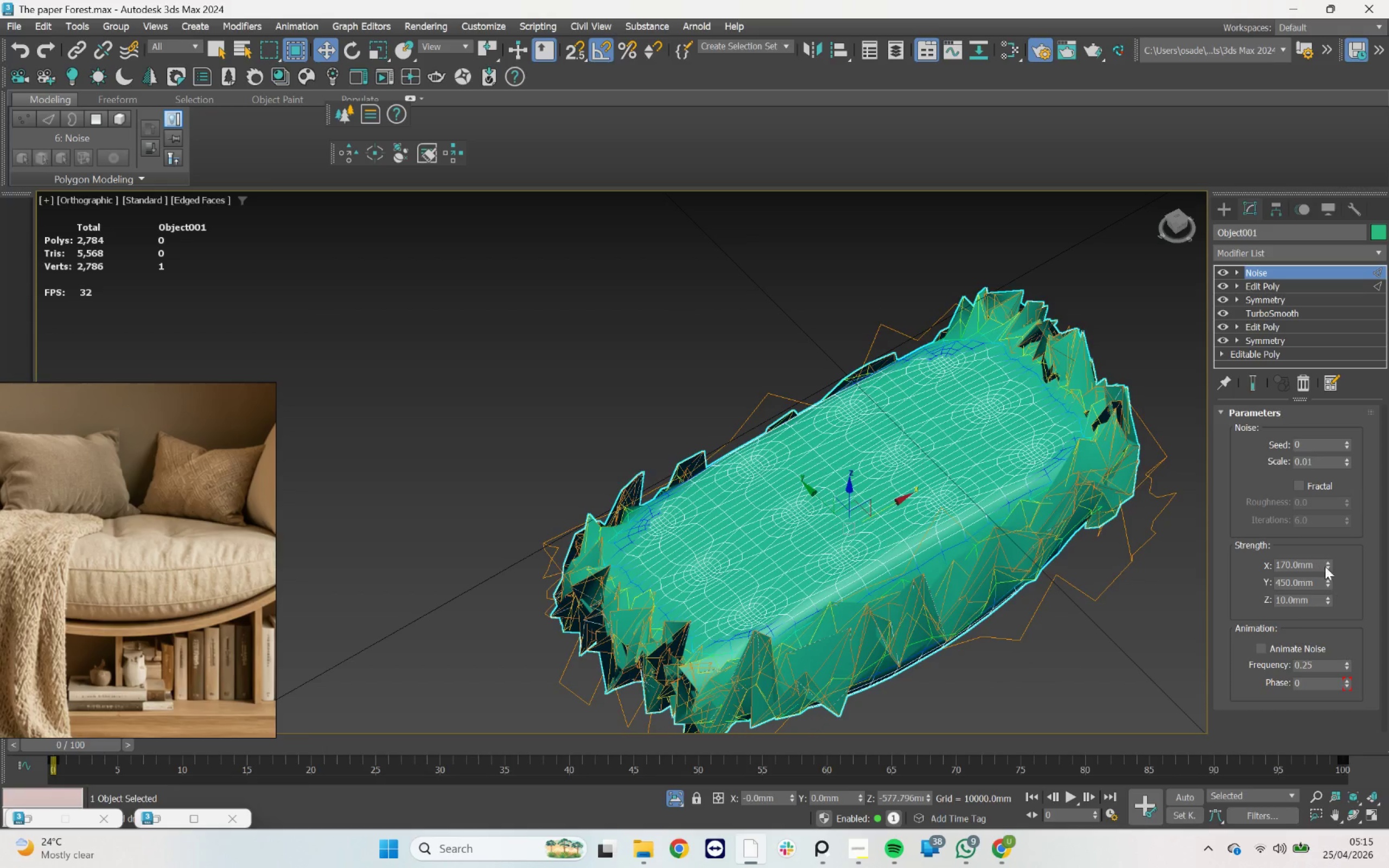 
right_click([1327, 567])
 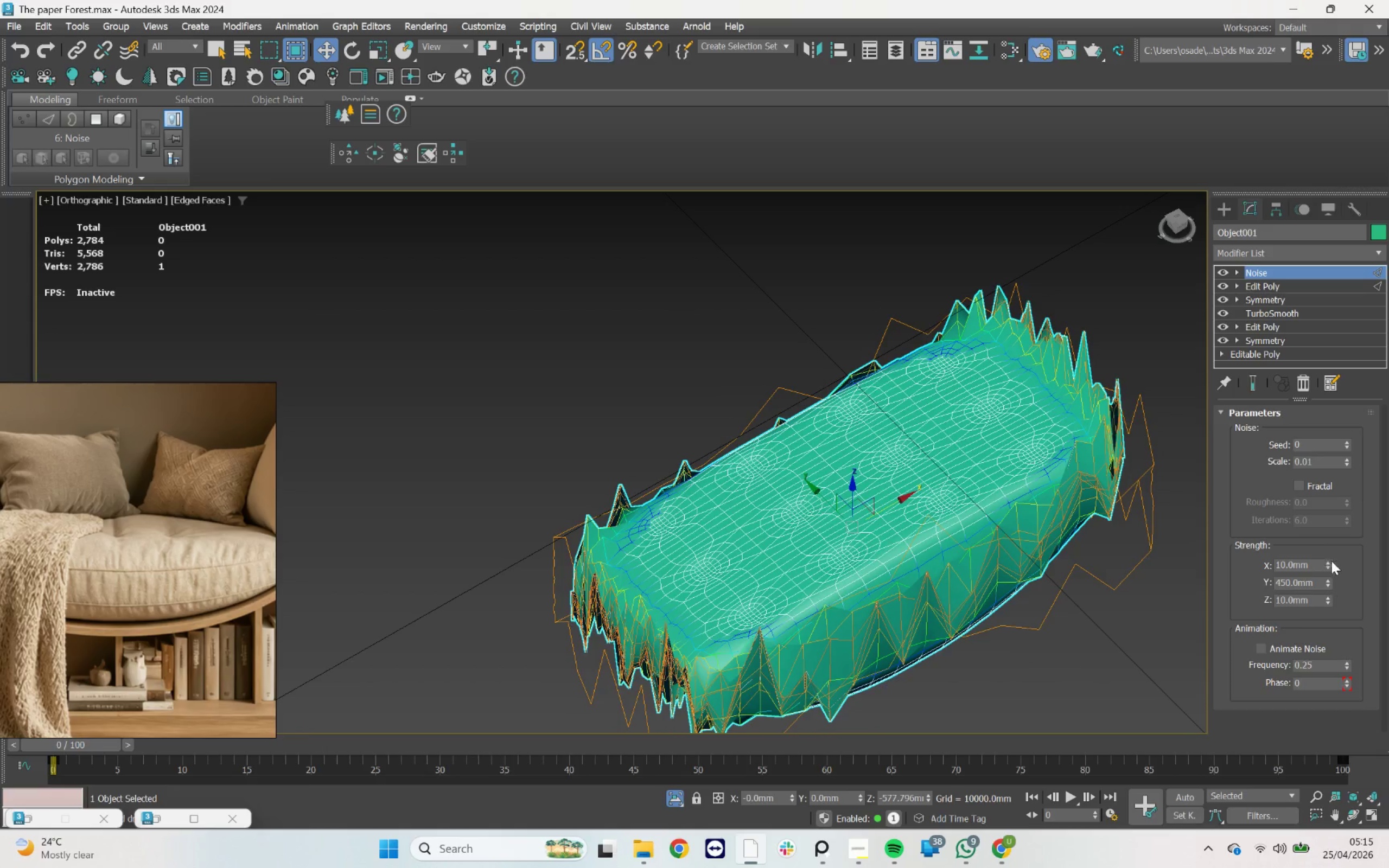 
right_click([1333, 586])
 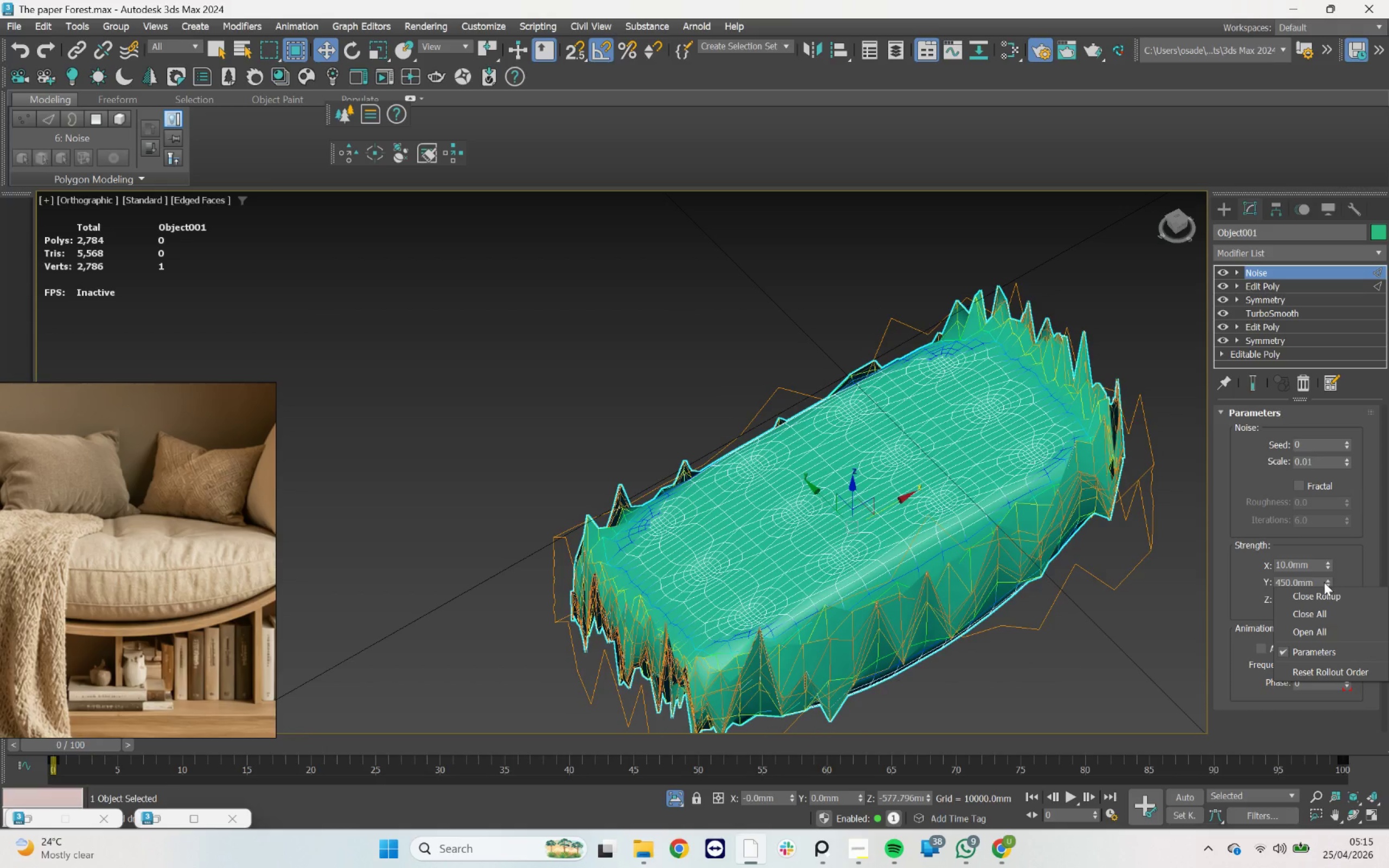 
right_click([1324, 582])
 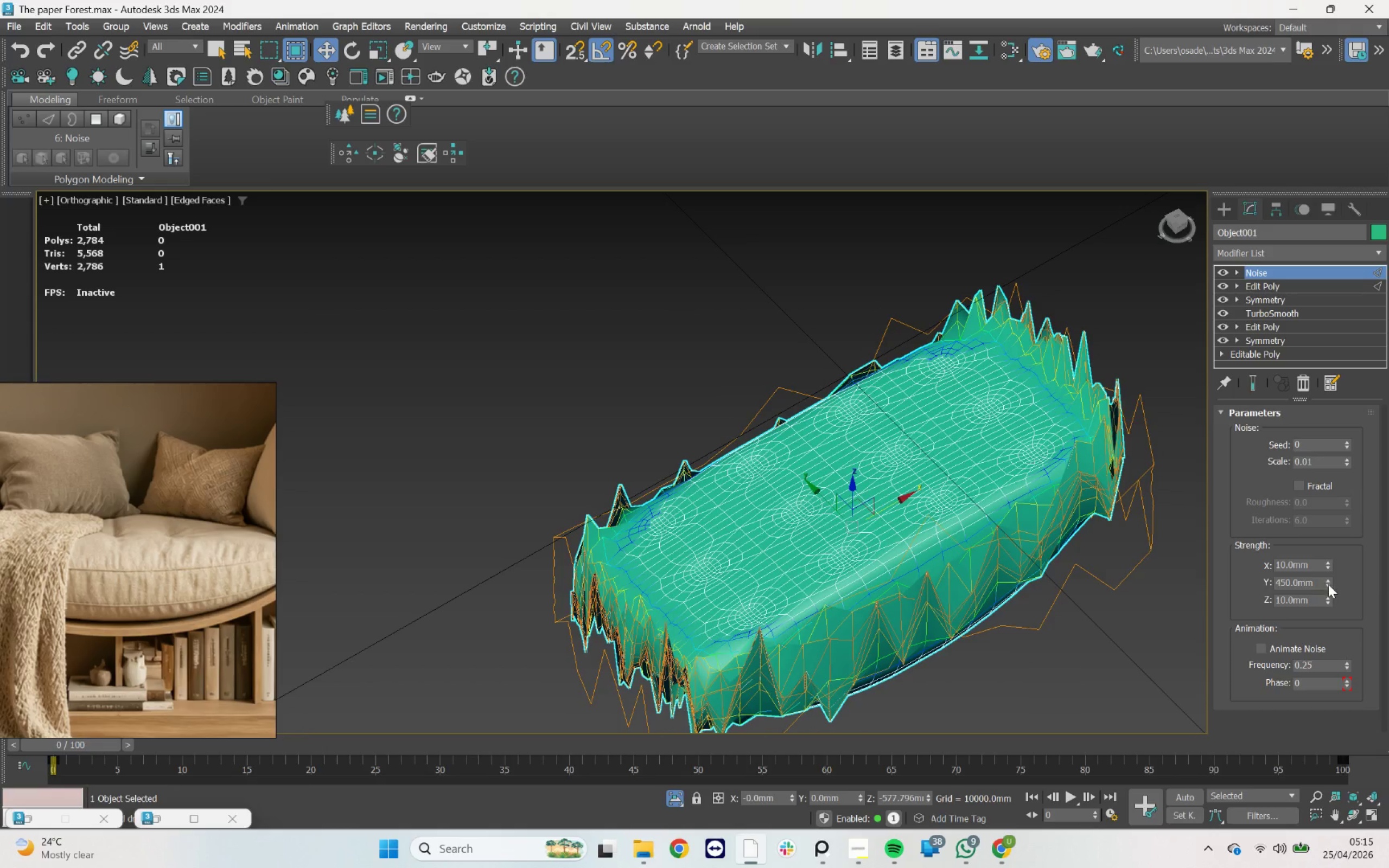 
right_click([1328, 584])
 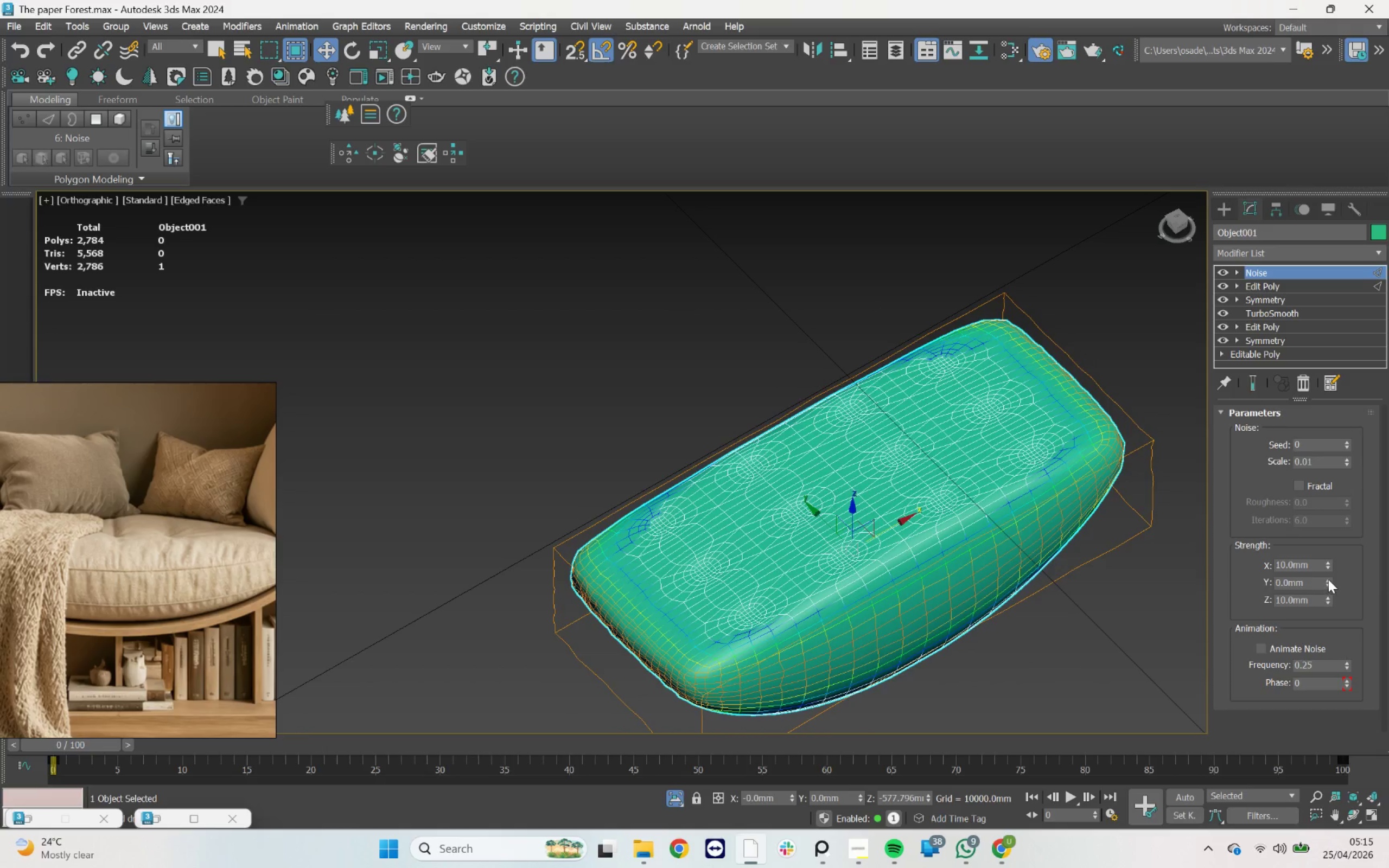 
left_click([1328, 579])
 